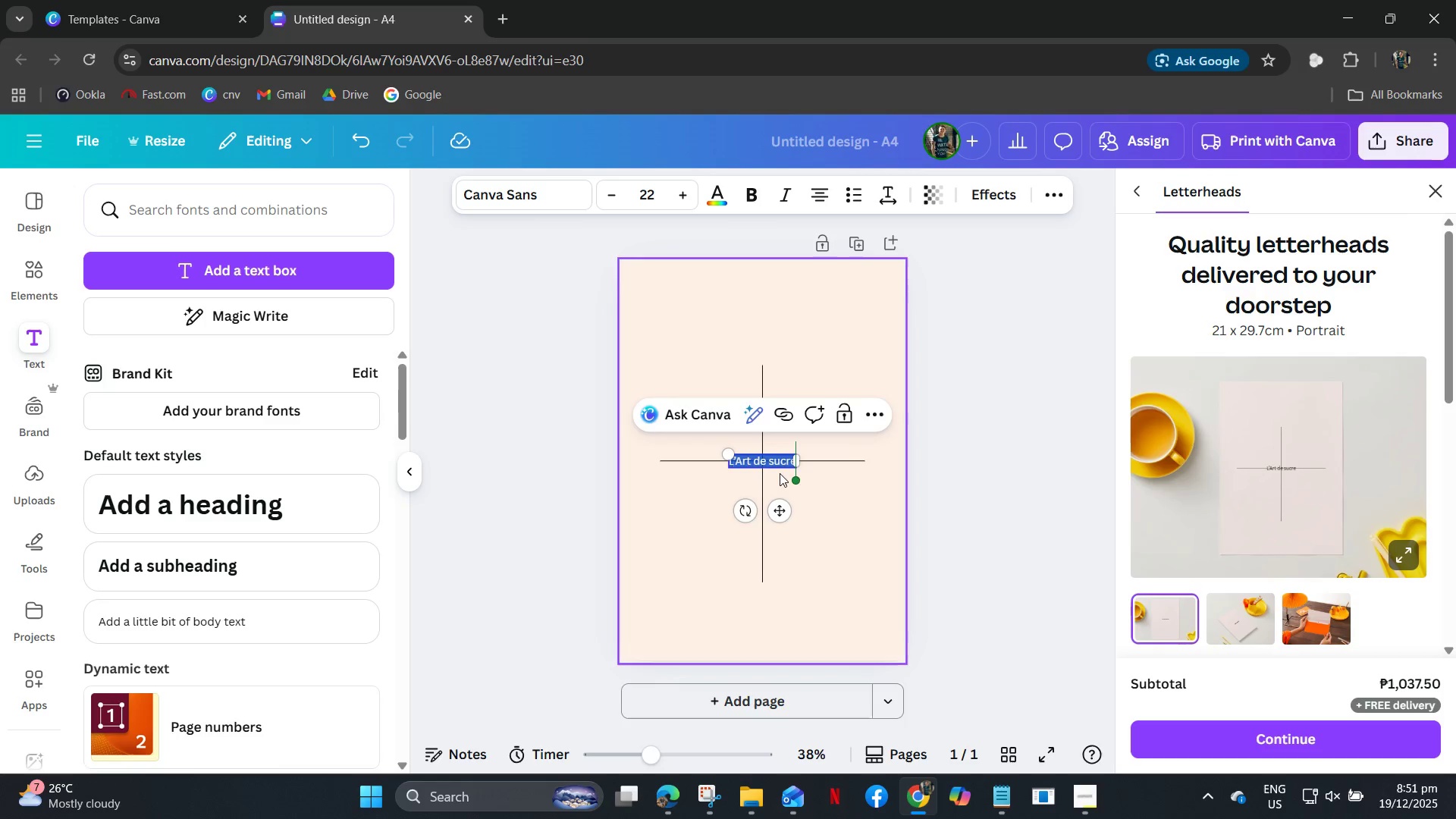 
mouse_move([766, 485])
 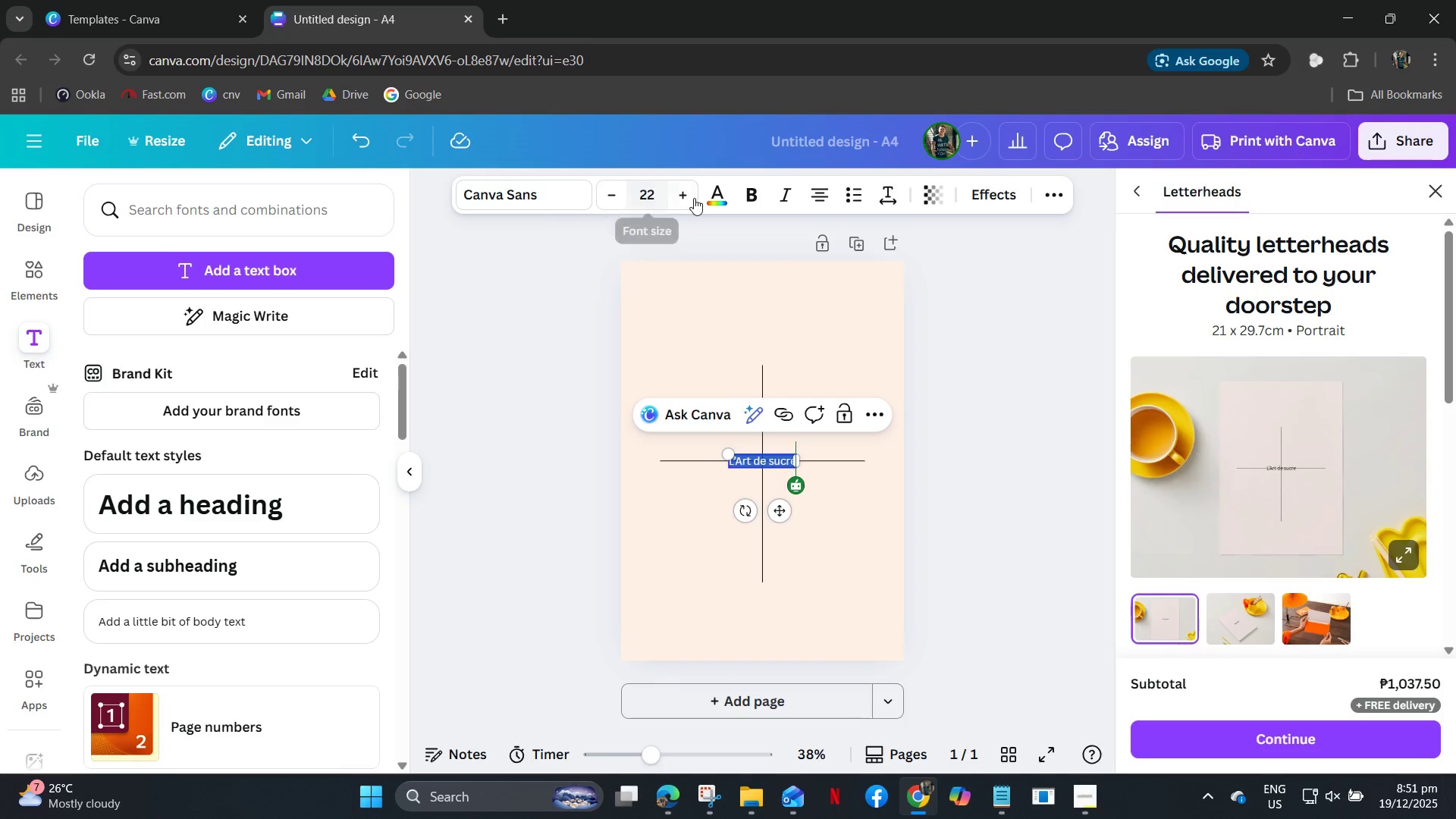 
triple_click([689, 199])
 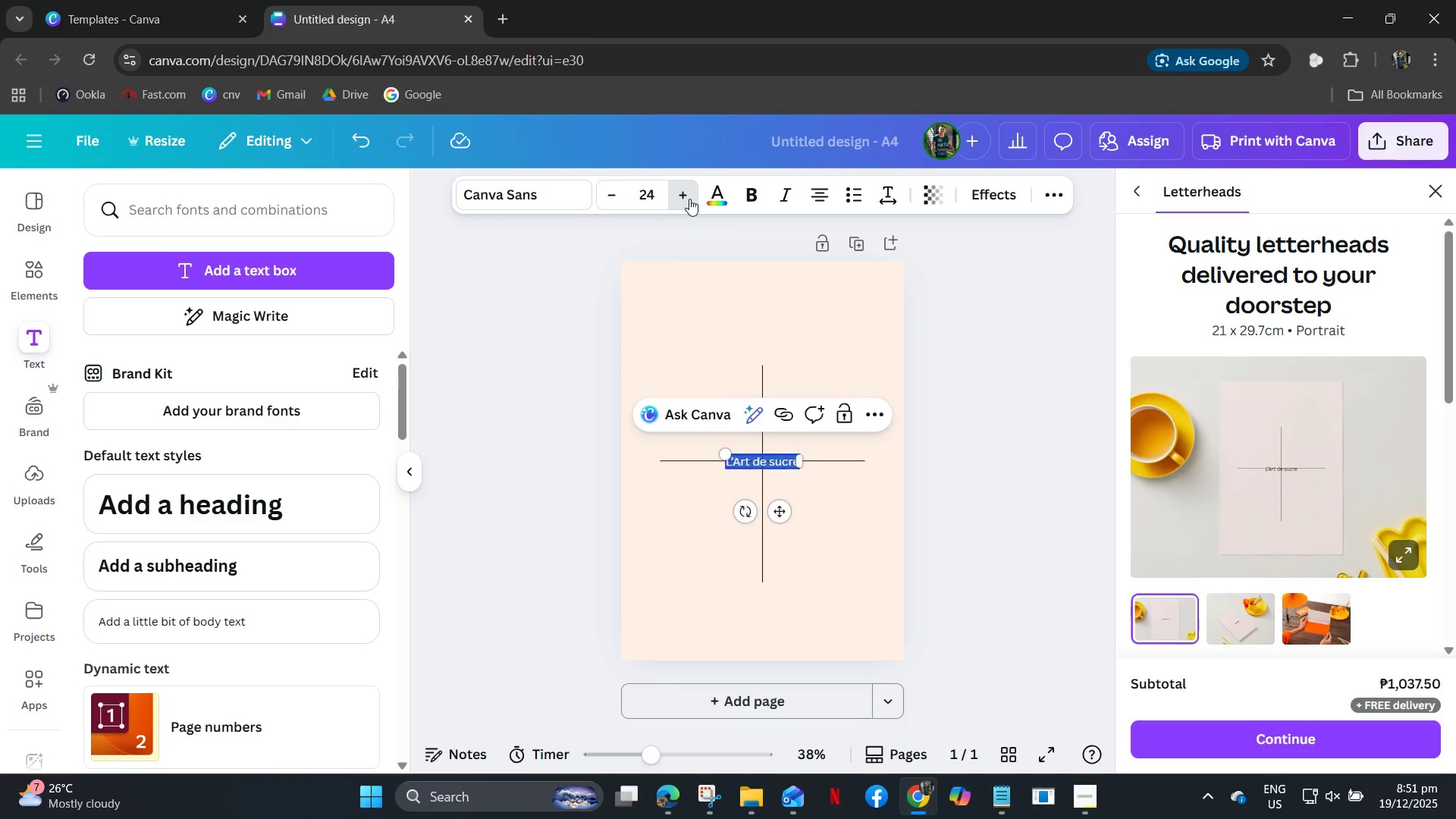 
triple_click([689, 199])
 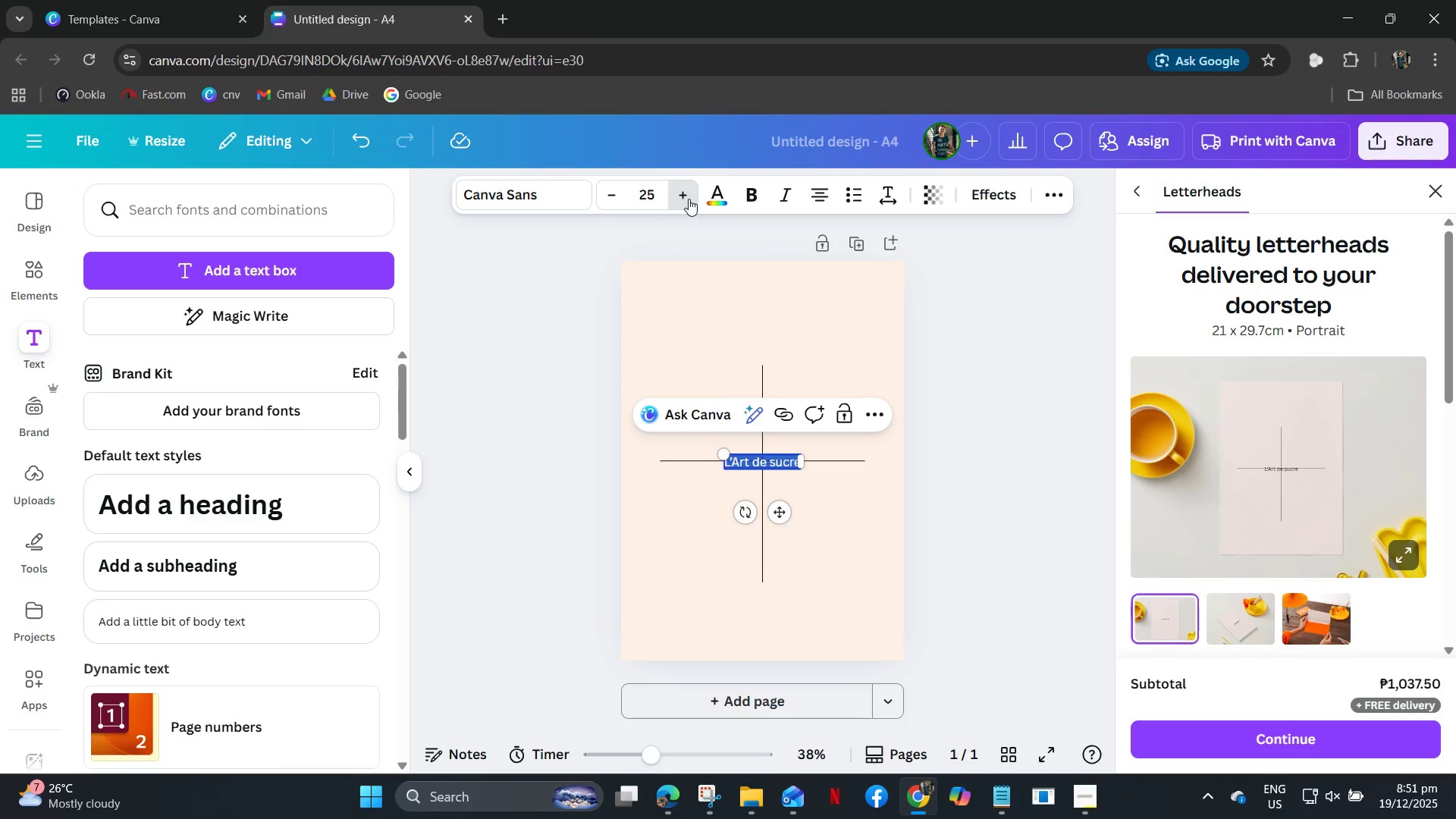 
triple_click([689, 199])
 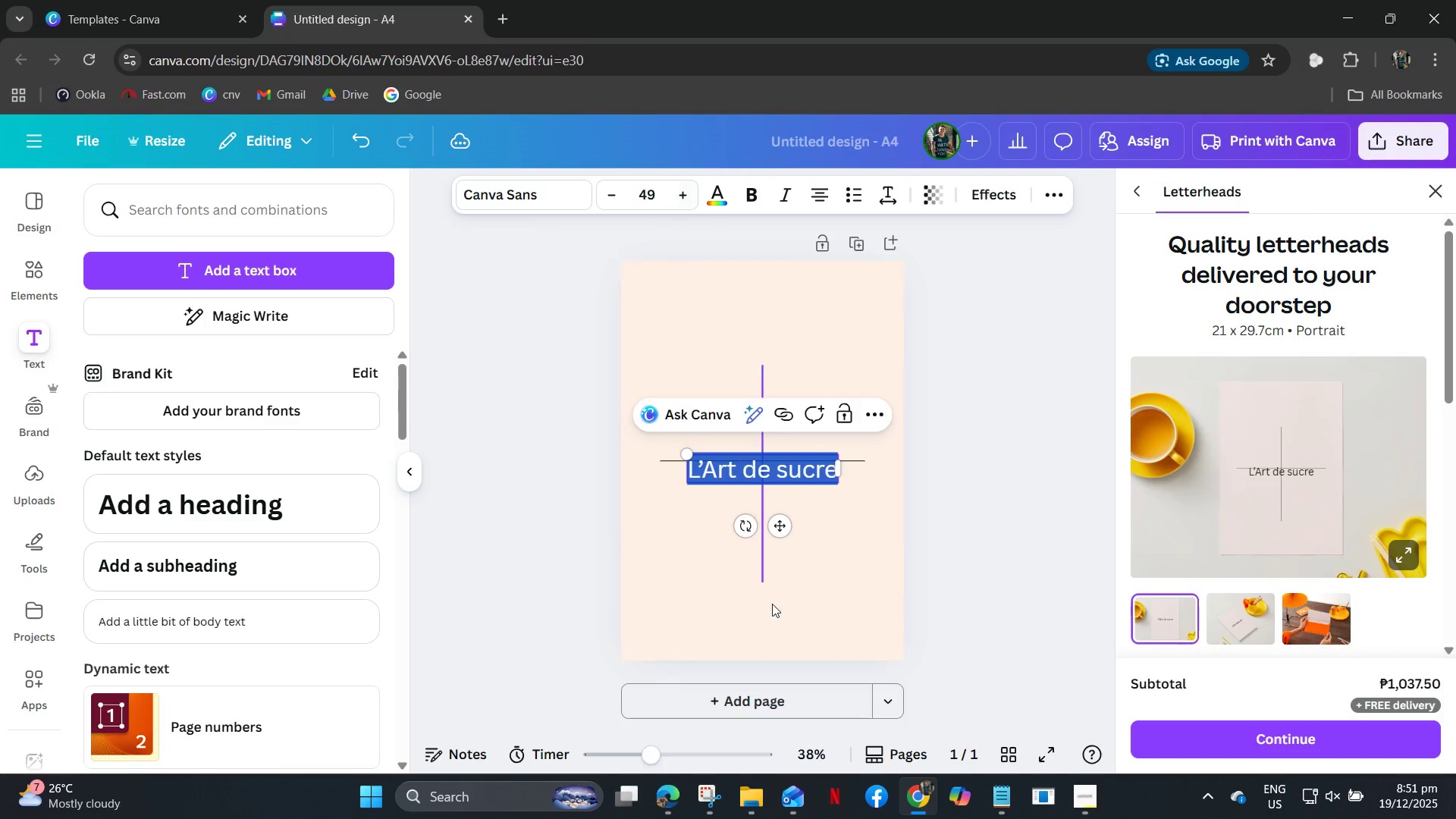 
left_click_drag(start_coordinate=[773, 529], to_coordinate=[765, 358])
 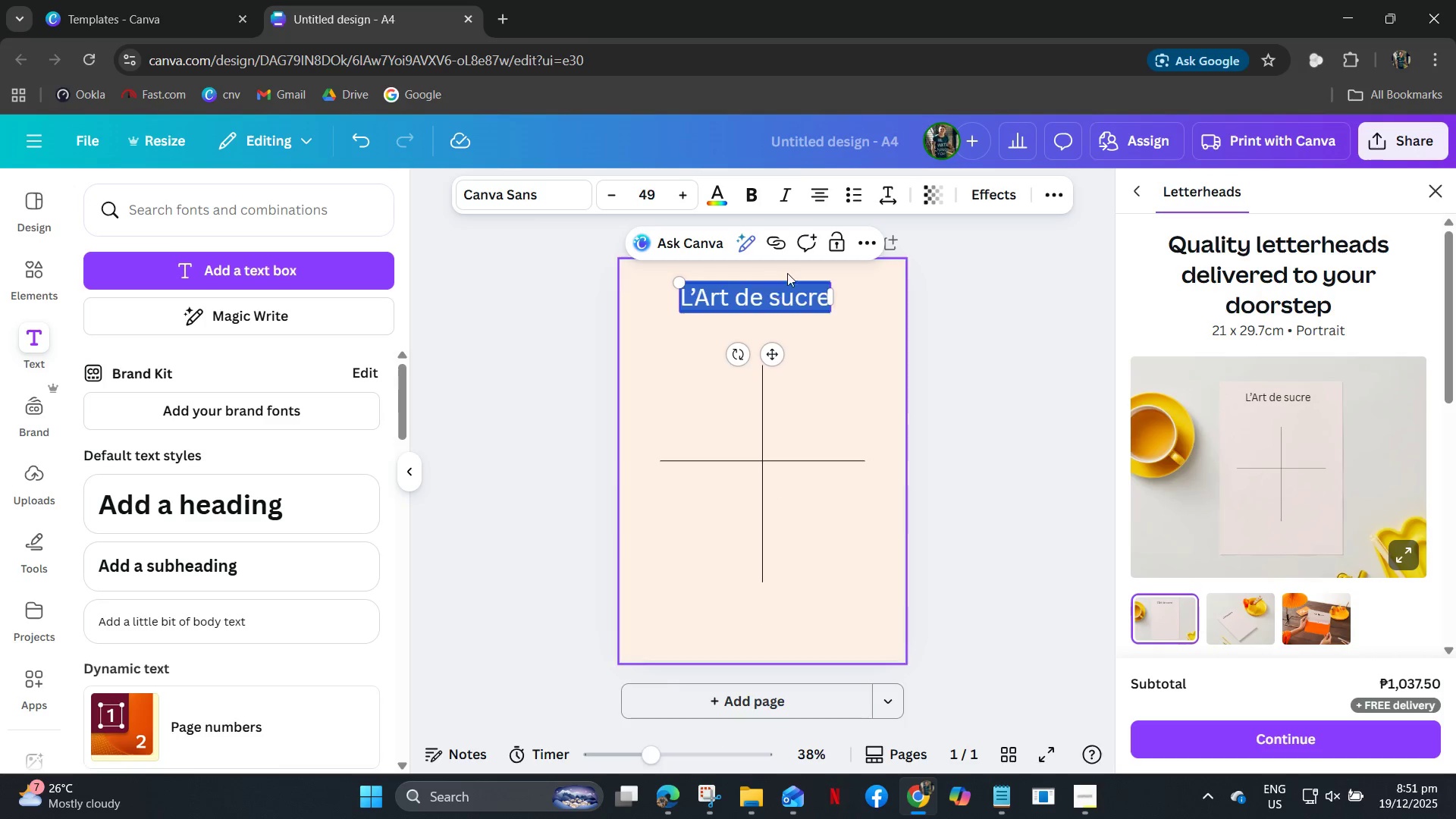 
left_click_drag(start_coordinate=[789, 272], to_coordinate=[788, 278])
 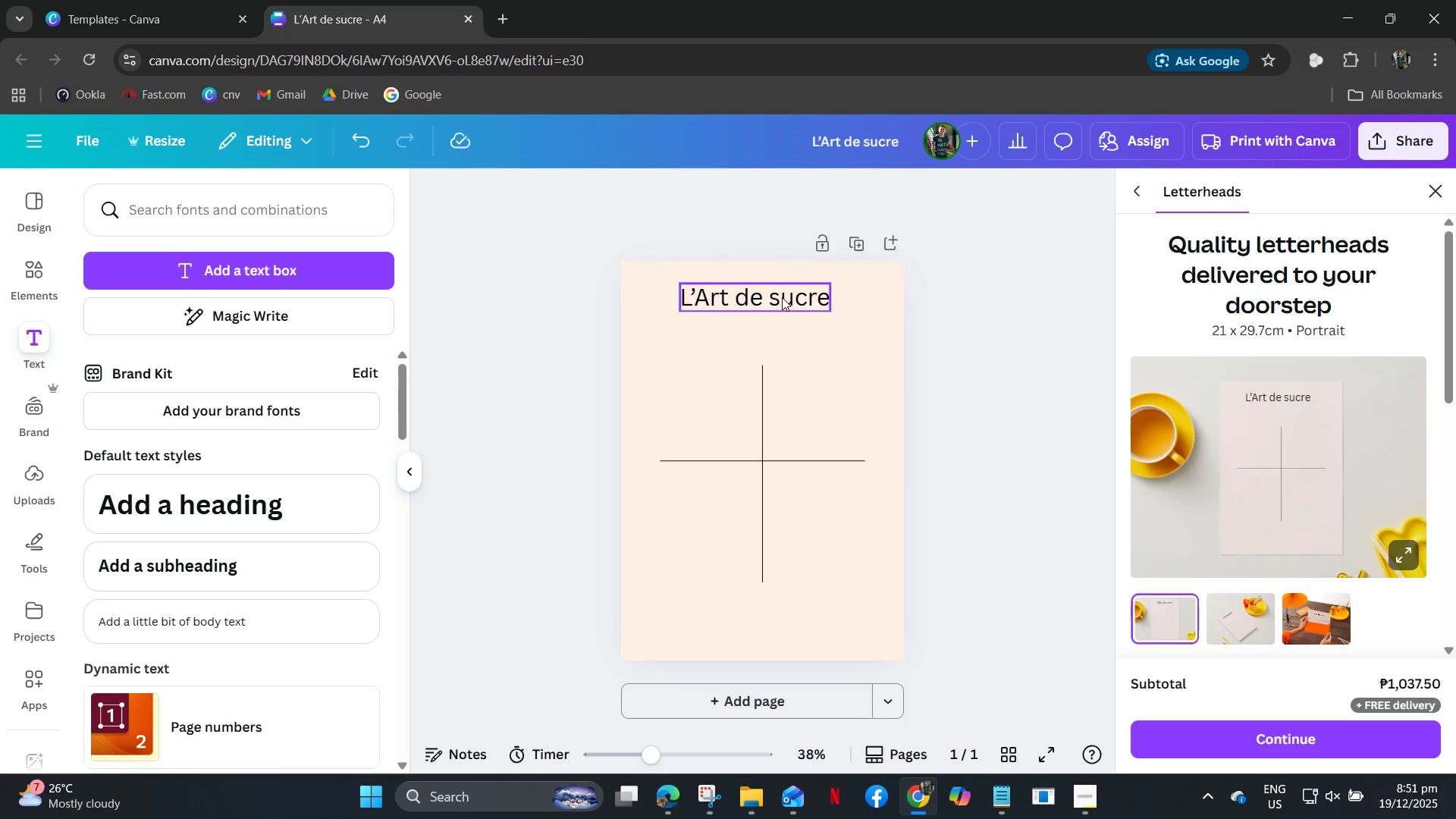 
left_click([782, 297])
 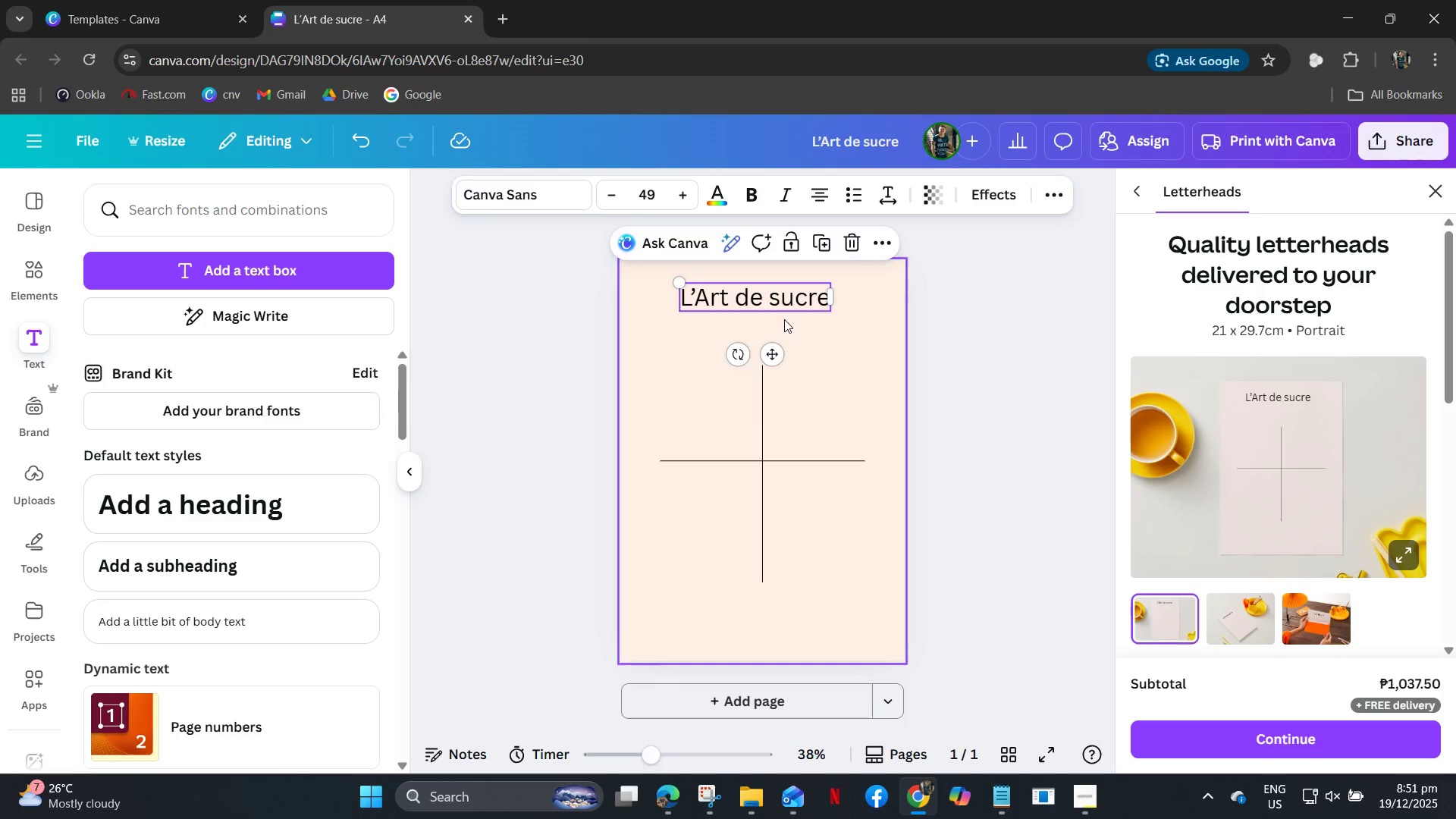 
left_click([784, 304])
 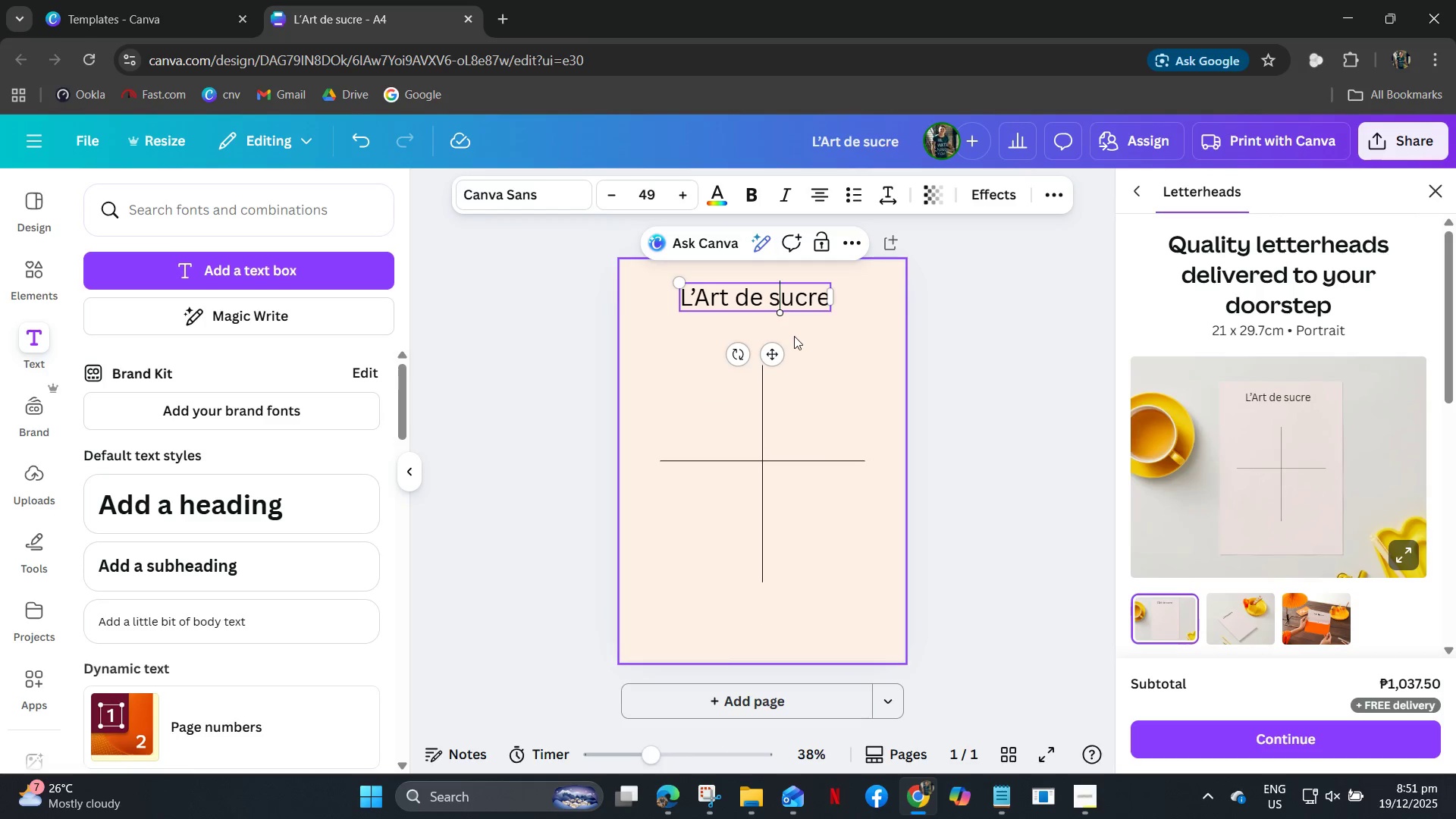 
key(Backspace)
 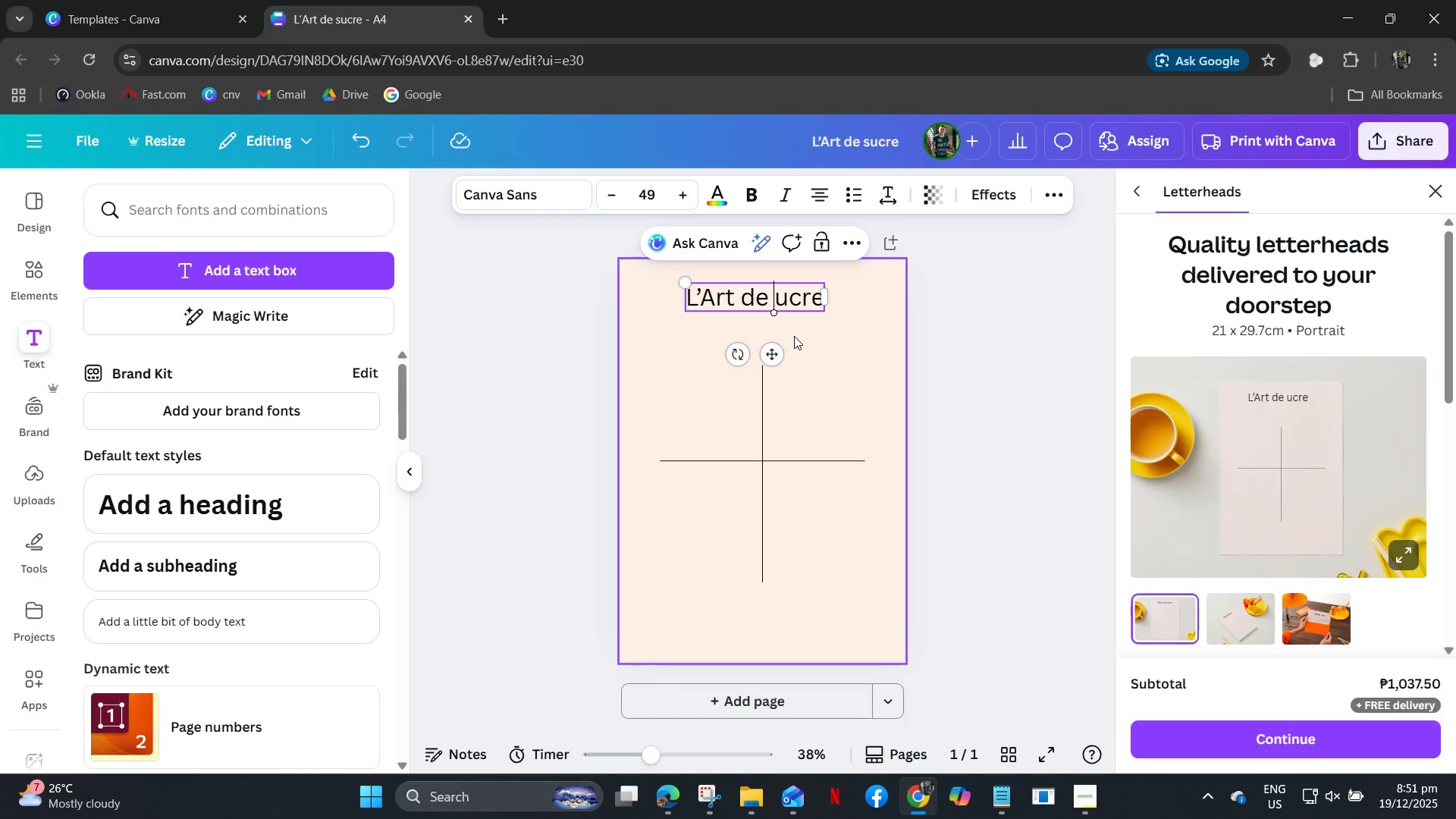 
key(CapsLock)
 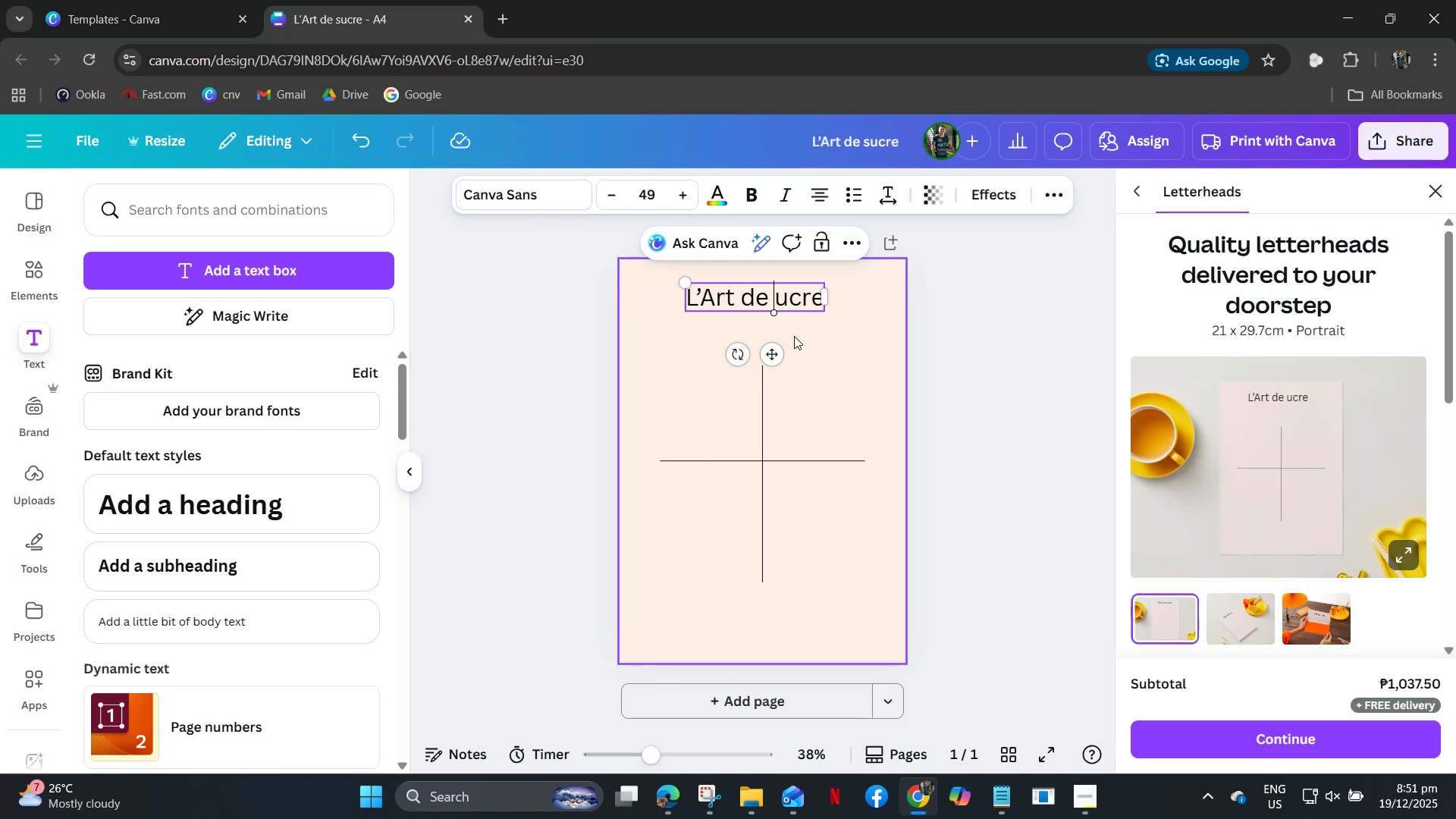 
key(S)
 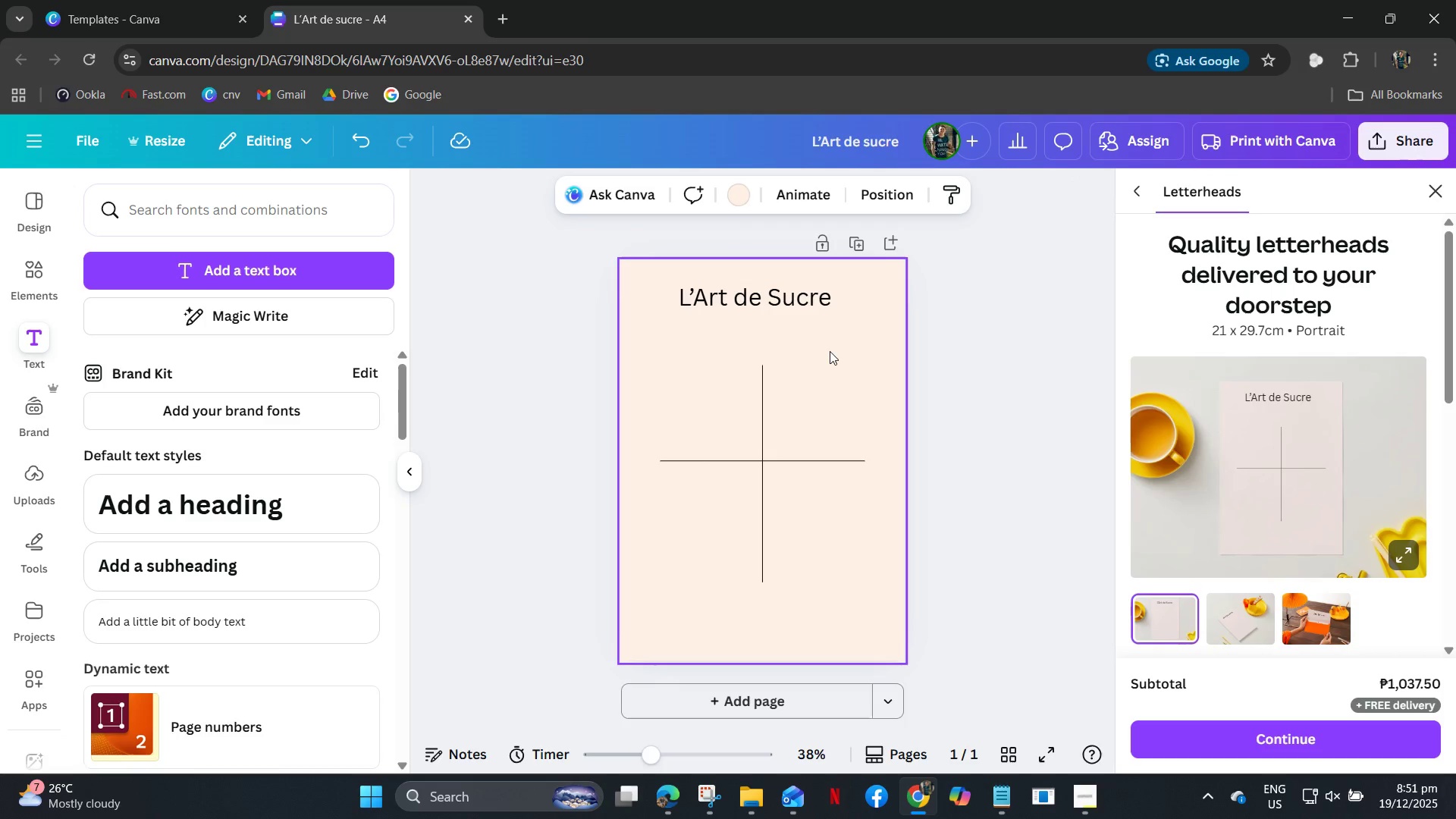 
wait(5.59)
 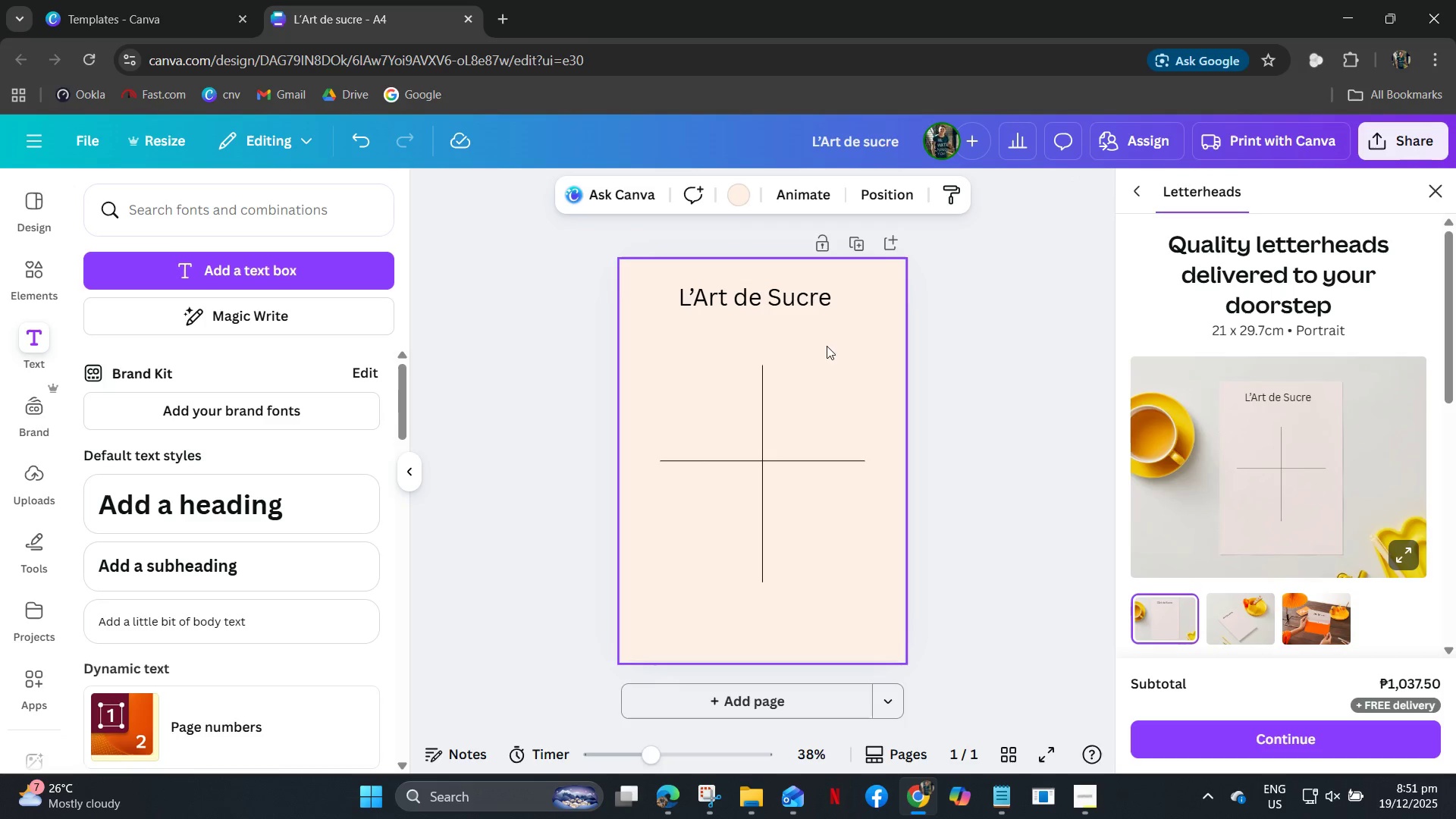 
left_click_drag(start_coordinate=[714, 633], to_coordinate=[704, 644])
 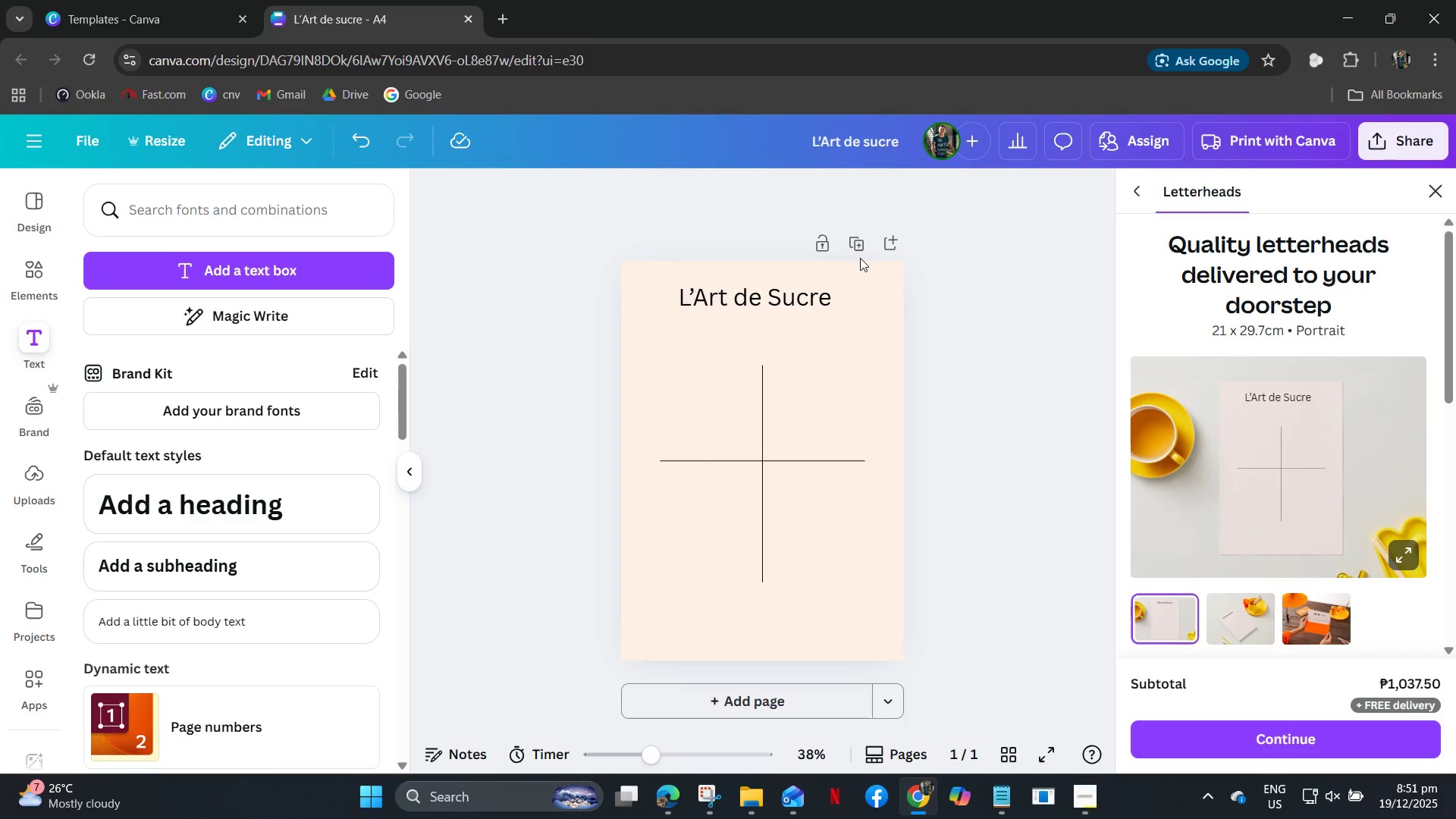 
wait(5.45)
 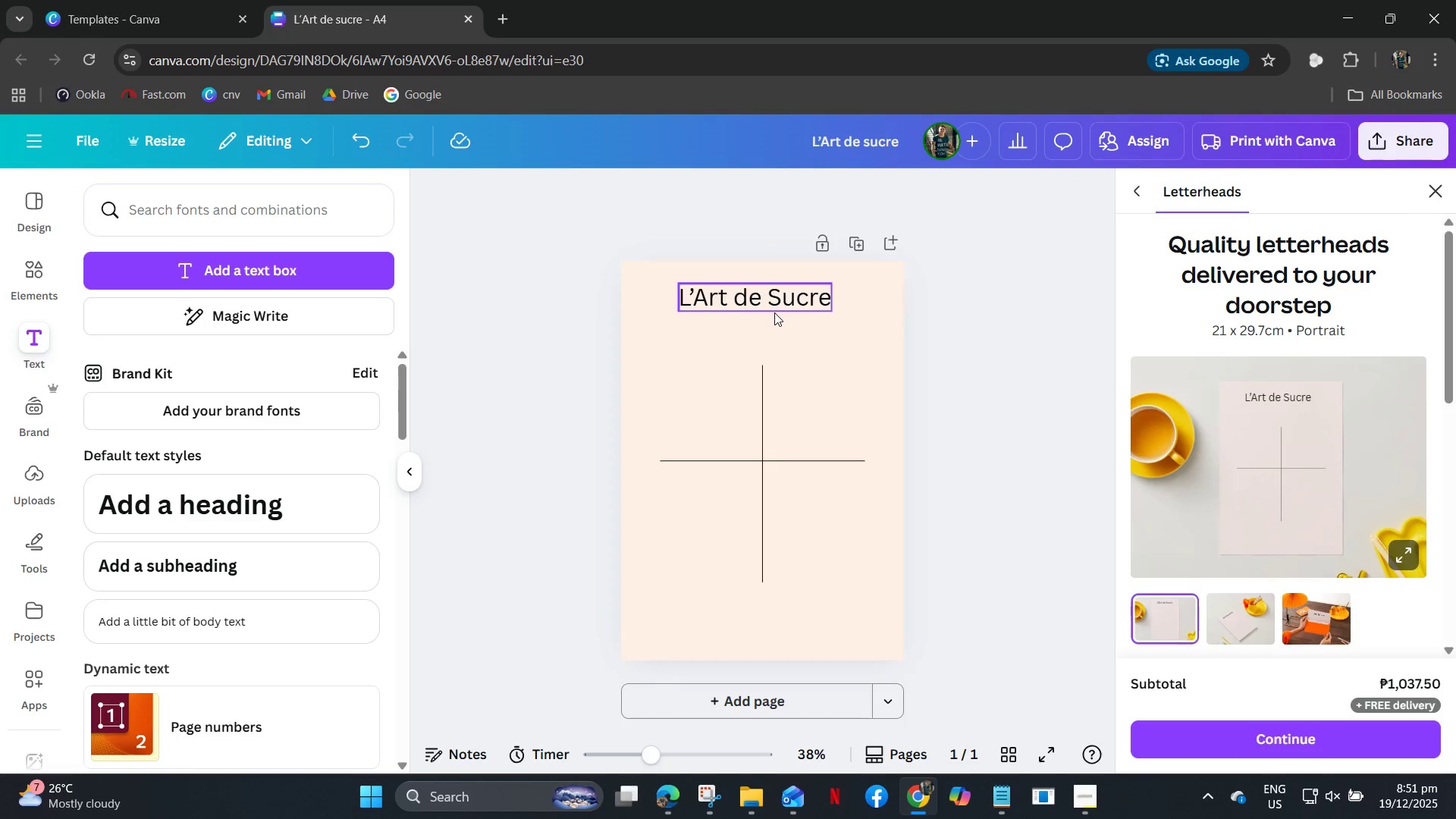 
left_click([755, 309])
 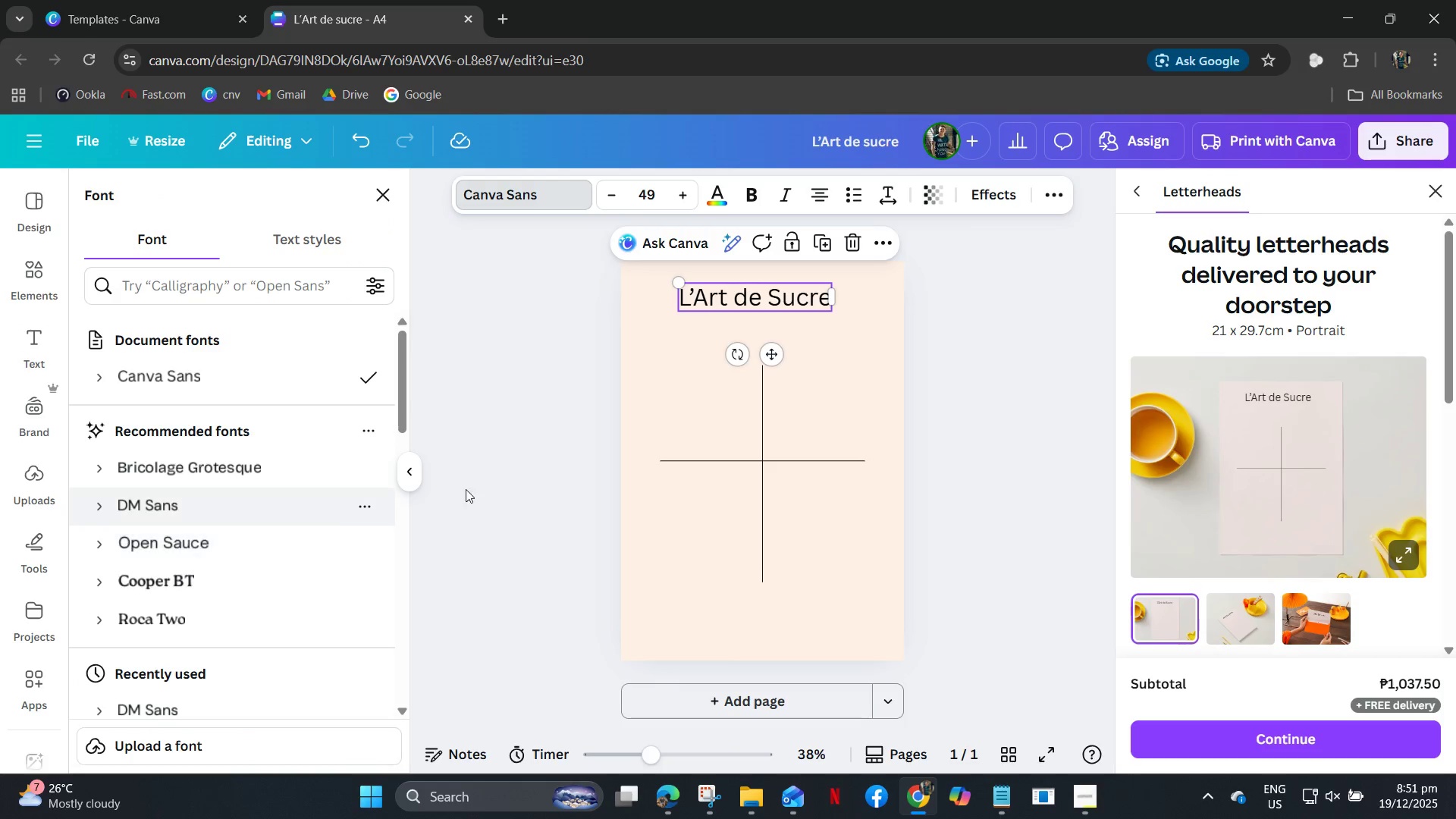 
left_click([814, 324])
 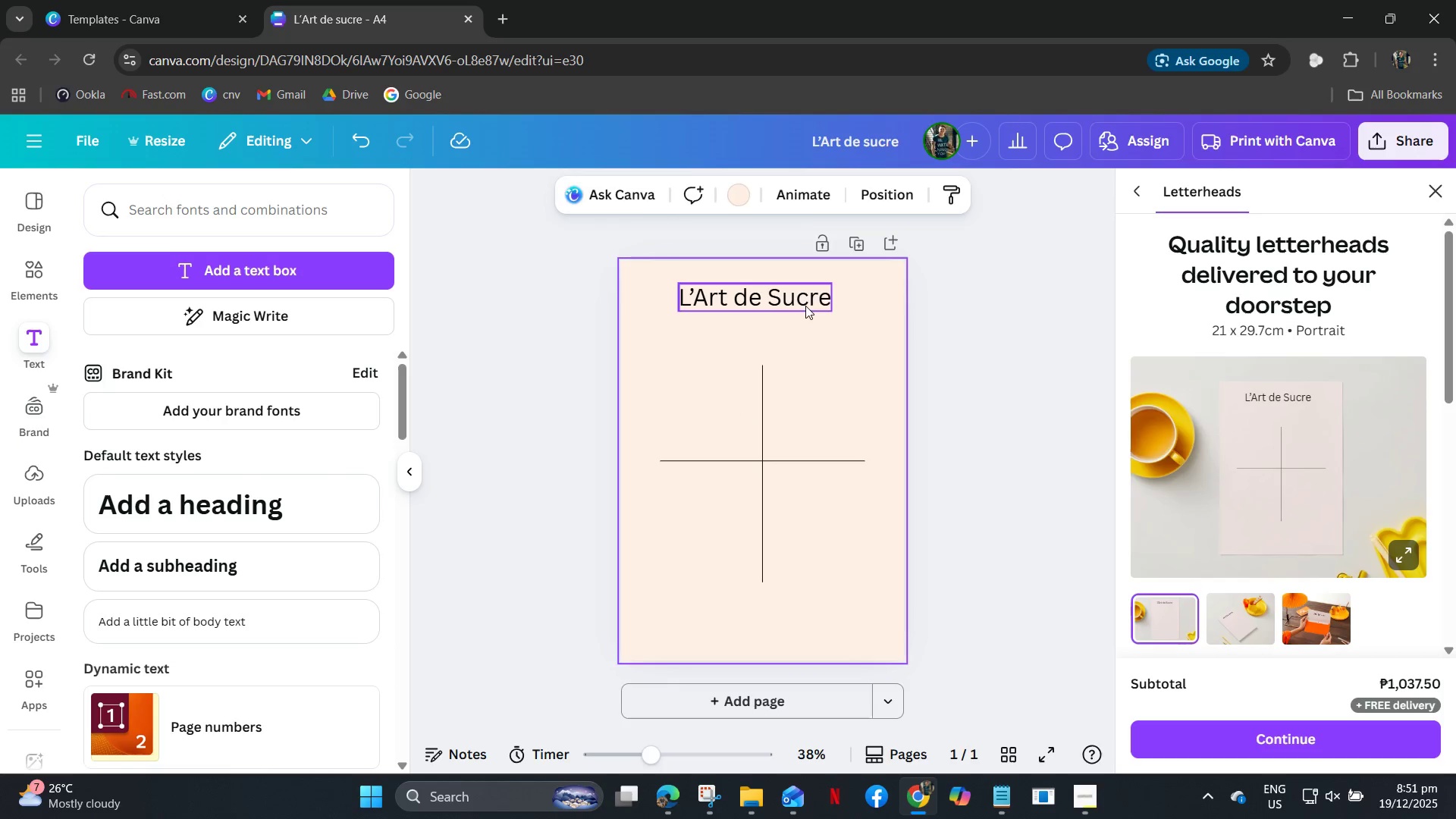 
left_click([805, 305])
 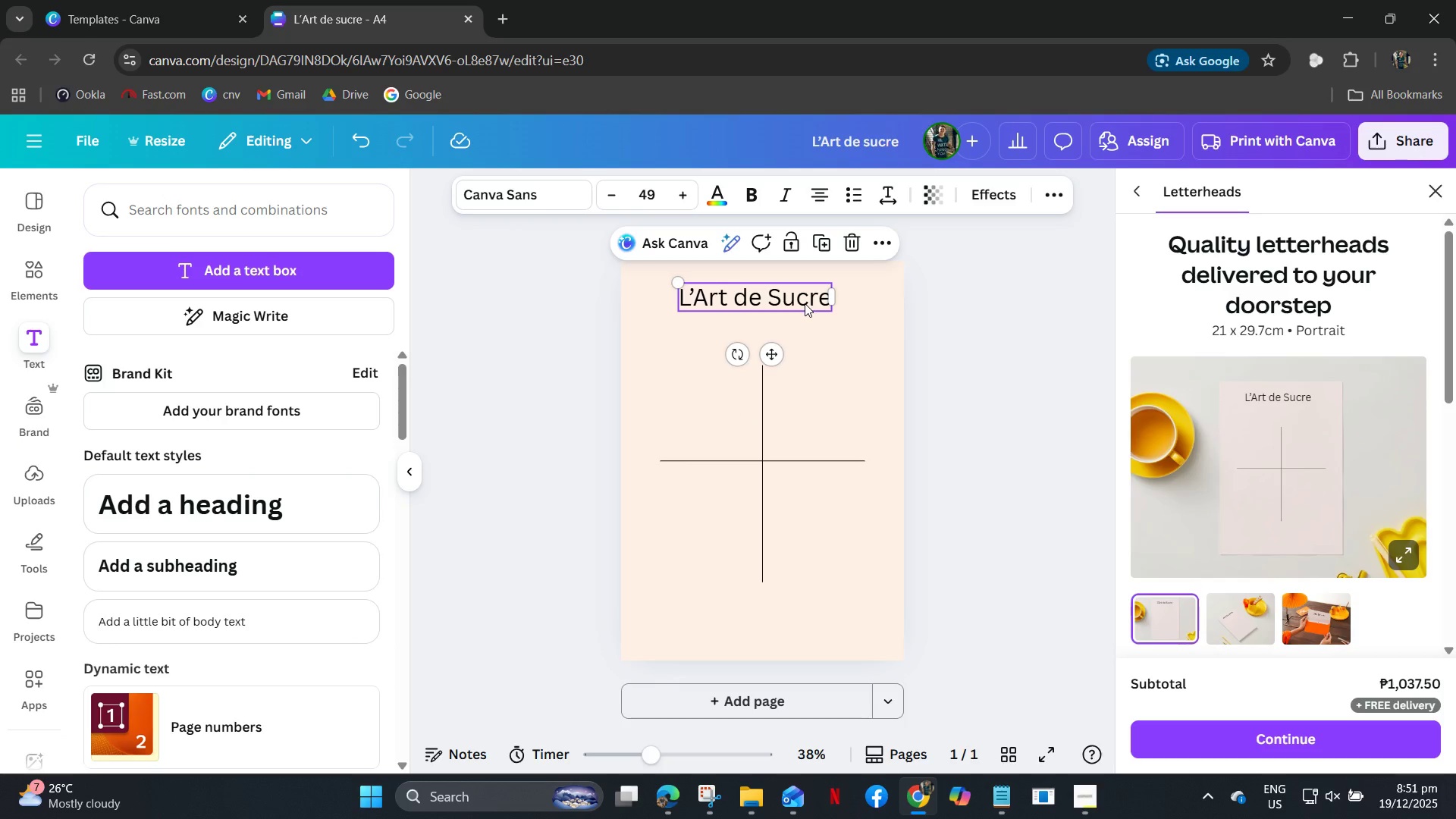 
key(Control+C)
 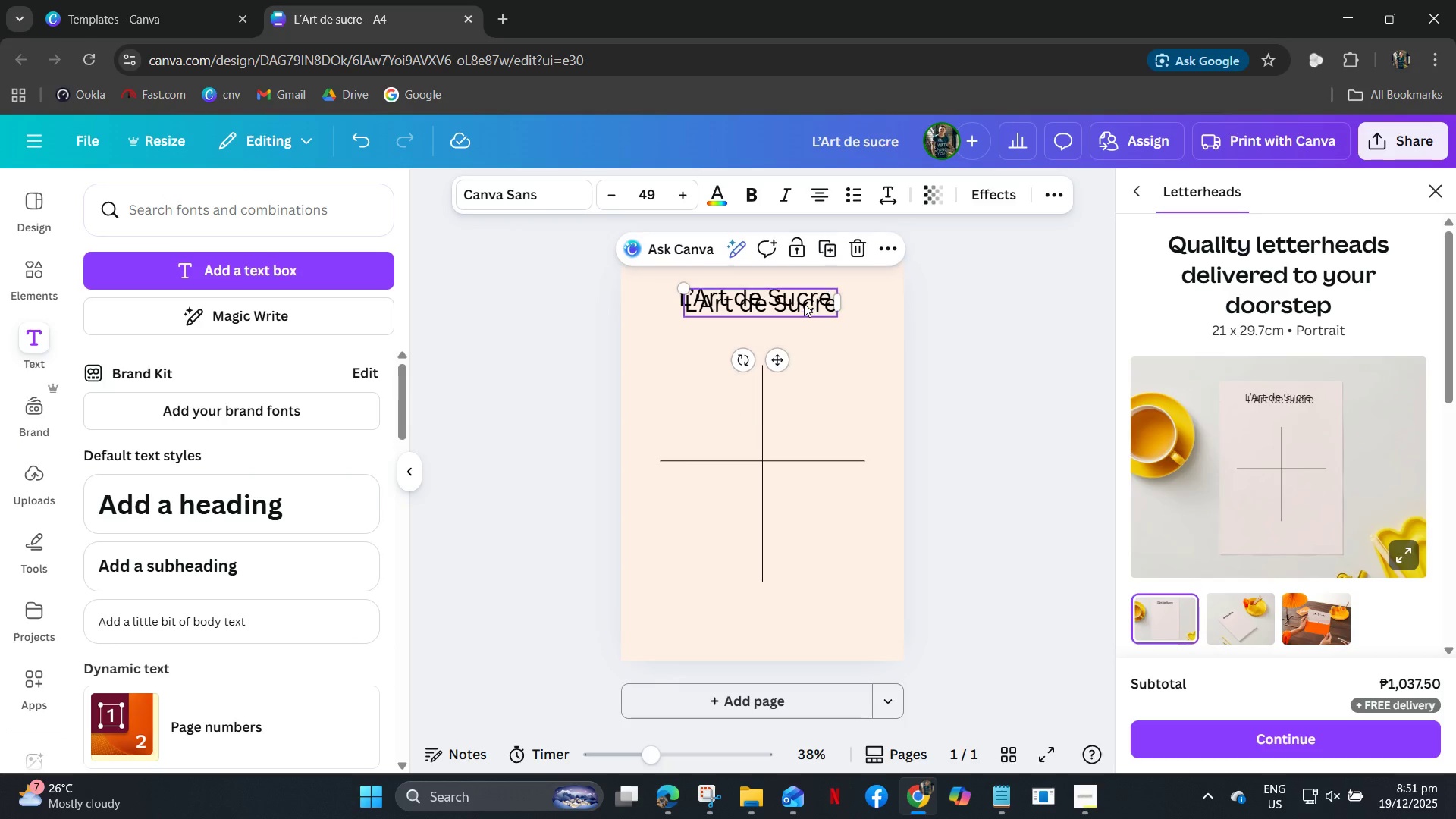 
key(Control+V)
 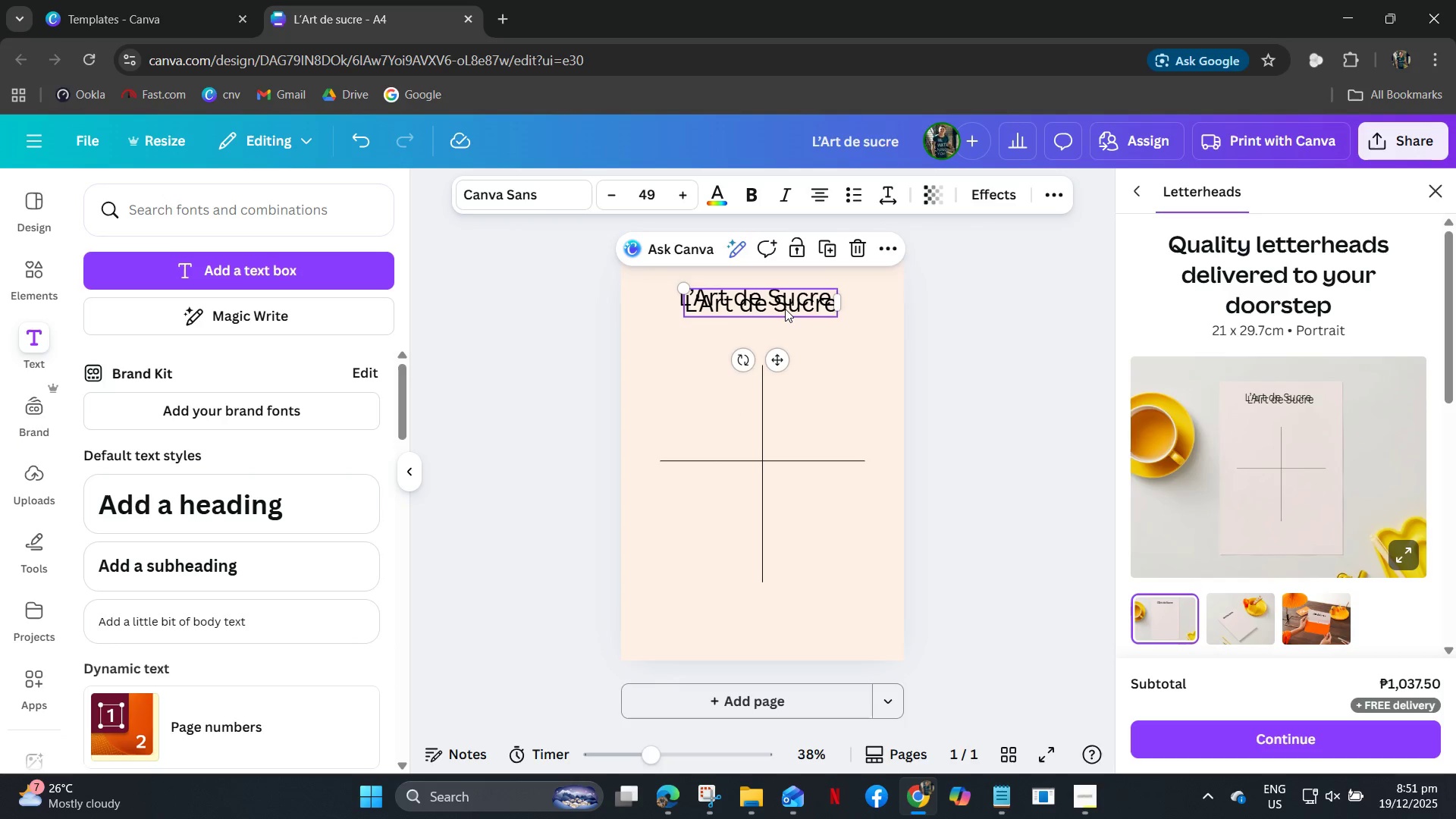 
left_click_drag(start_coordinate=[783, 309], to_coordinate=[777, 334])
 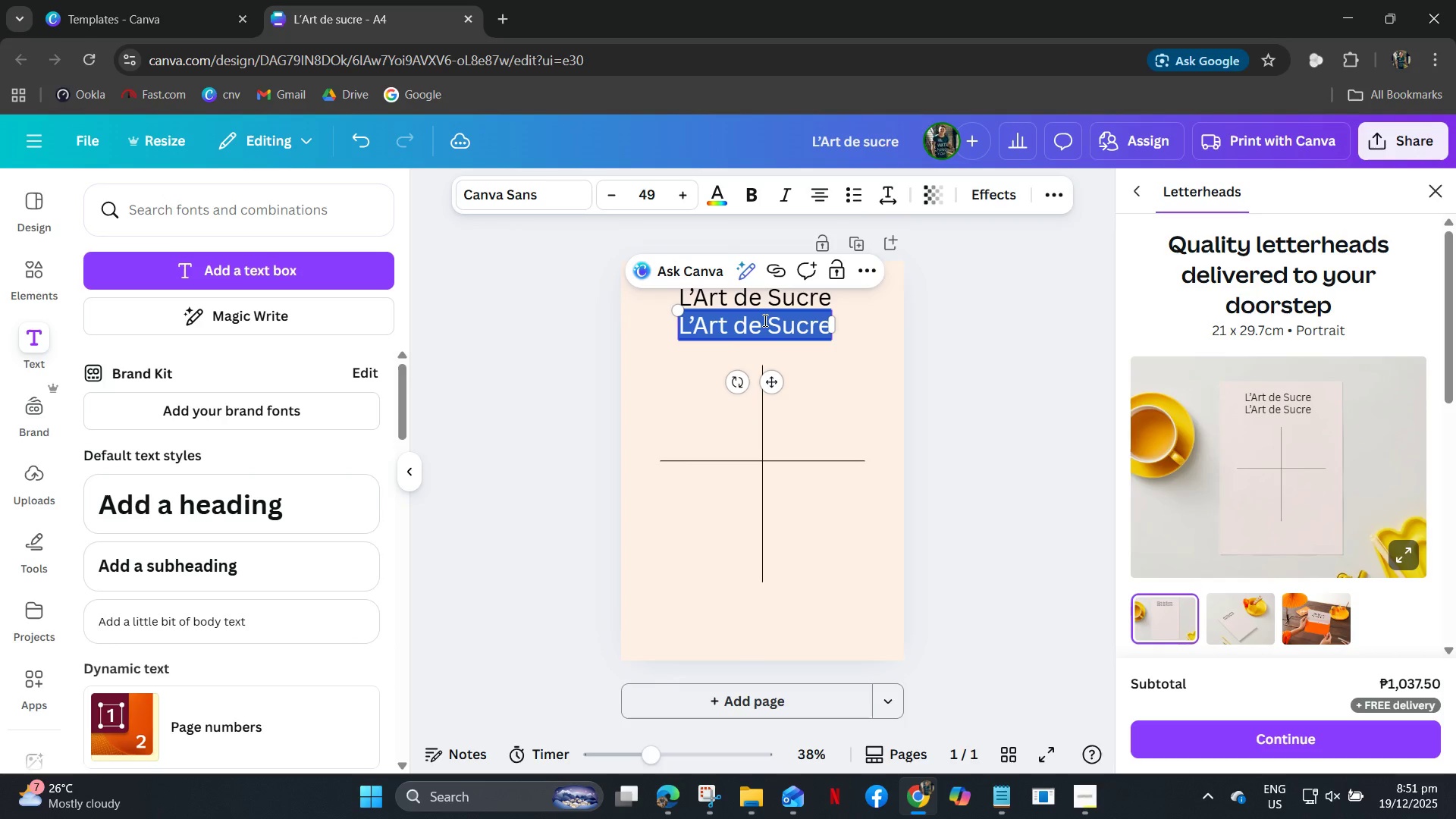 
double_click([764, 320])
 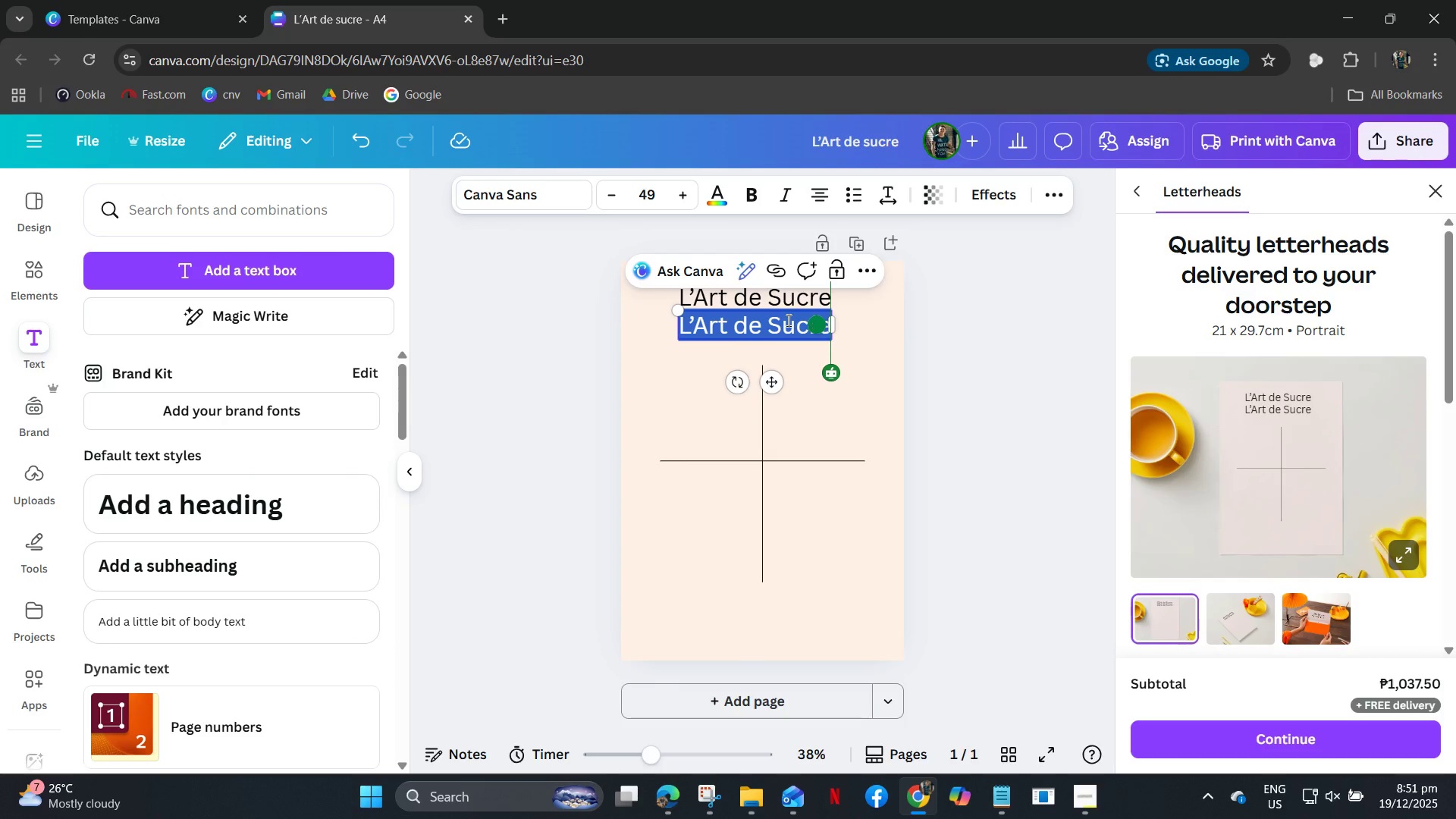 
type(MACARONS)
 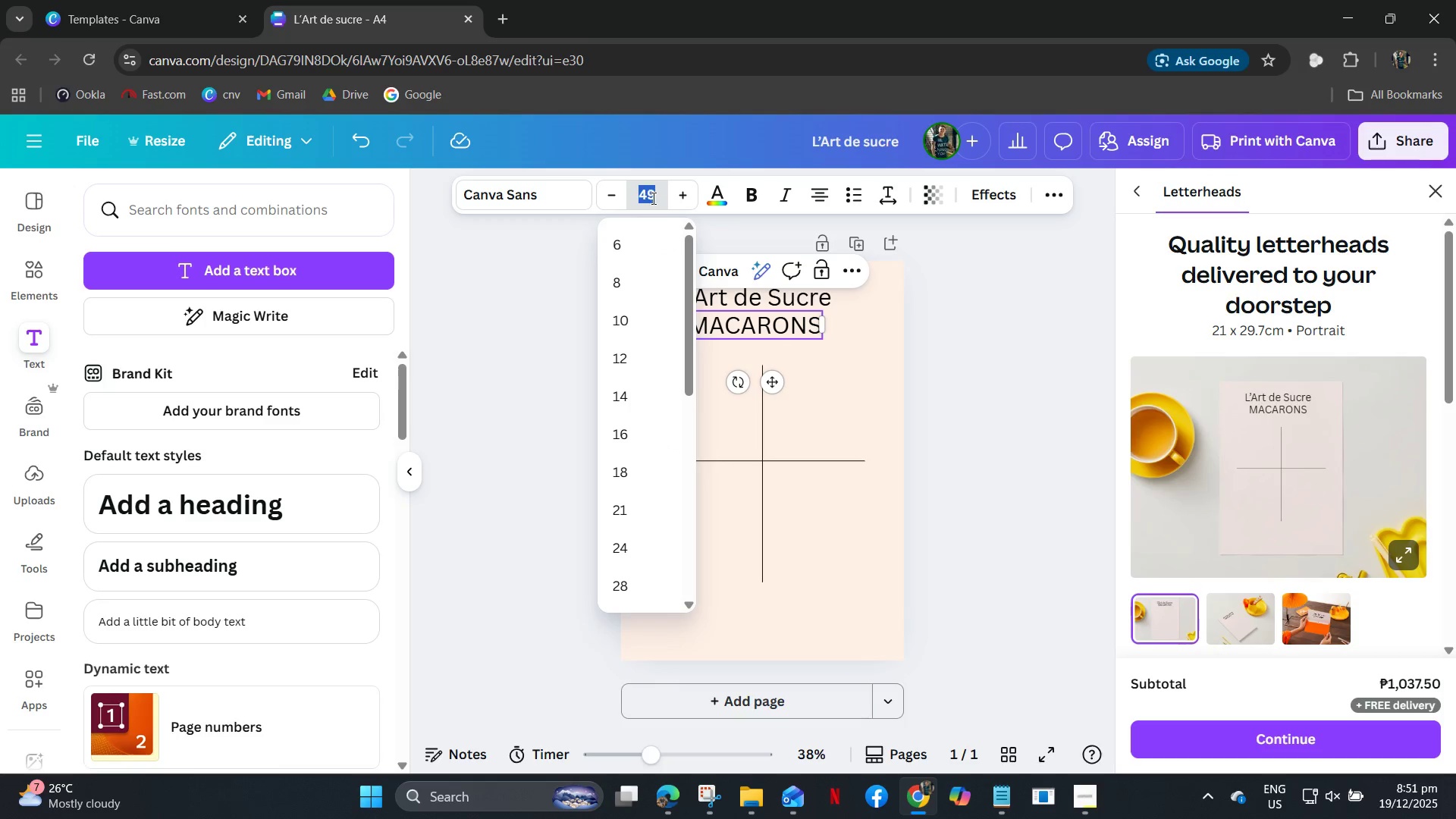 
type(30)
 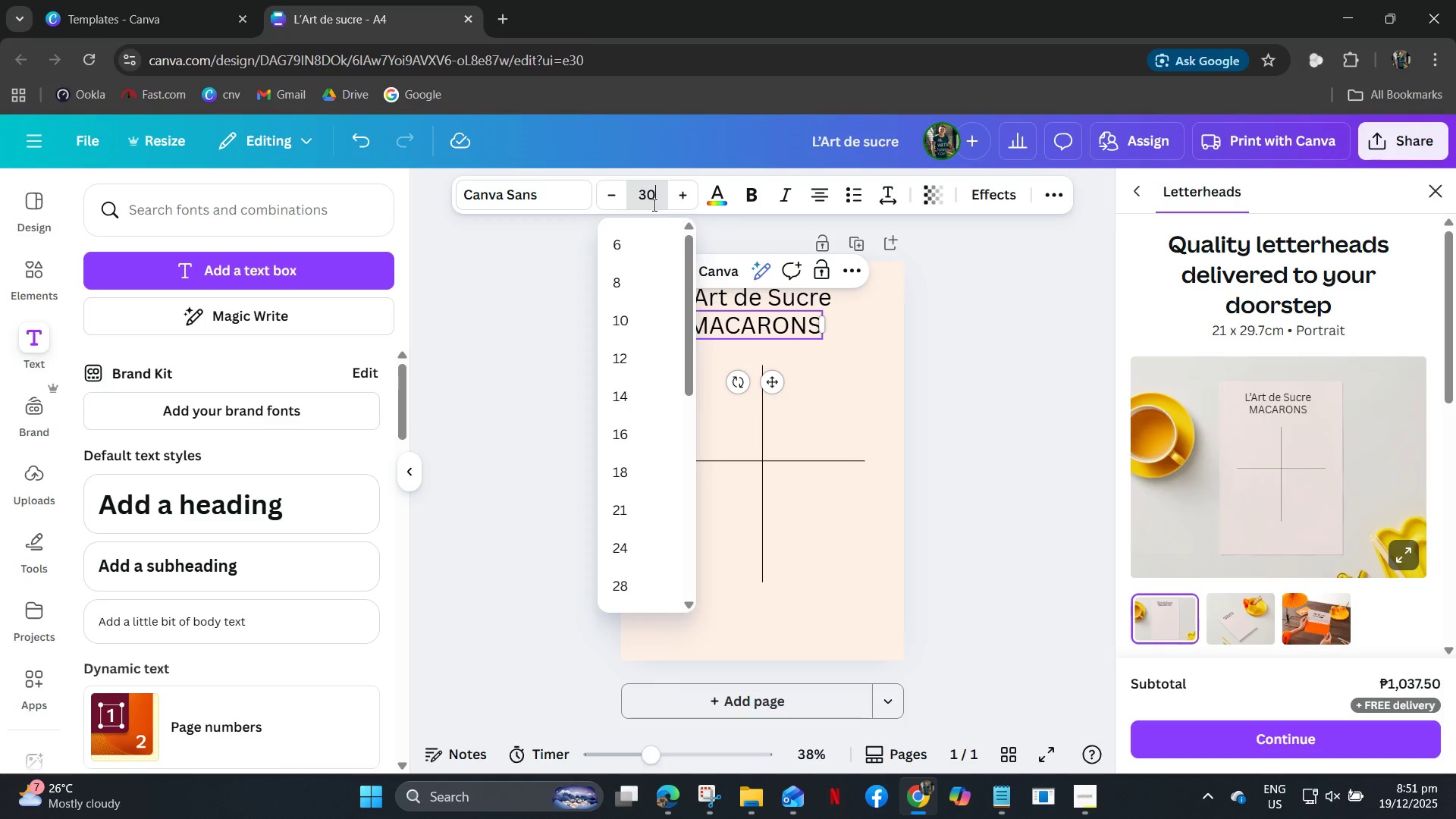 
key(Enter)
 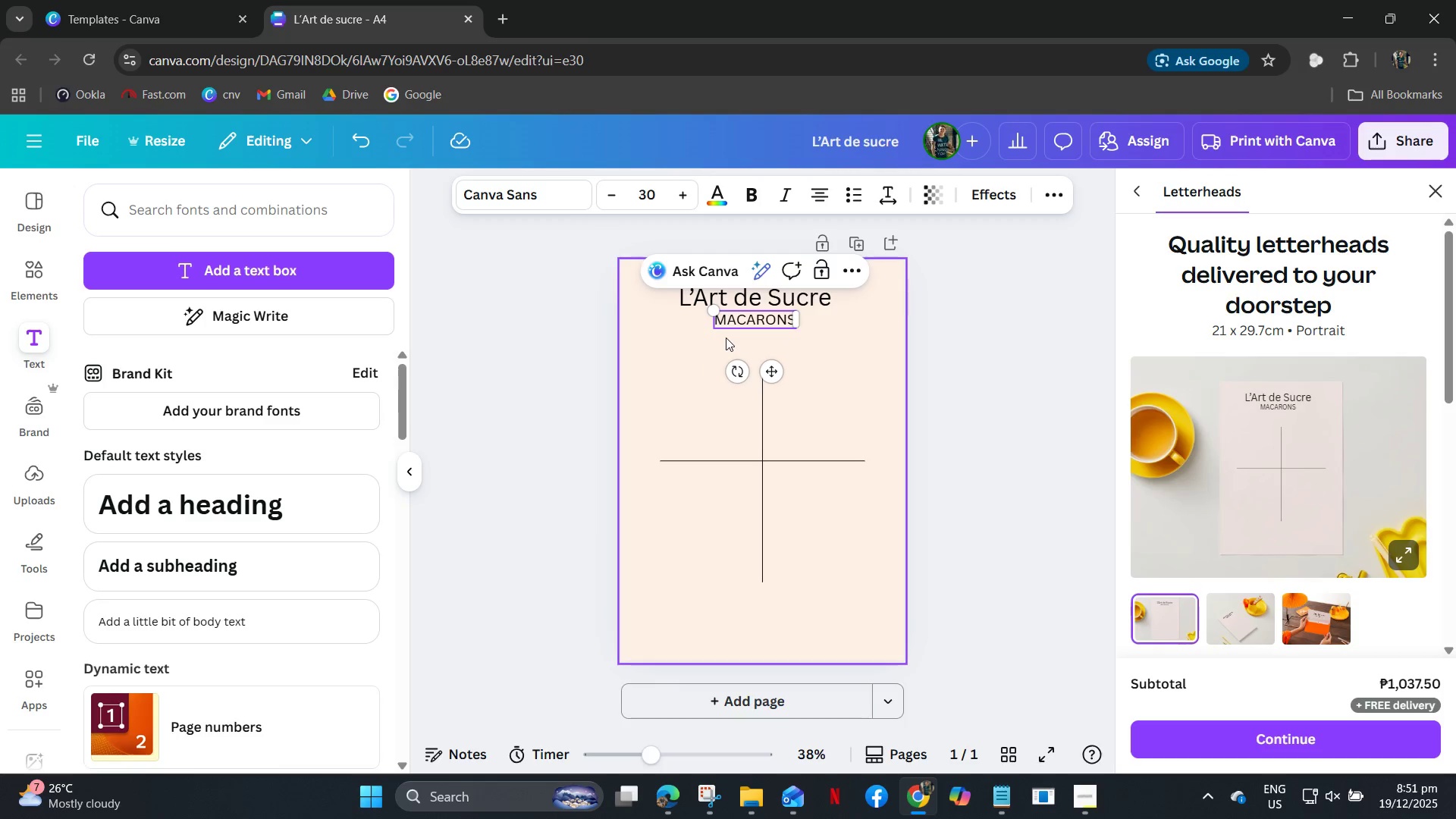 
key(Control+A)
 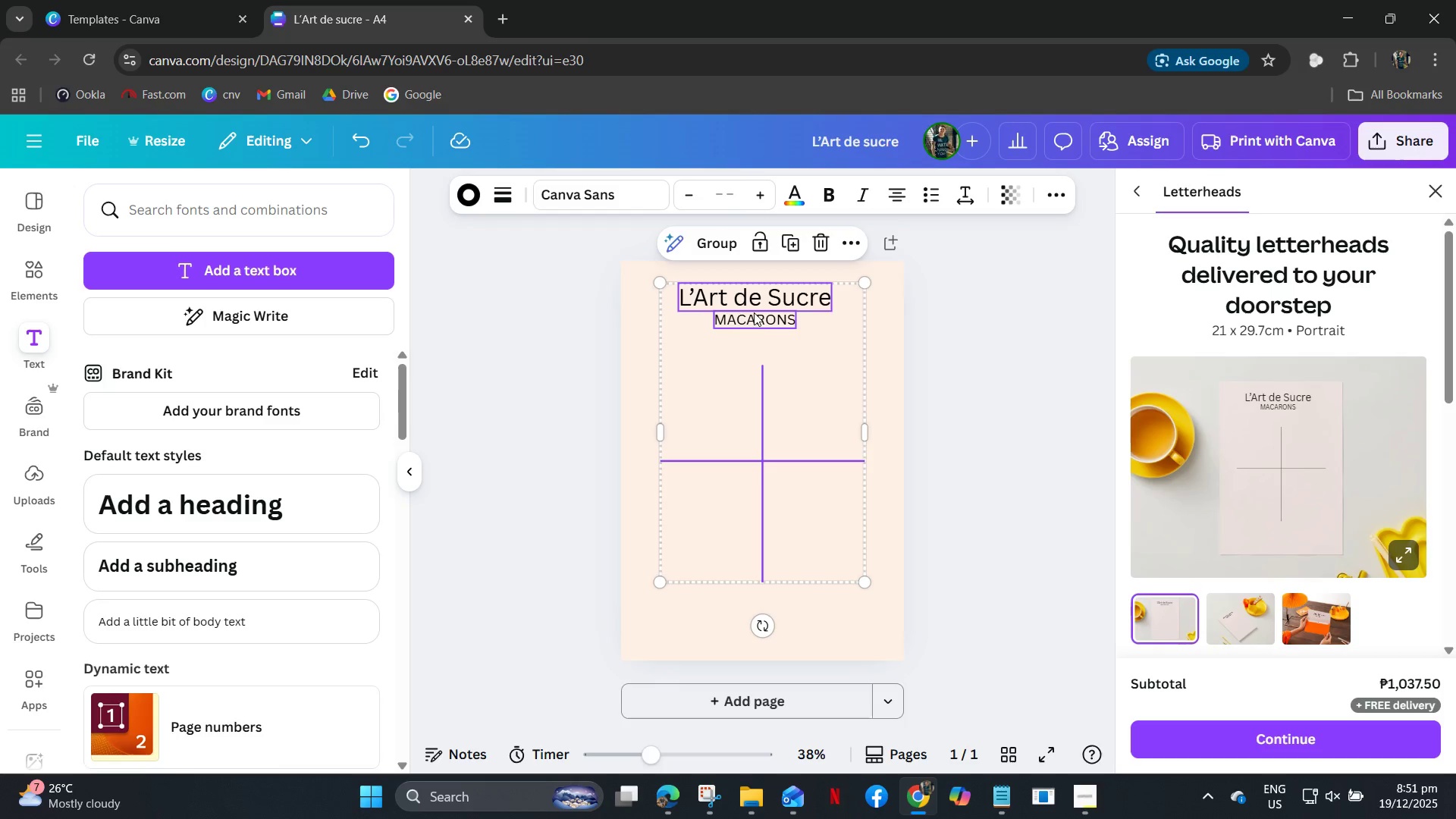 
left_click([755, 316])
 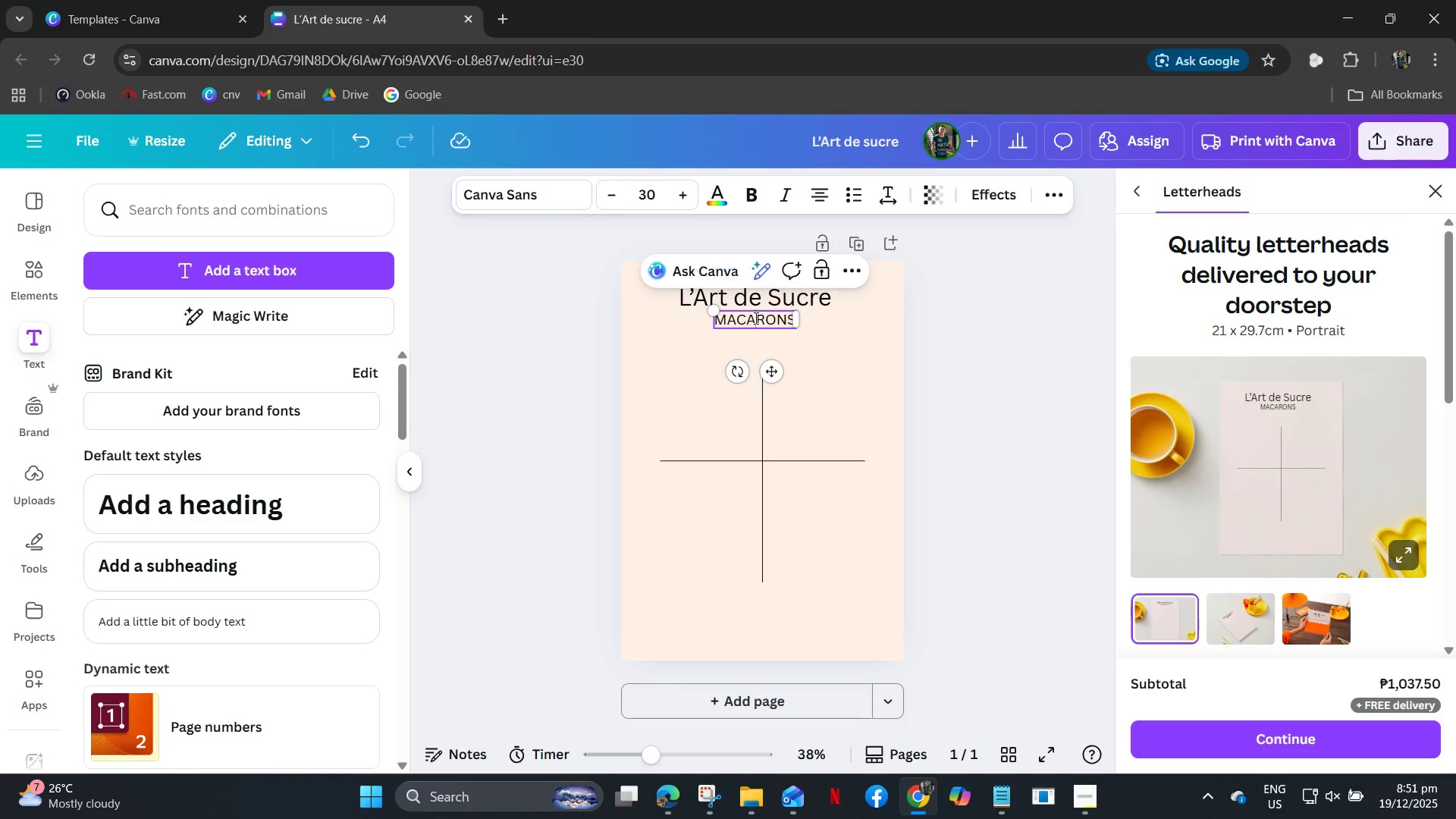 
key(Control+ControlLeft)
 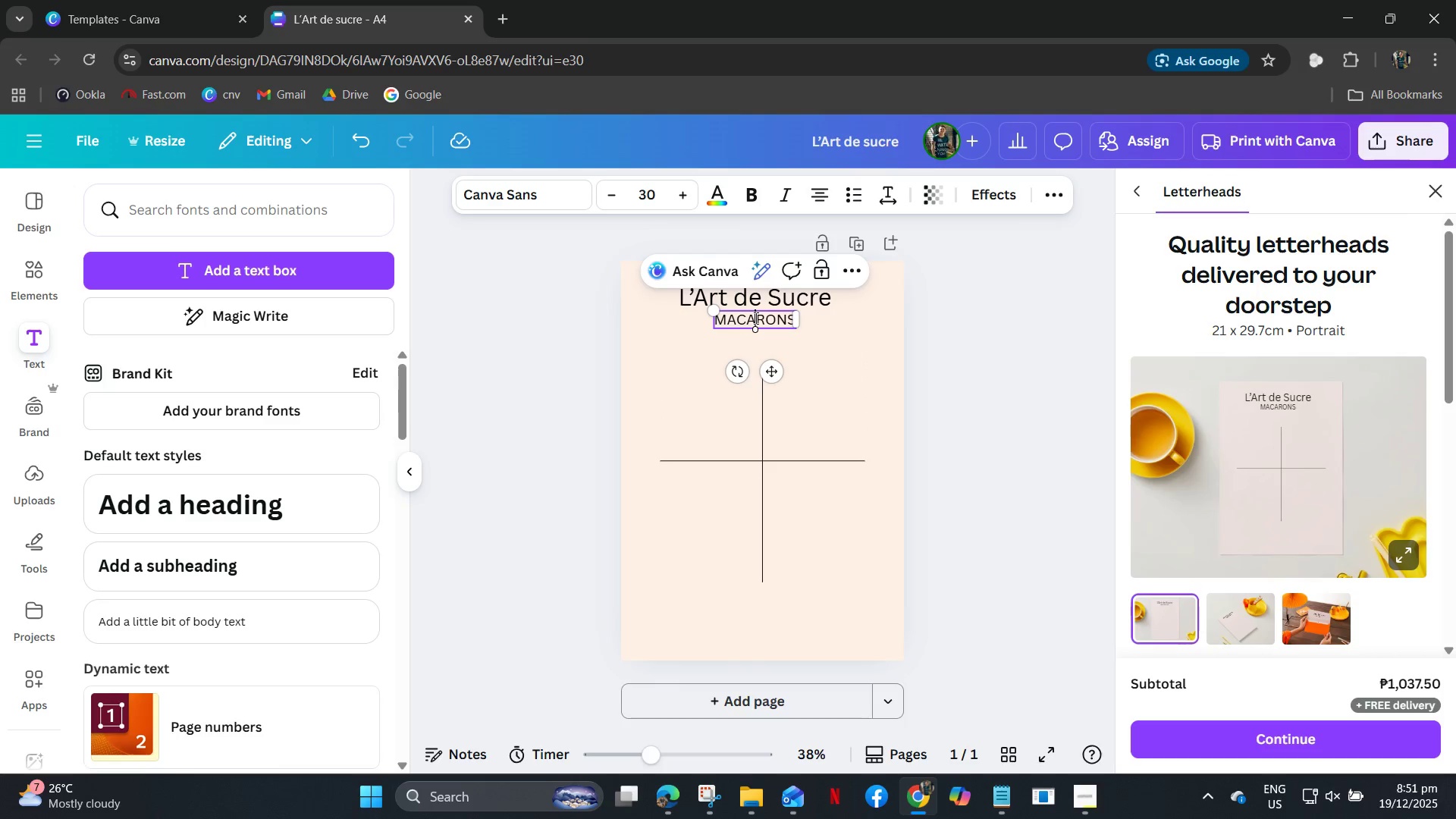 
left_click([755, 318])
 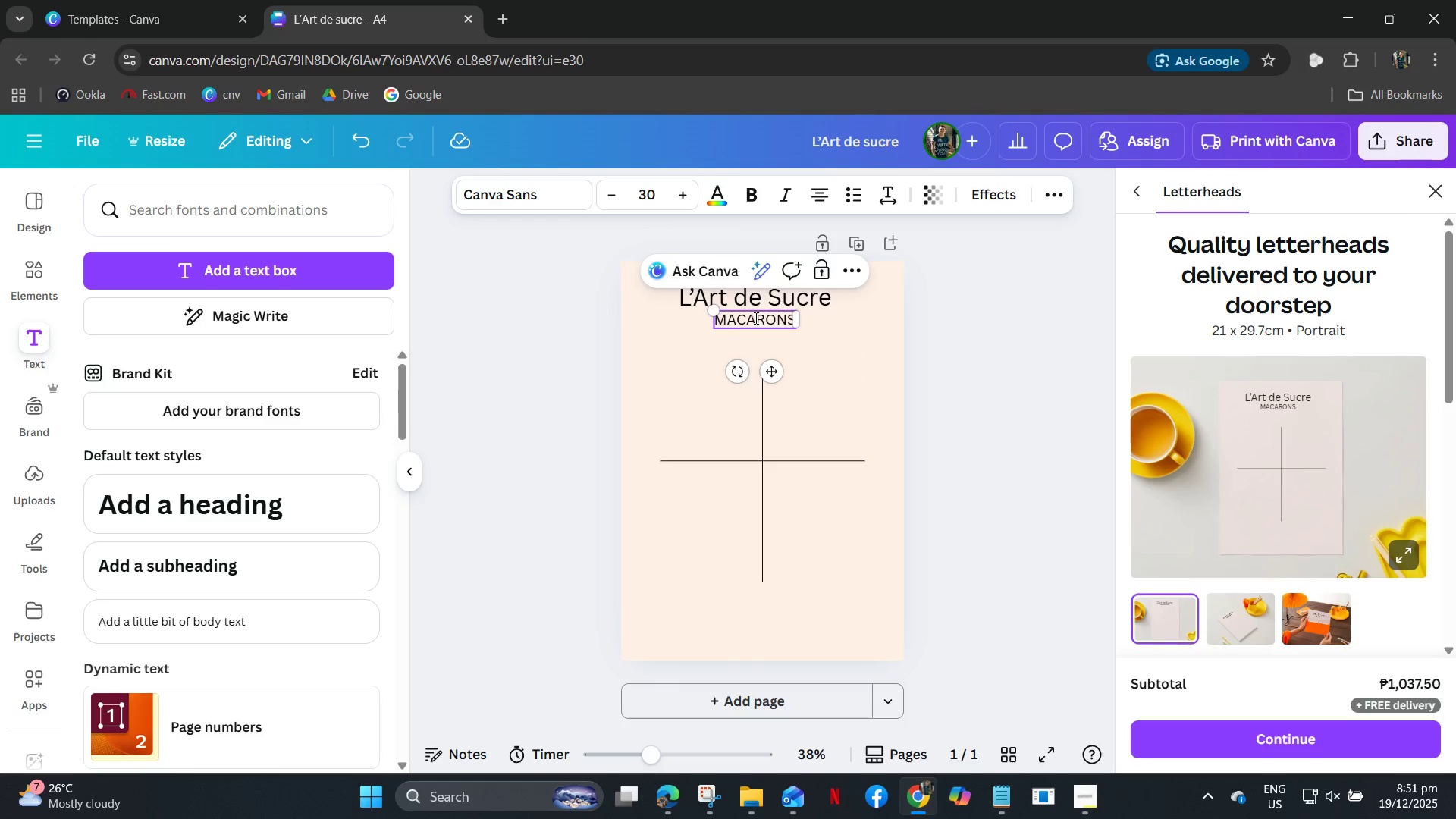 
key(Control+A)
 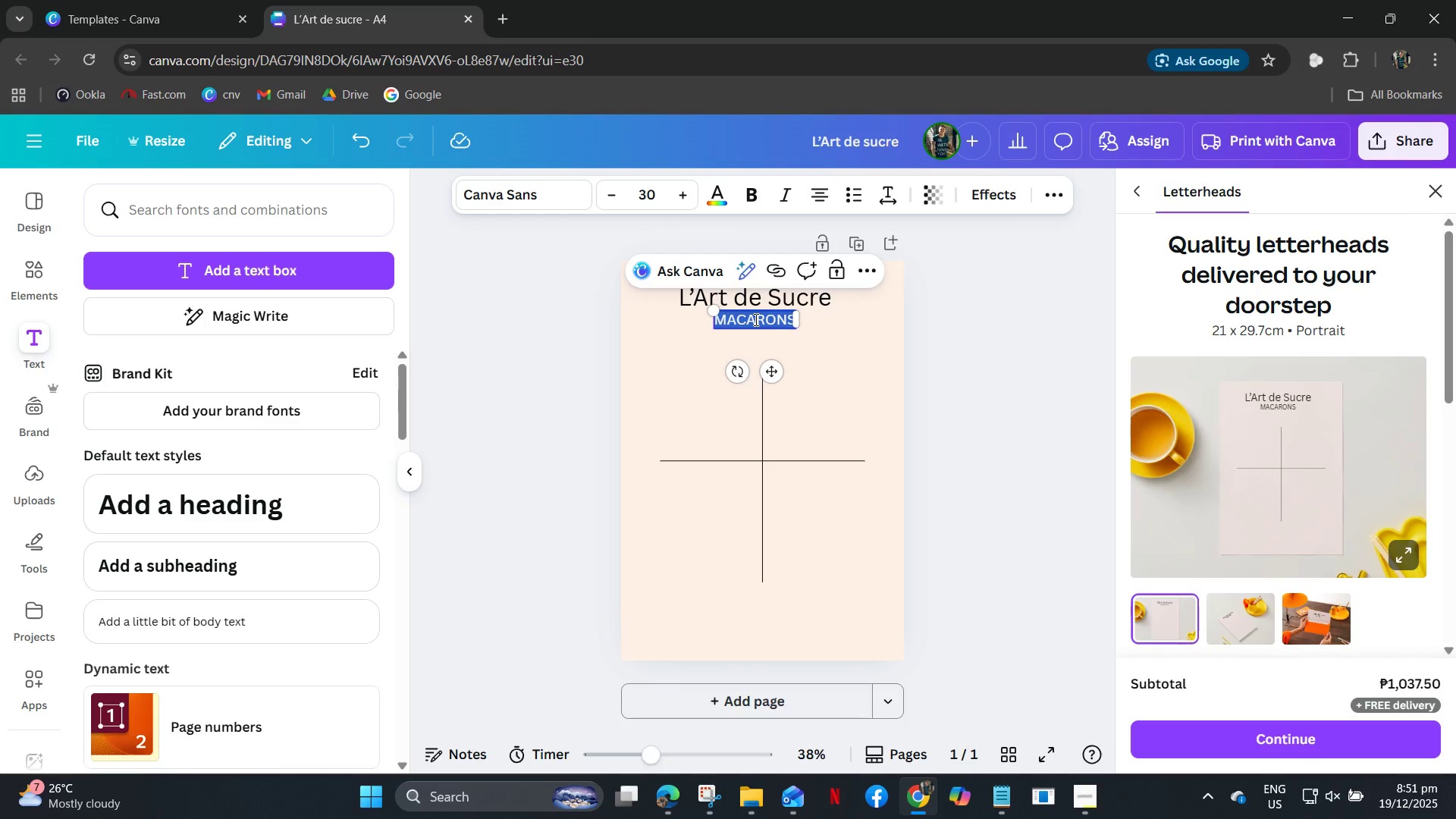 
key(Control+B)
 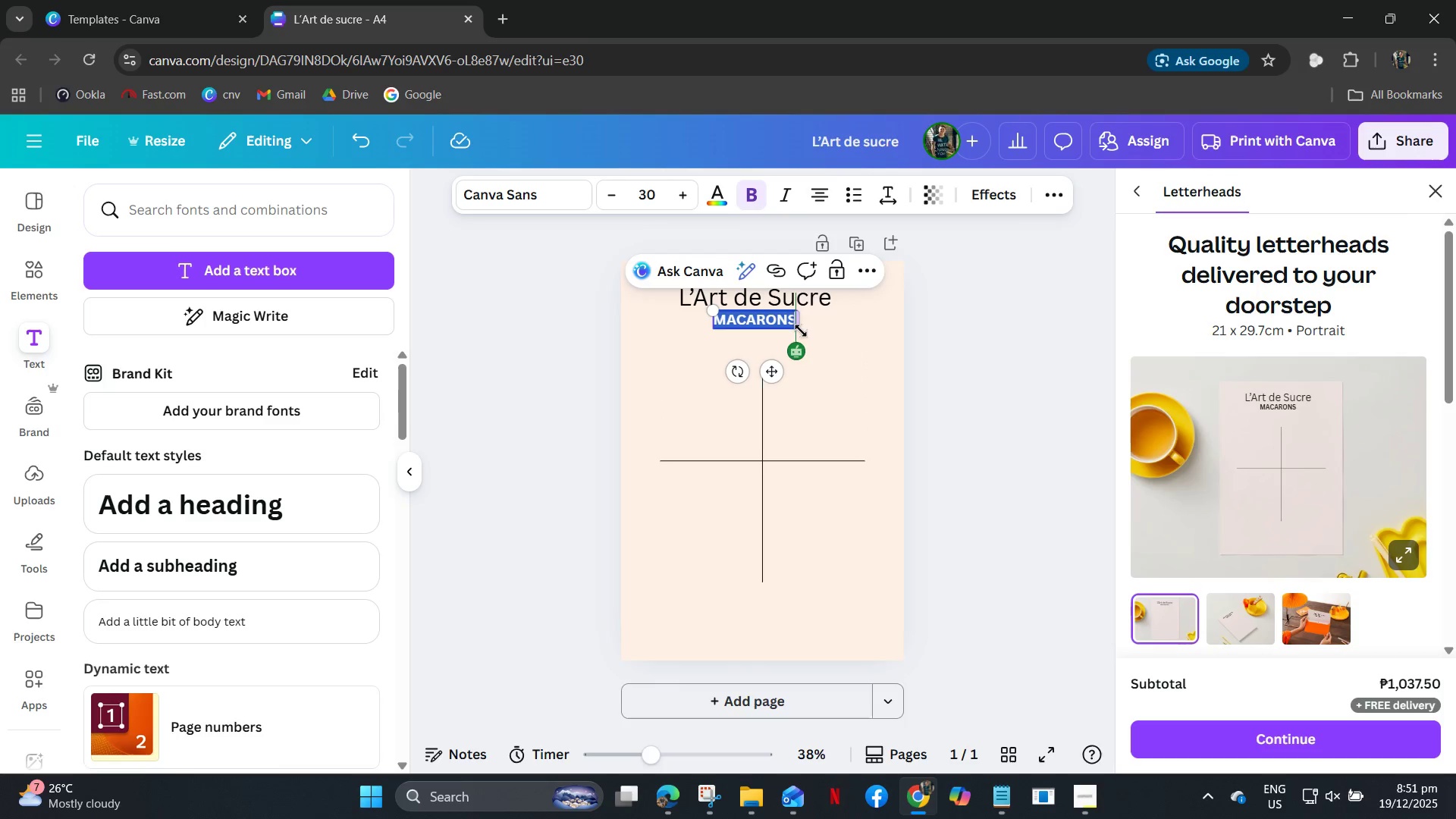 
left_click_drag(start_coordinate=[801, 331], to_coordinate=[803, 335])
 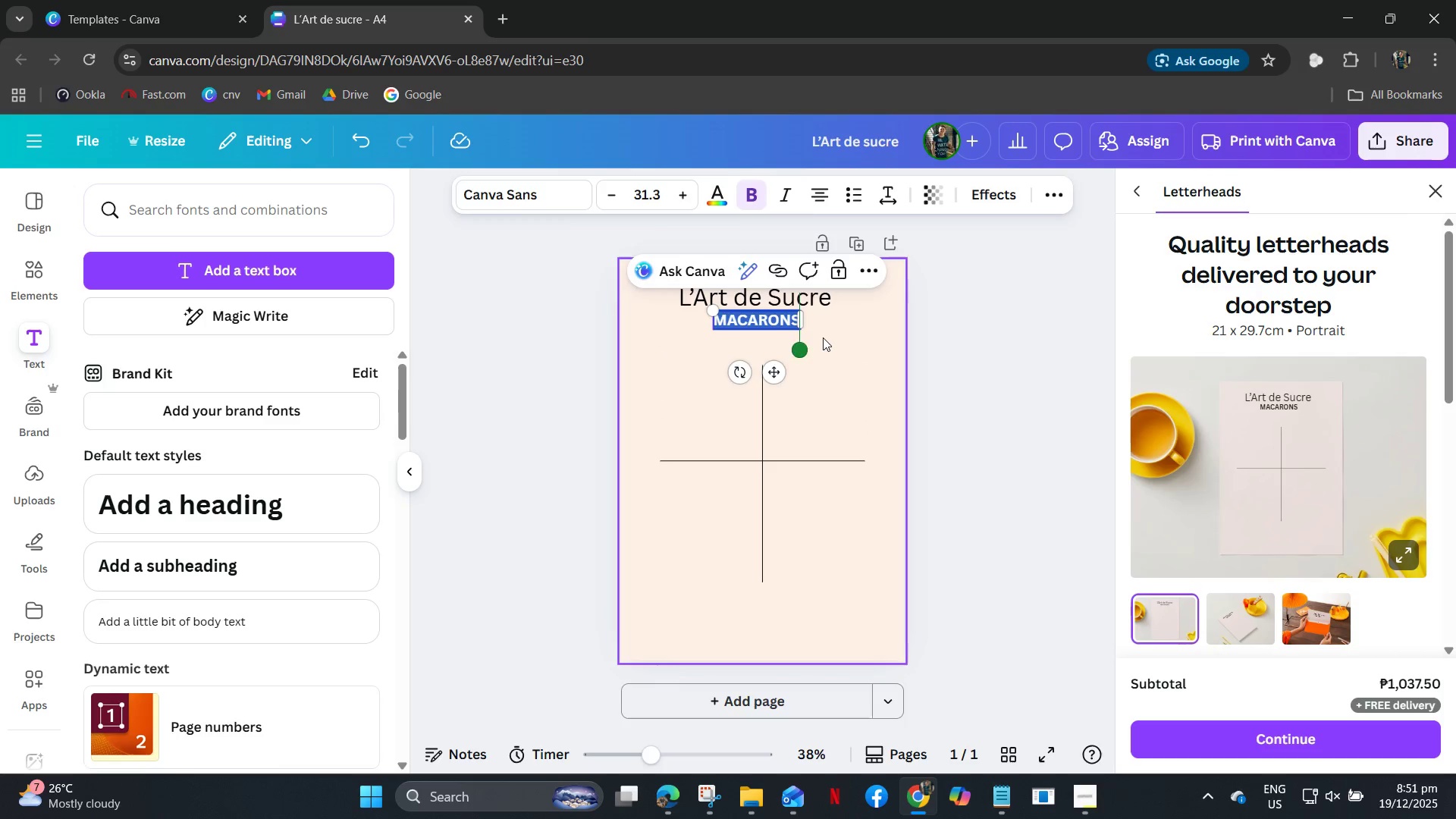 
double_click([823, 337])
 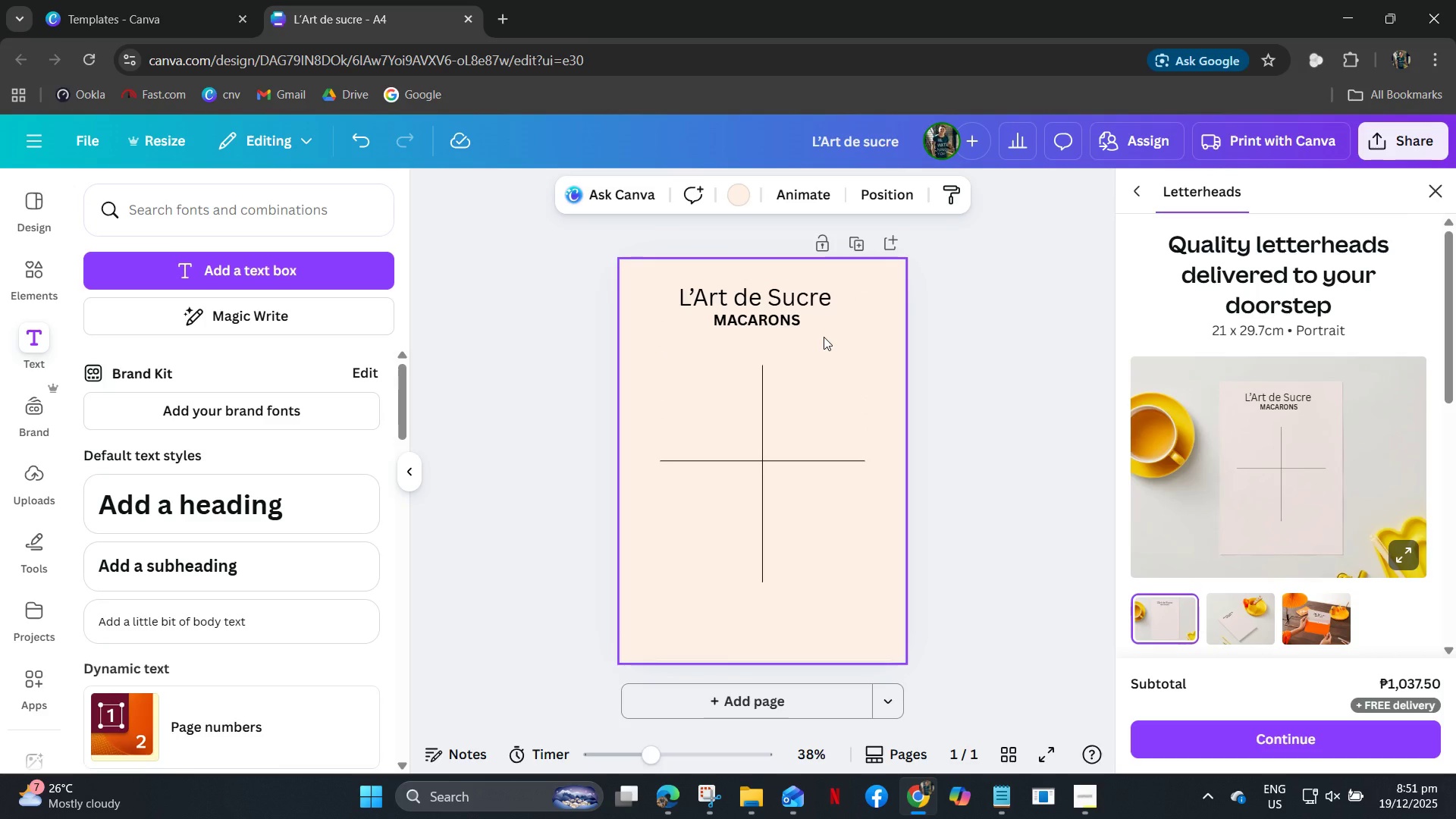 
key(Control+Z)
 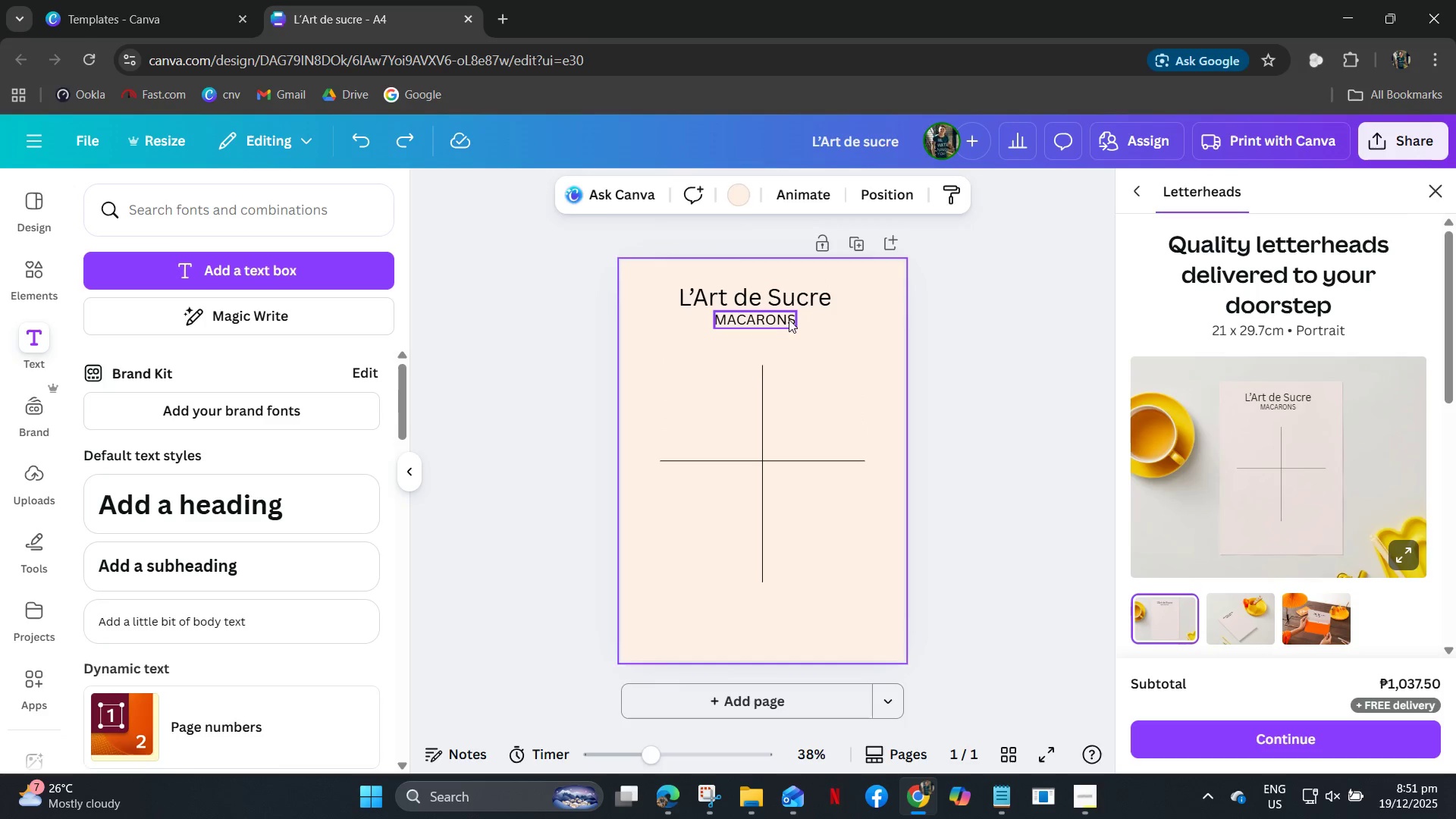 
left_click([784, 319])
 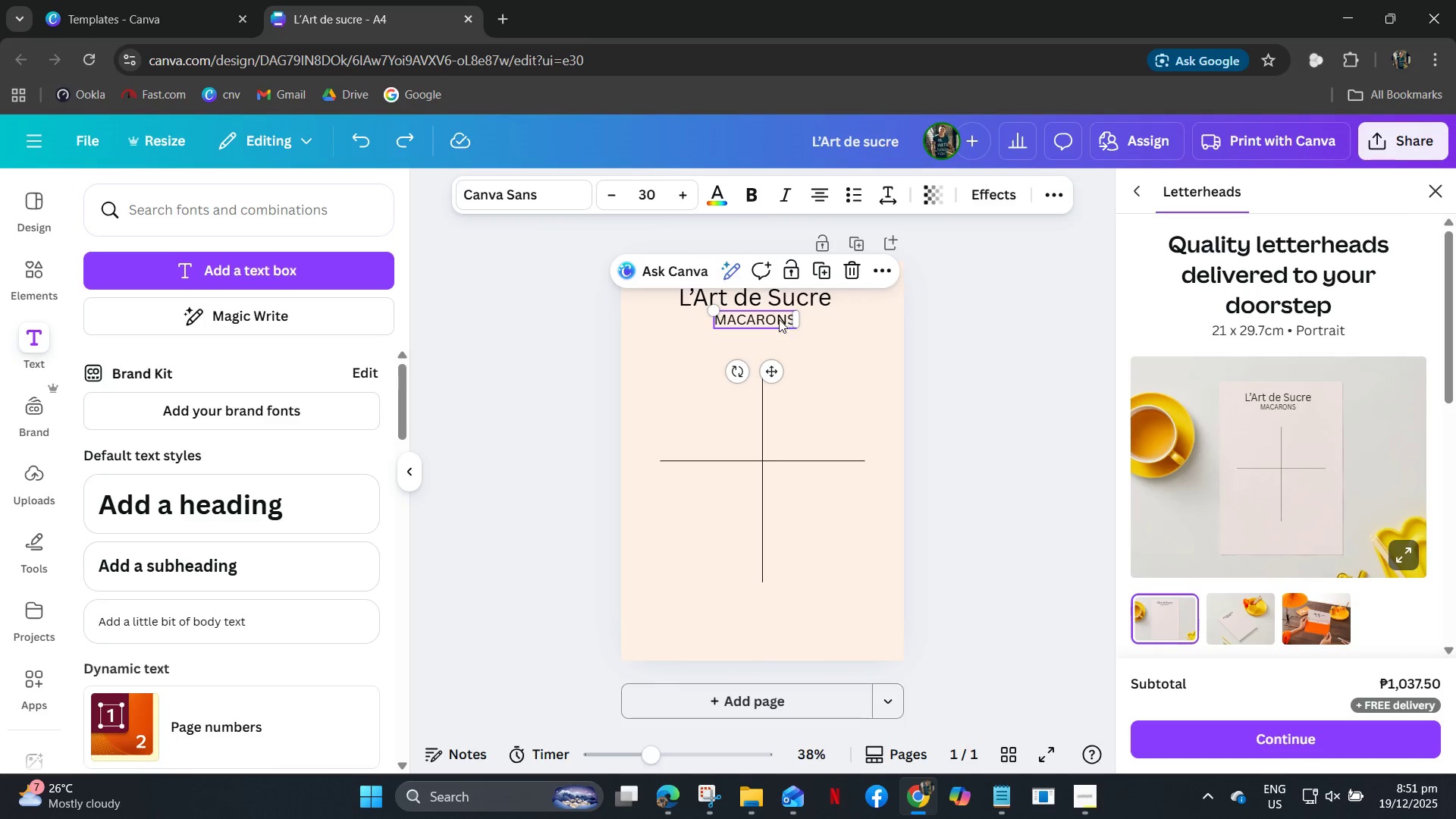 
key(Control+A)
 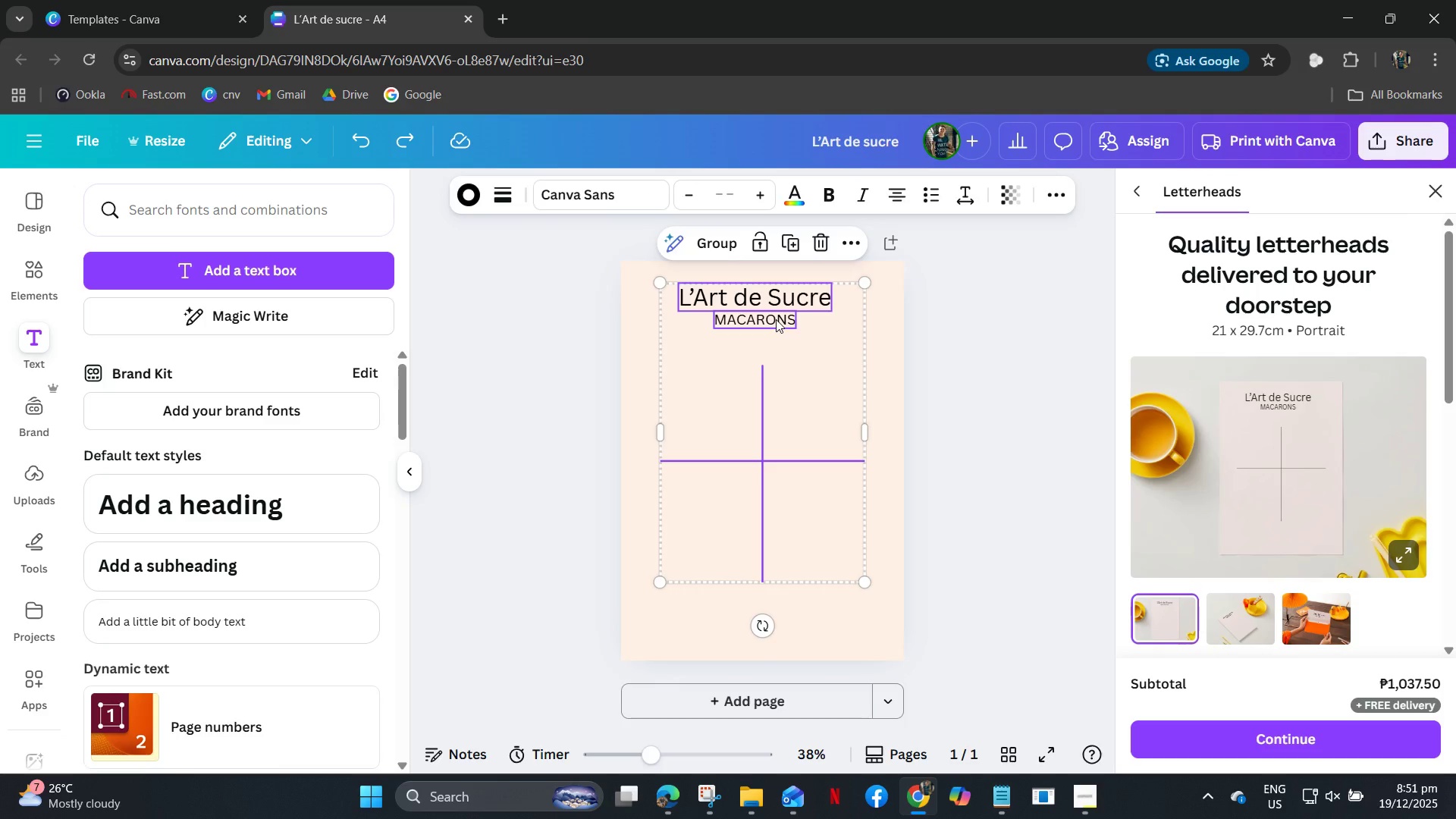 
left_click([776, 319])
 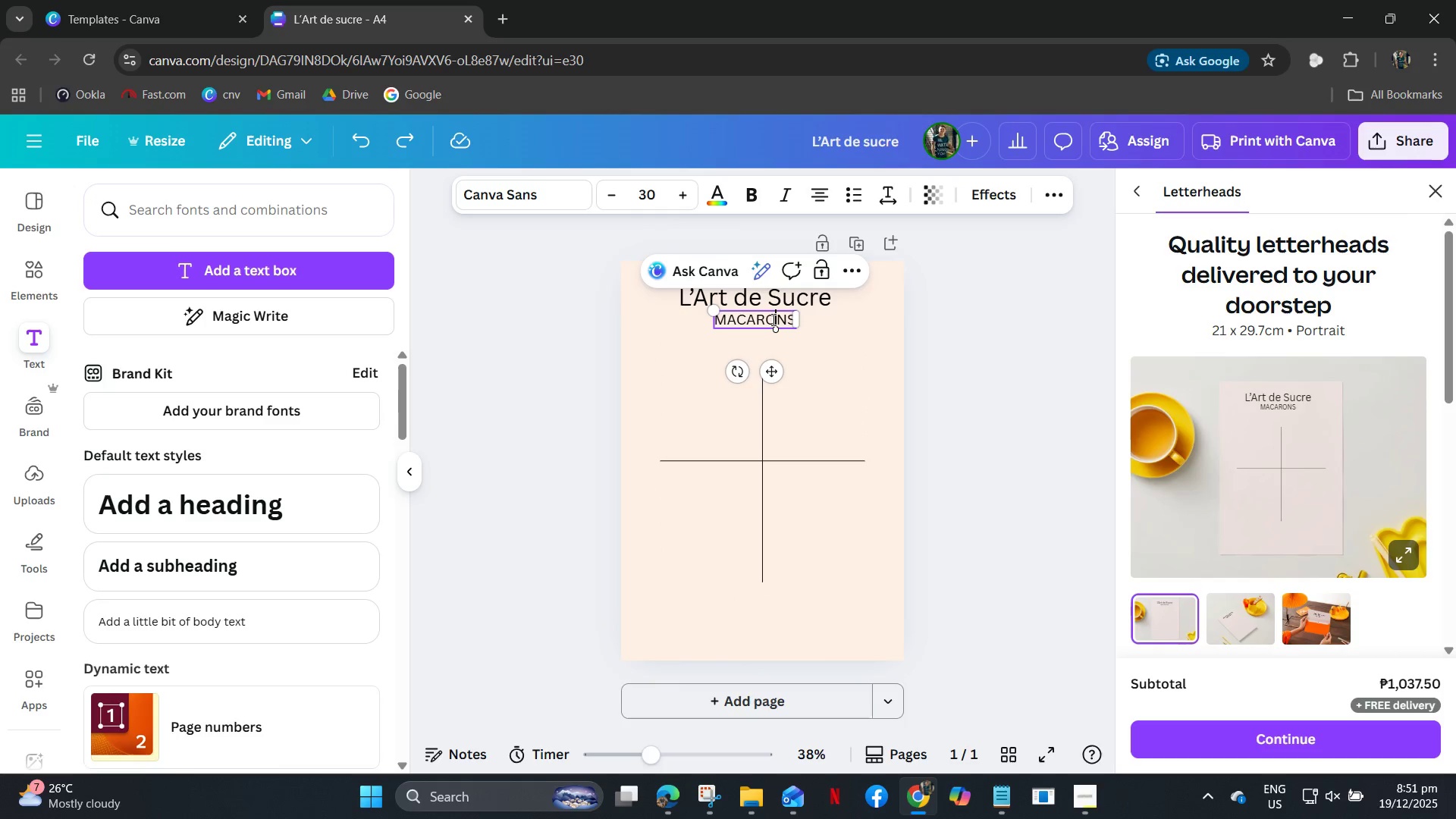 
double_click([771, 318])
 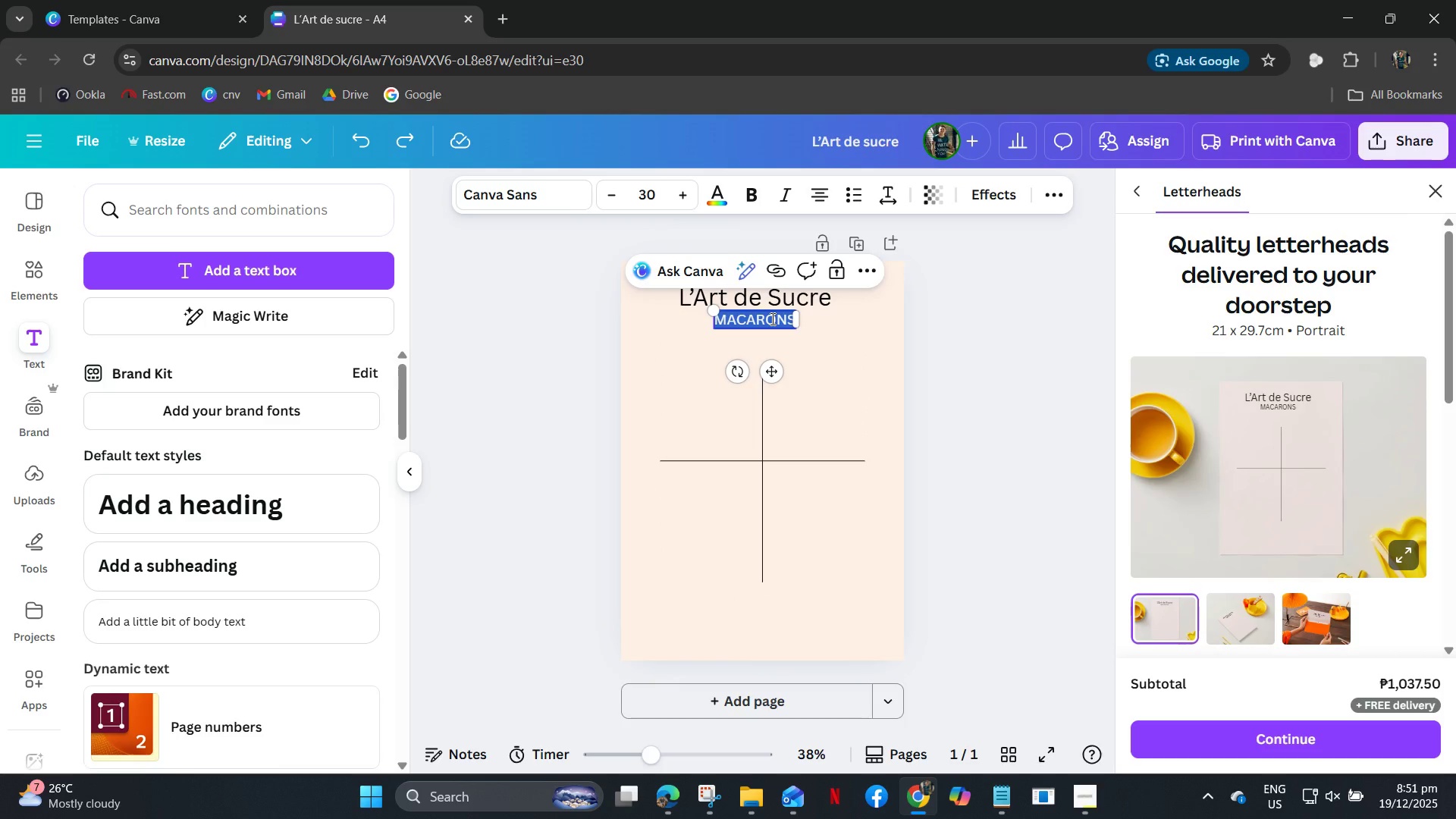 
key(Control+B)
 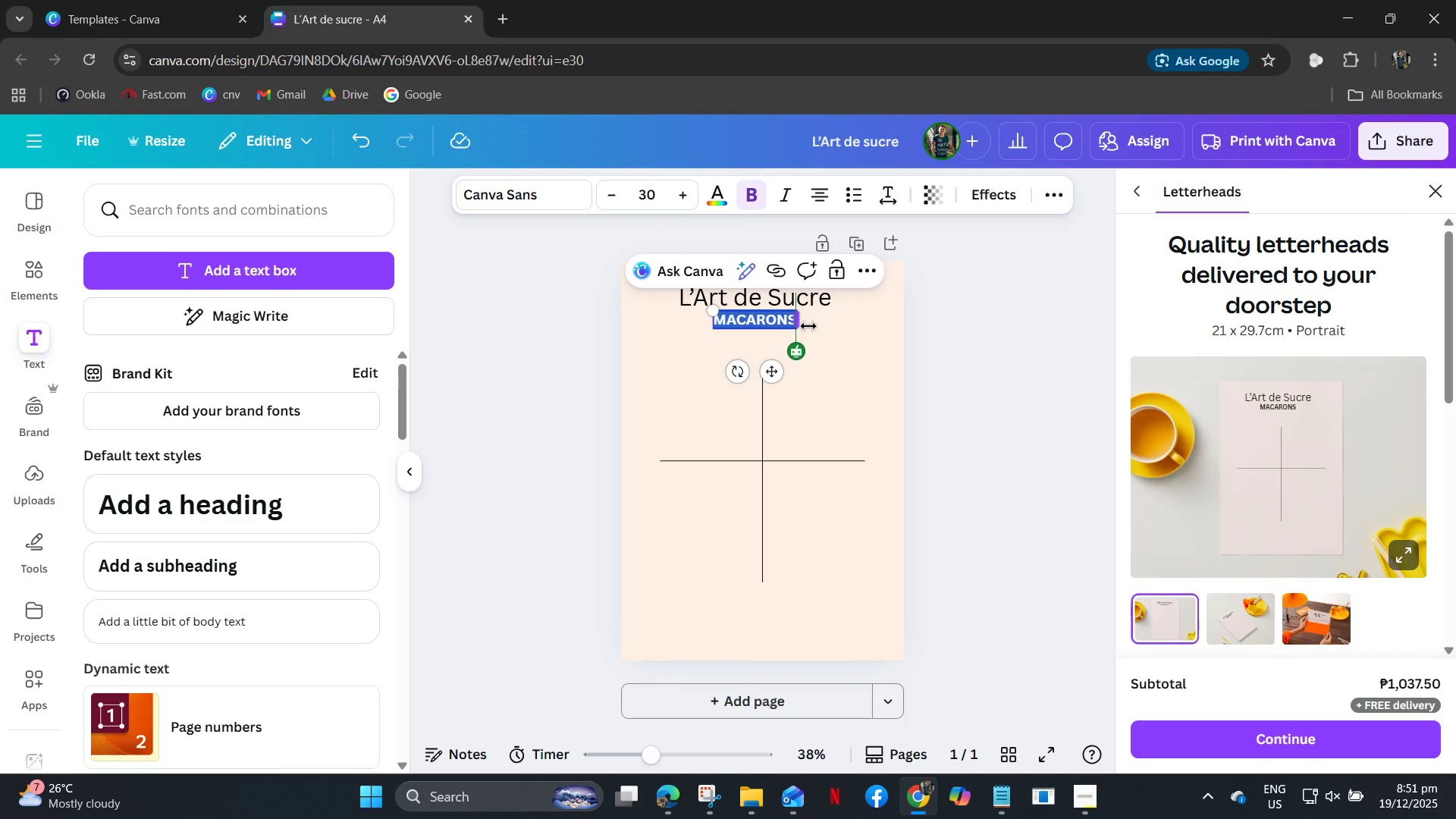 
left_click([821, 334])
 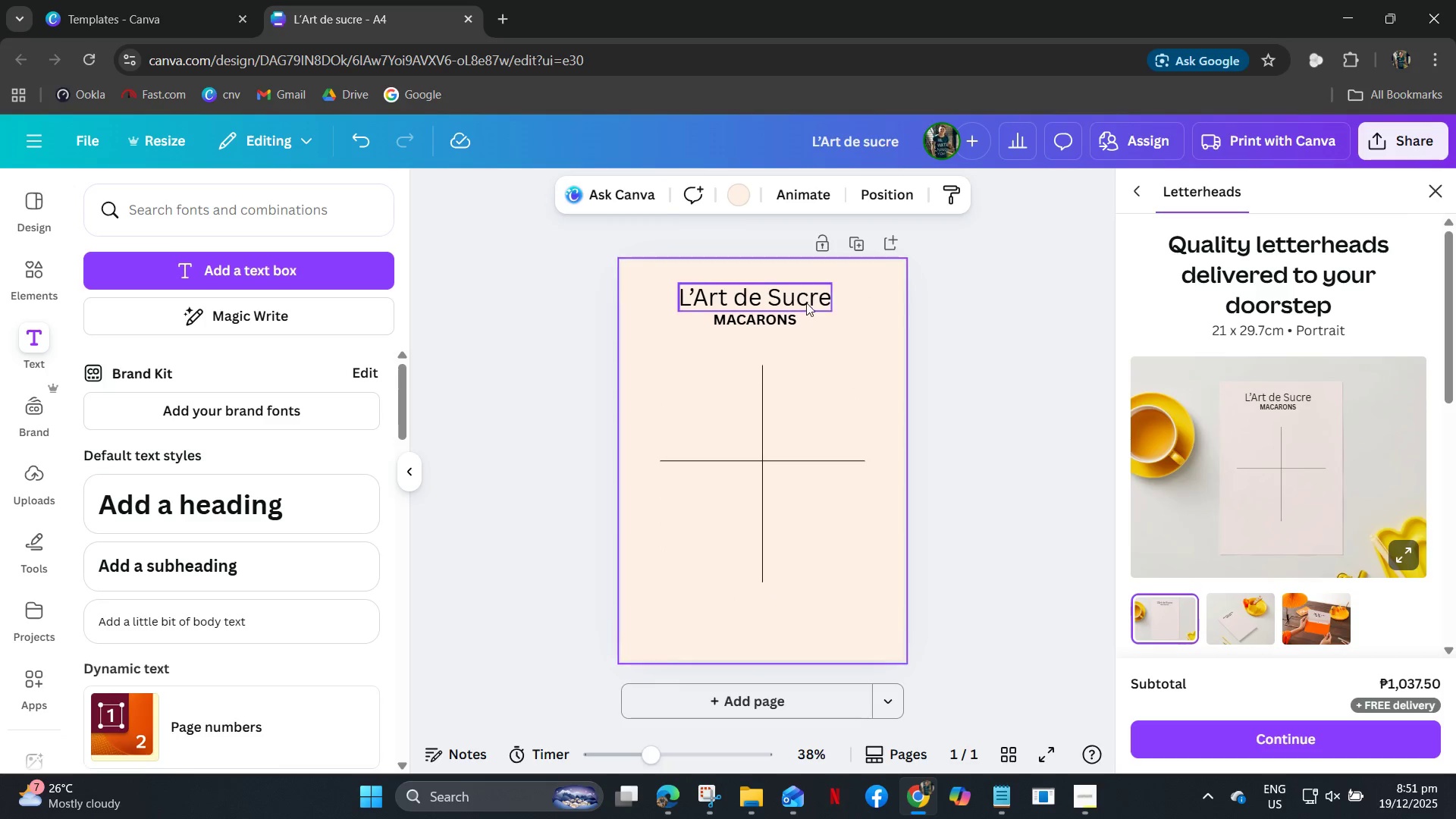 
left_click([806, 303])
 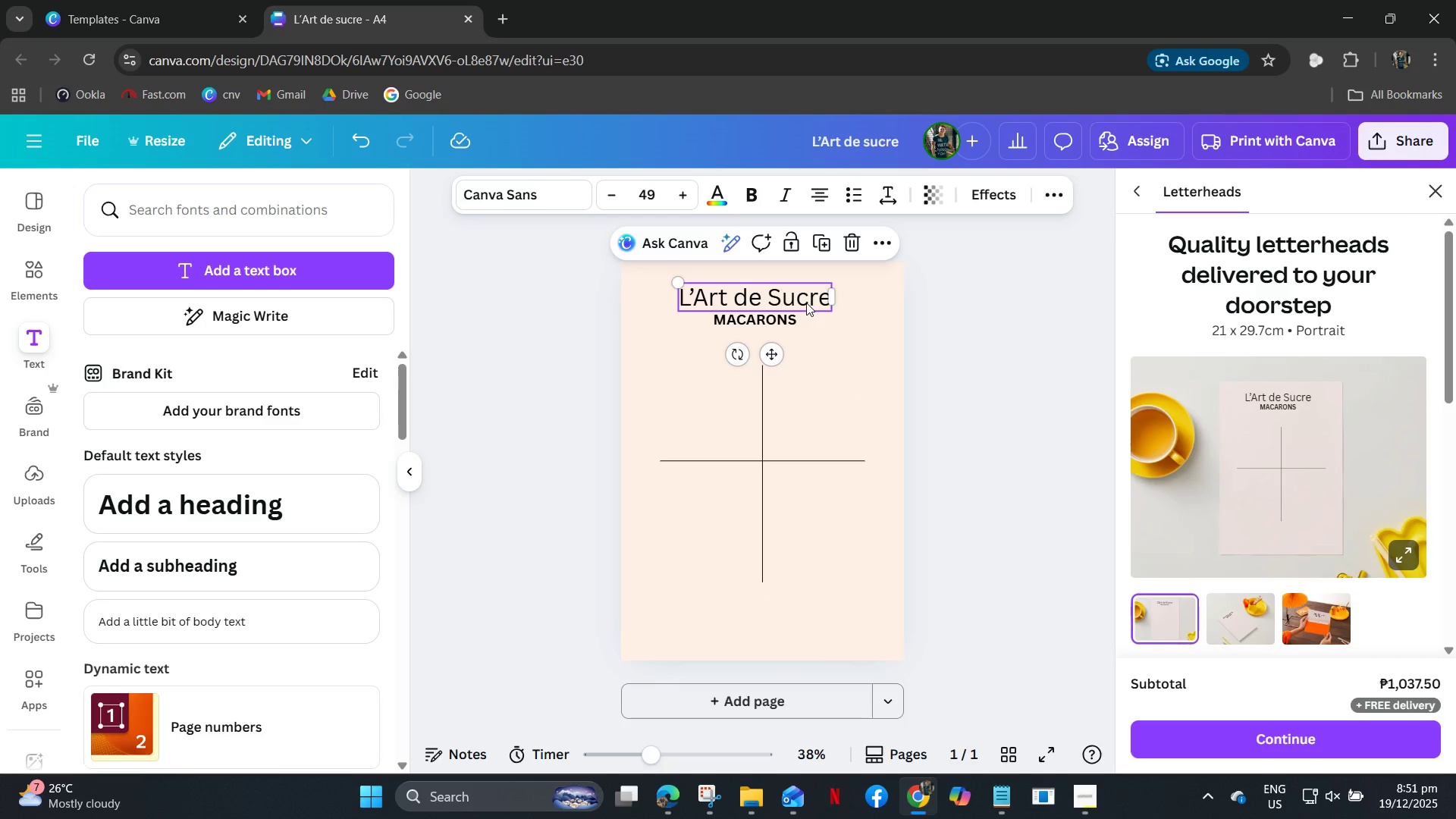 
key(Control+C)
 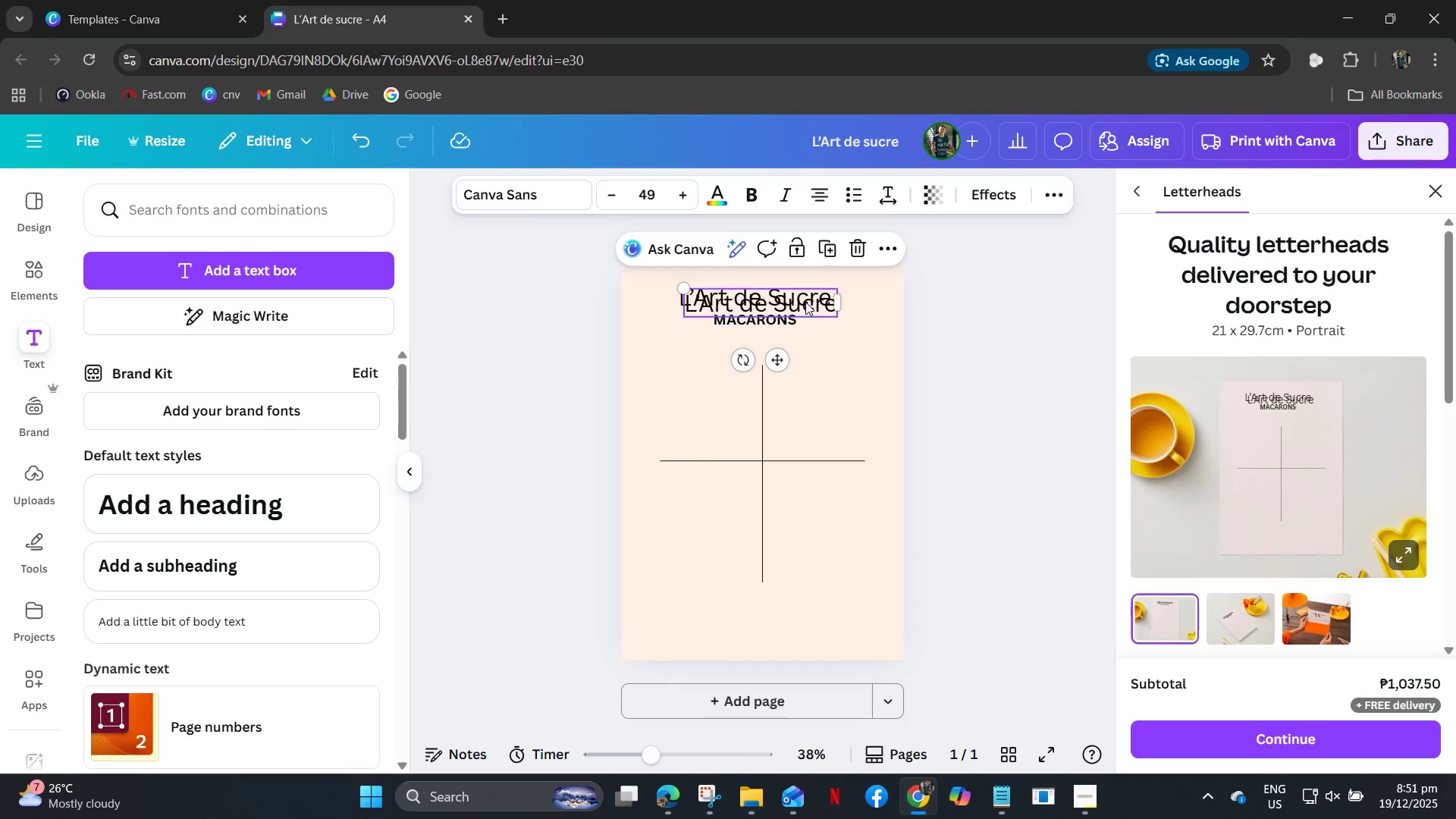 
key(Control+V)
 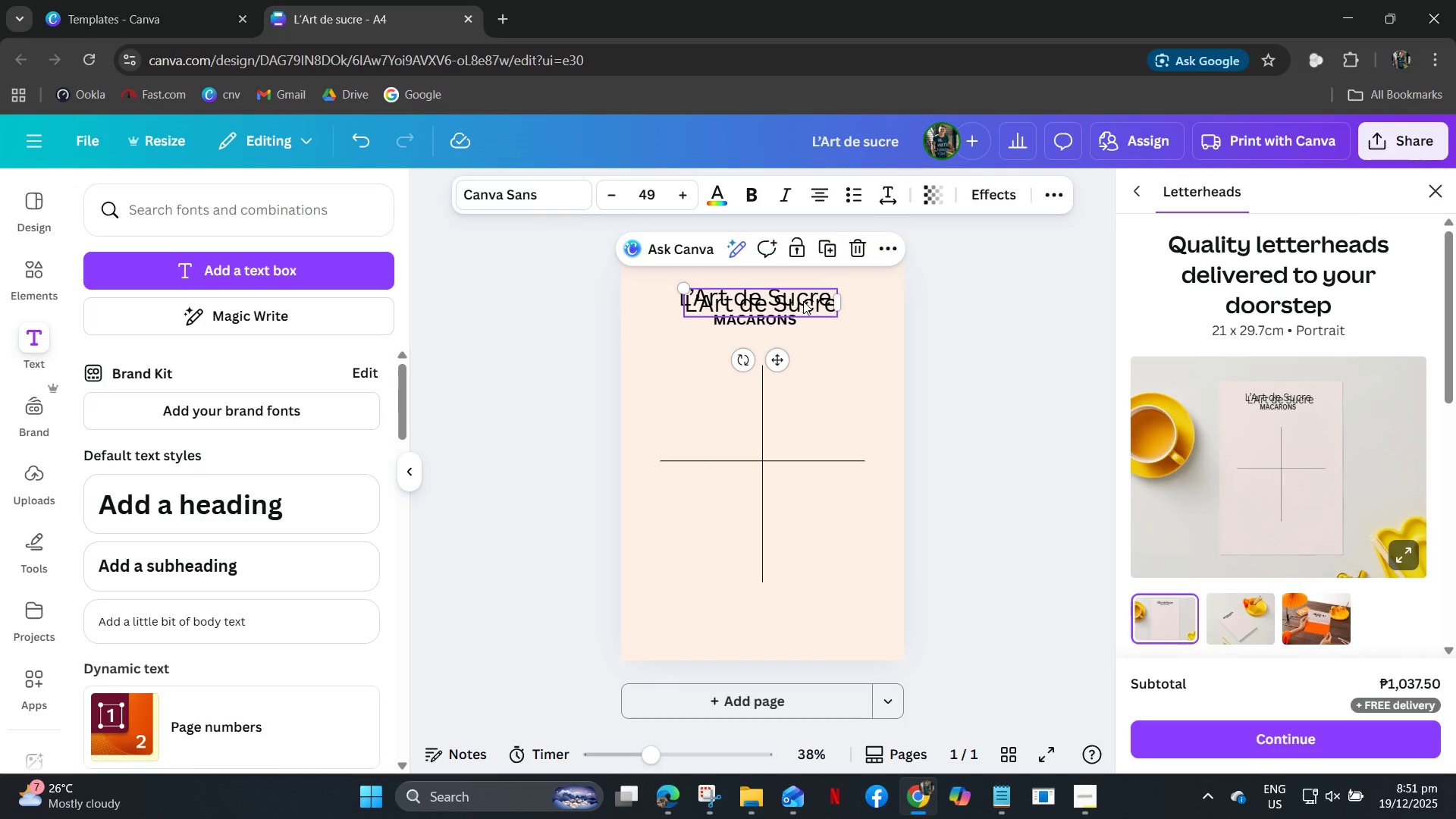 
left_click_drag(start_coordinate=[803, 301], to_coordinate=[795, 347])
 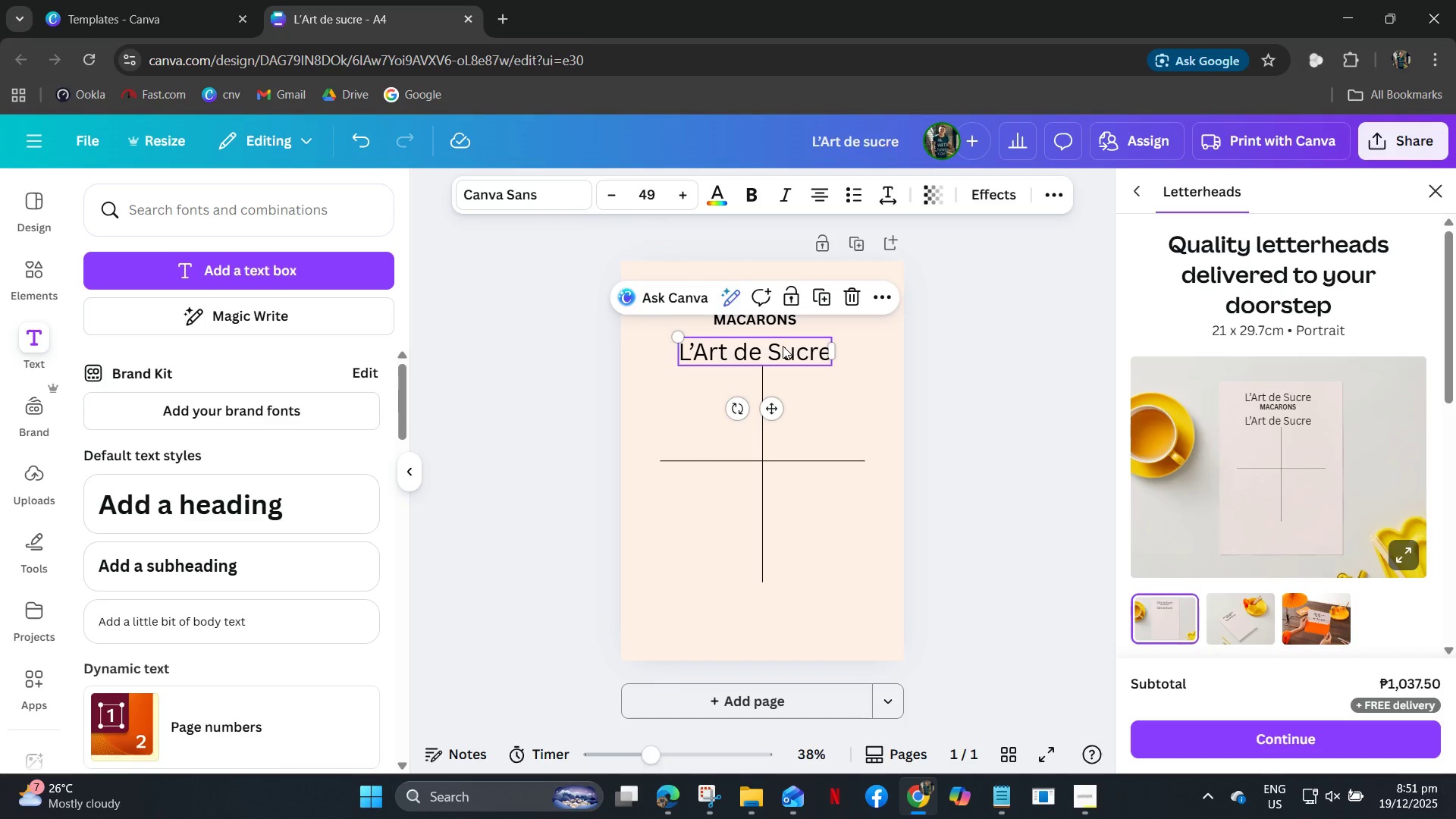 
double_click([783, 346])
 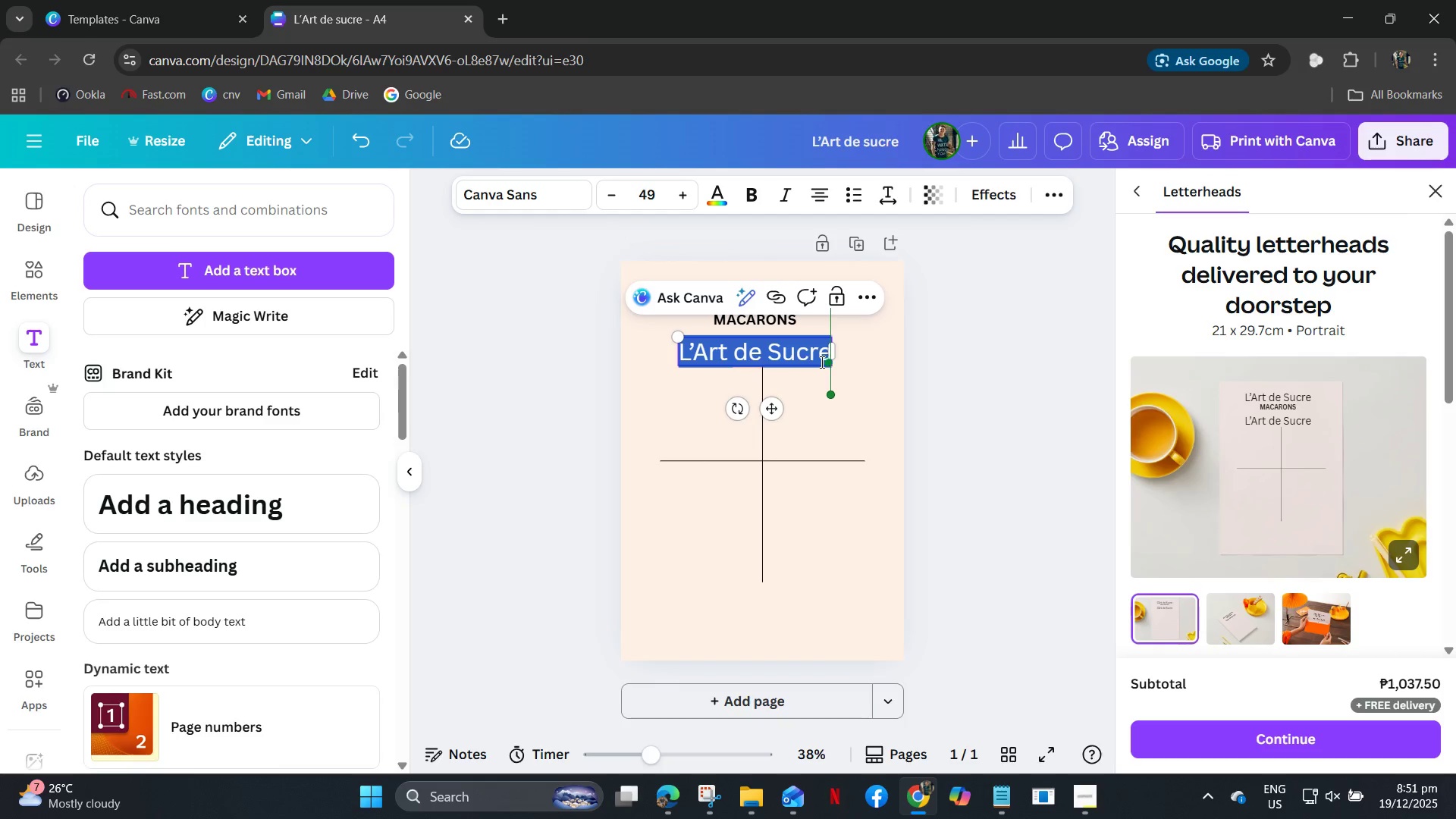 
type(FLAVOR PROFILE MATRIX)
 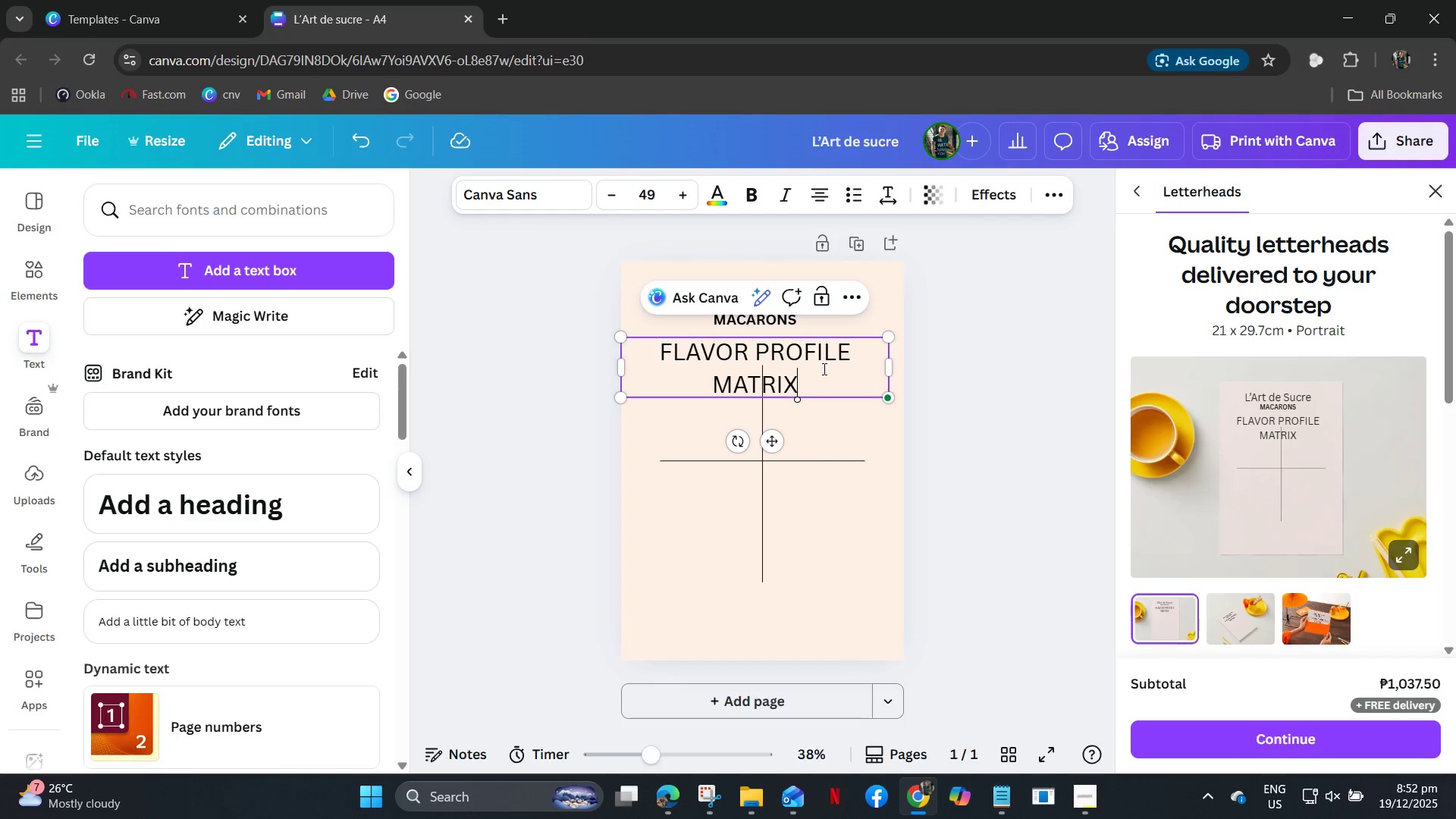 
key(Control+A)
 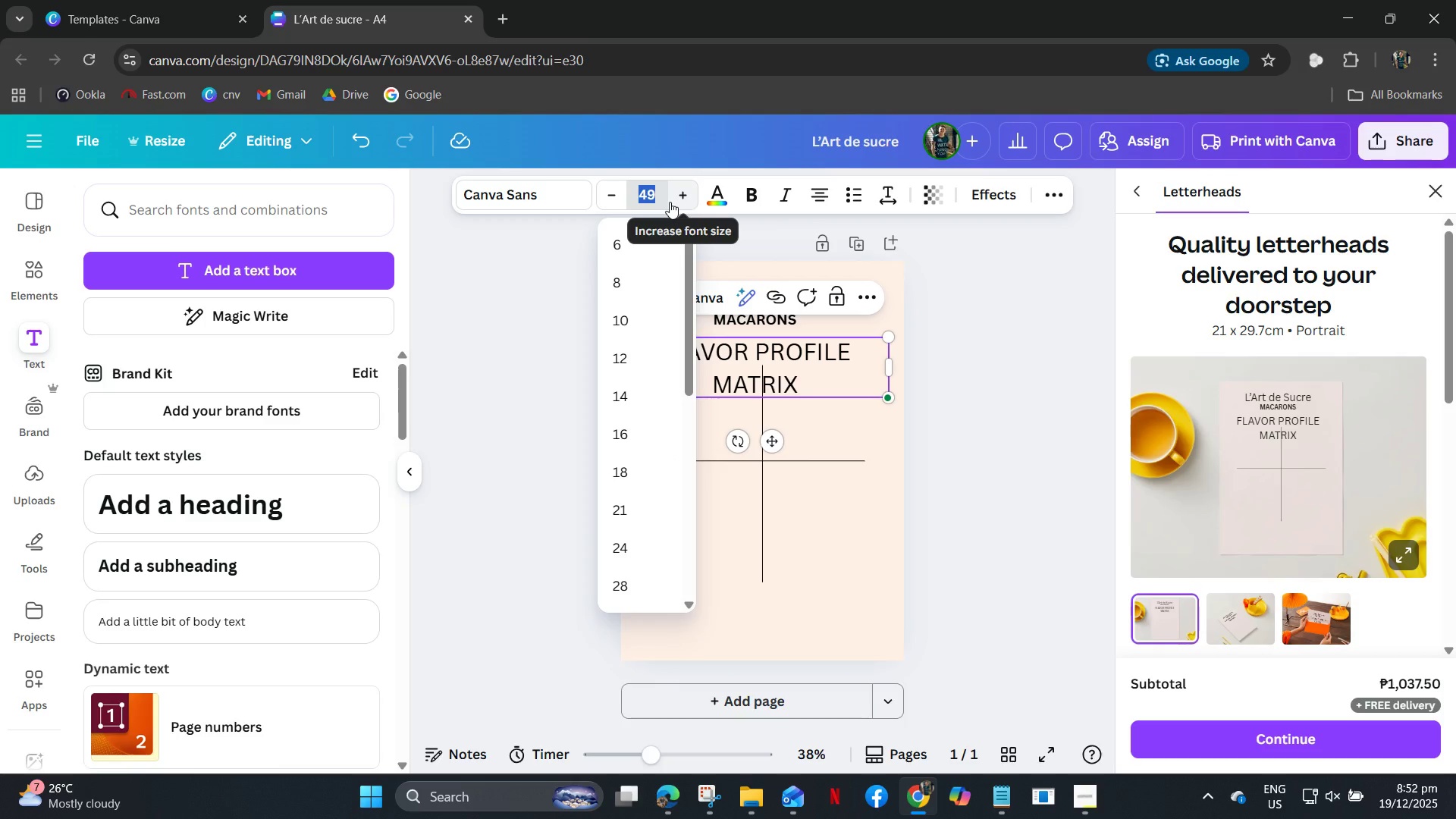 
key(Control+Numpad3)
 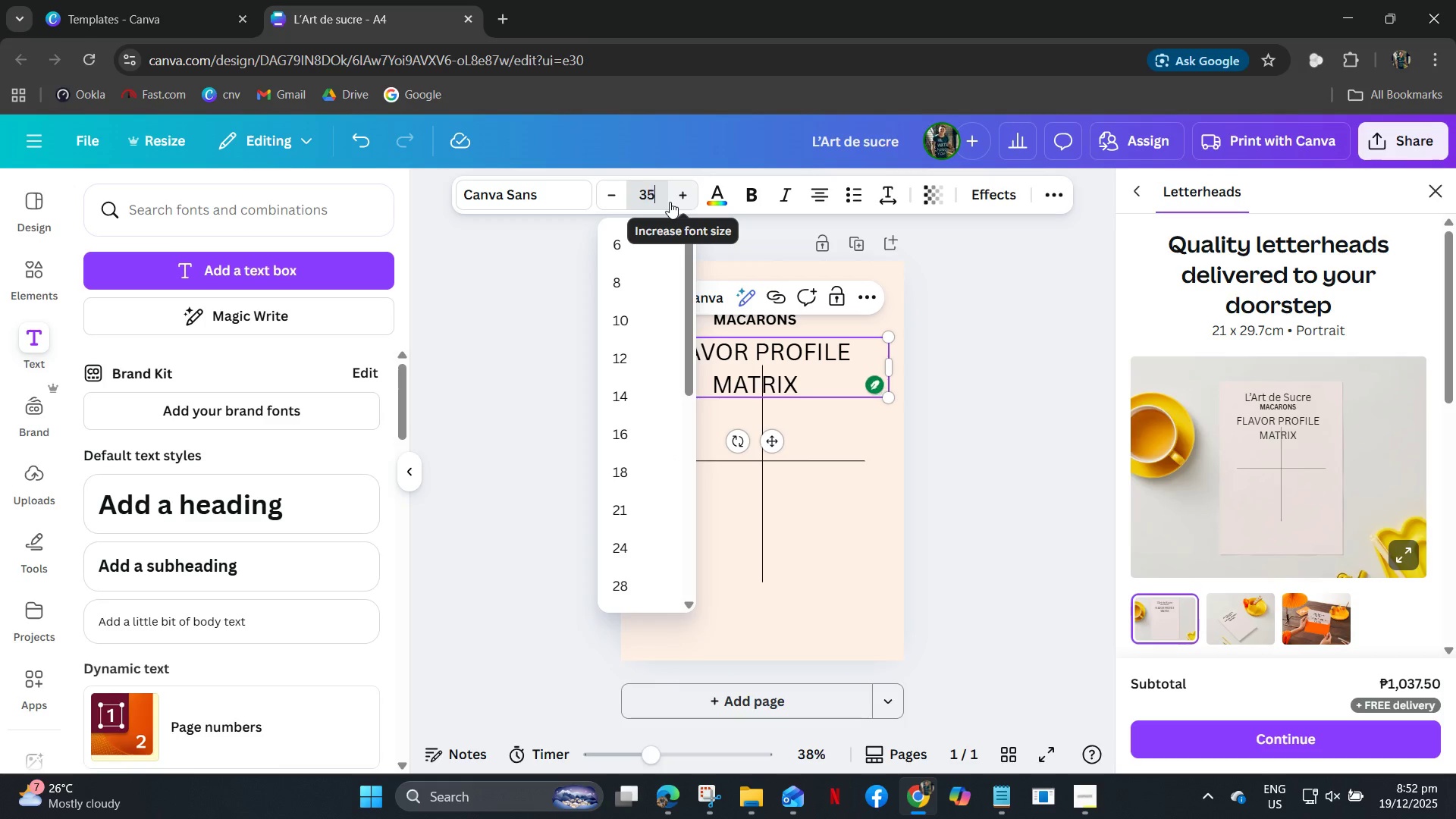 
key(Control+Numpad5)
 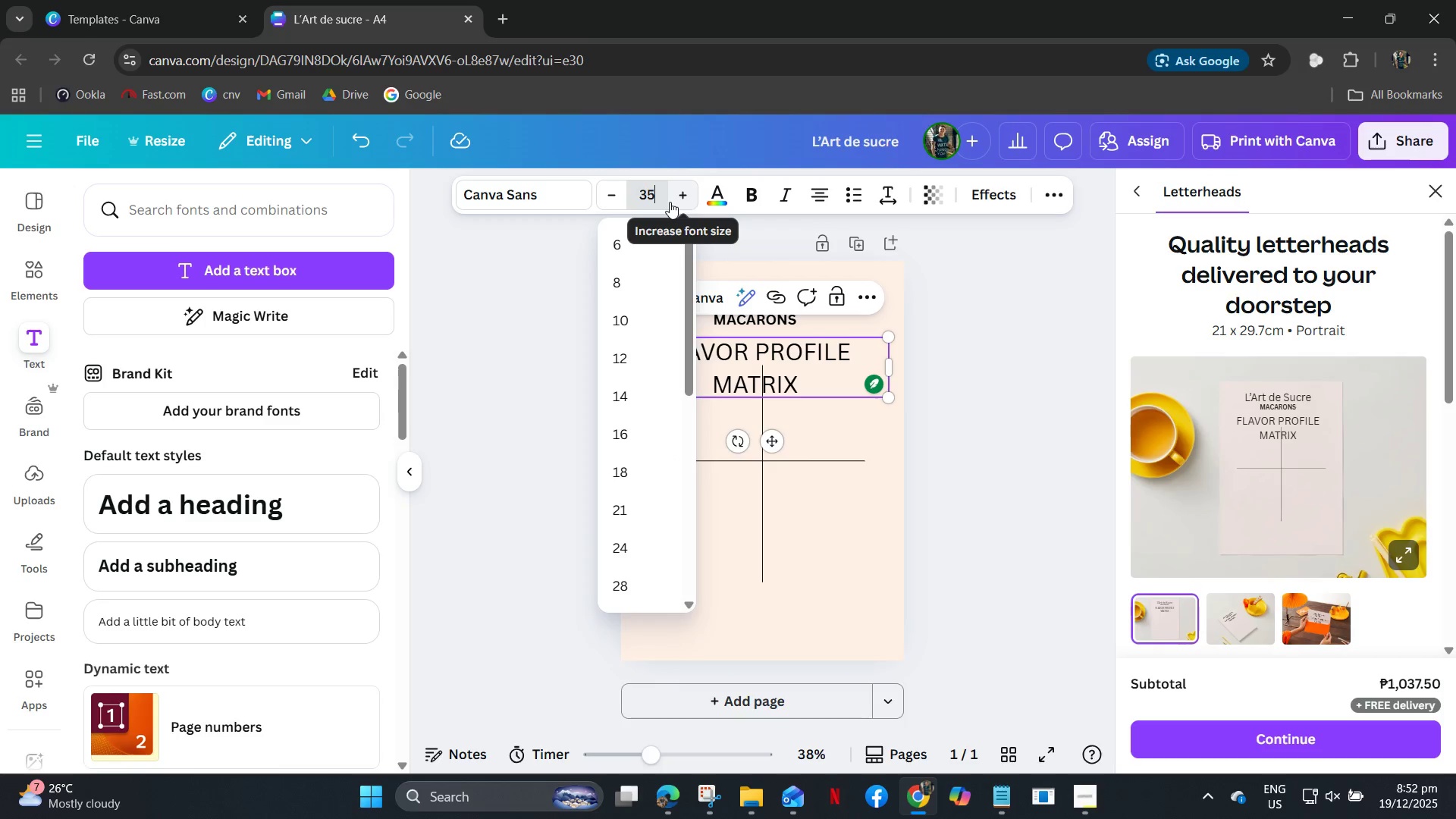 
key(Control+NumpadEnter)
 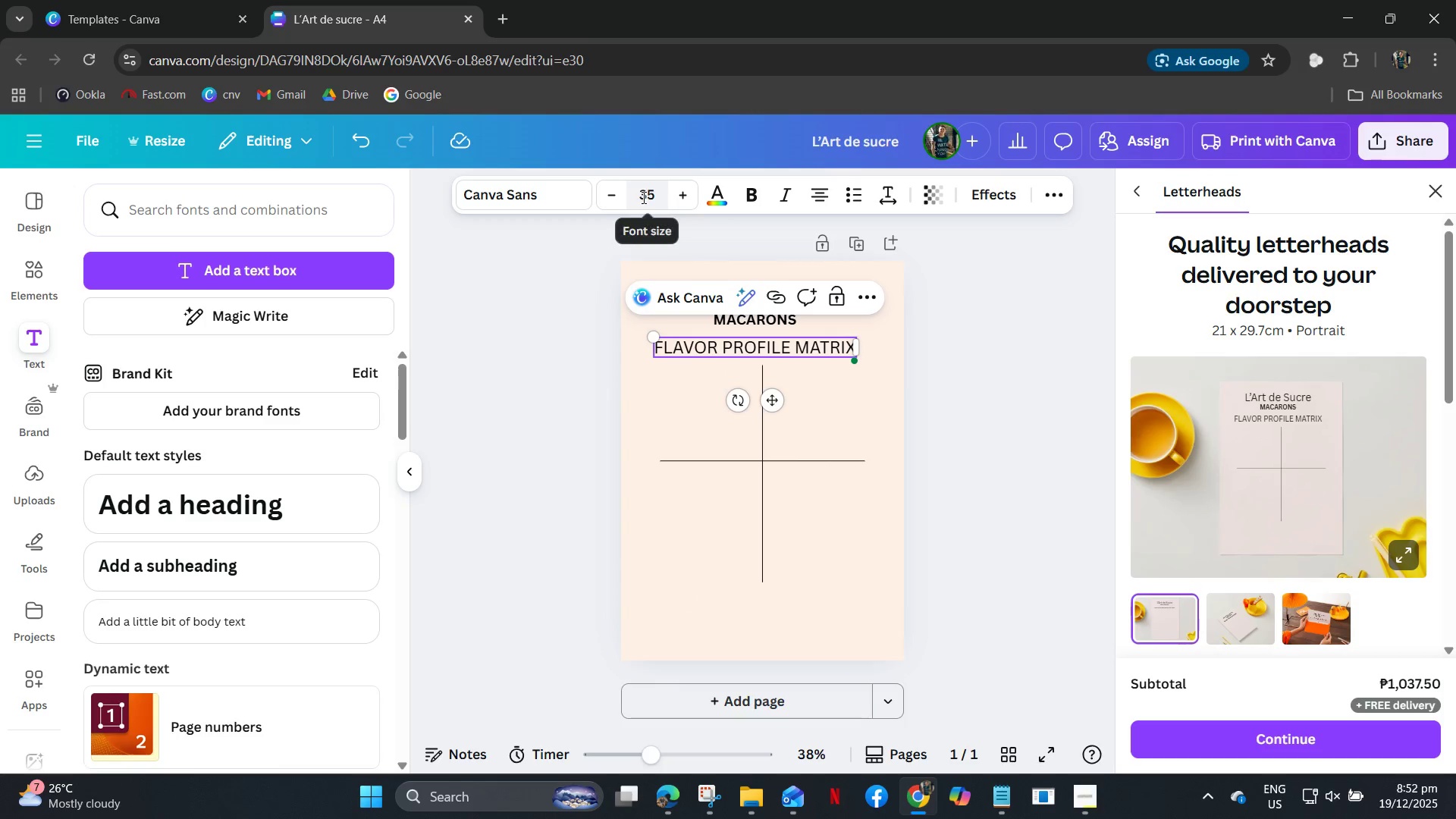 
double_click([614, 193])
 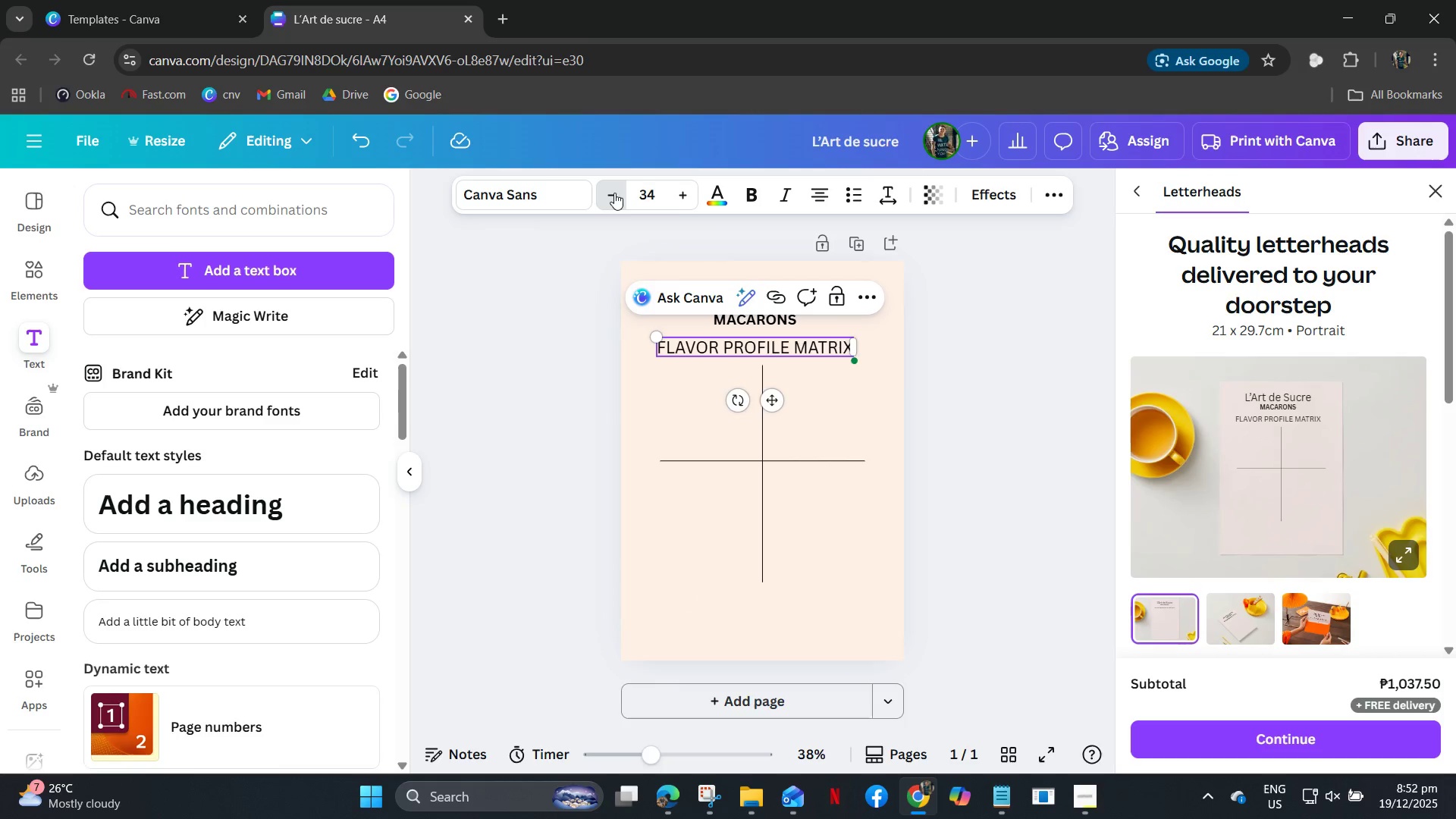 
triple_click([614, 193])
 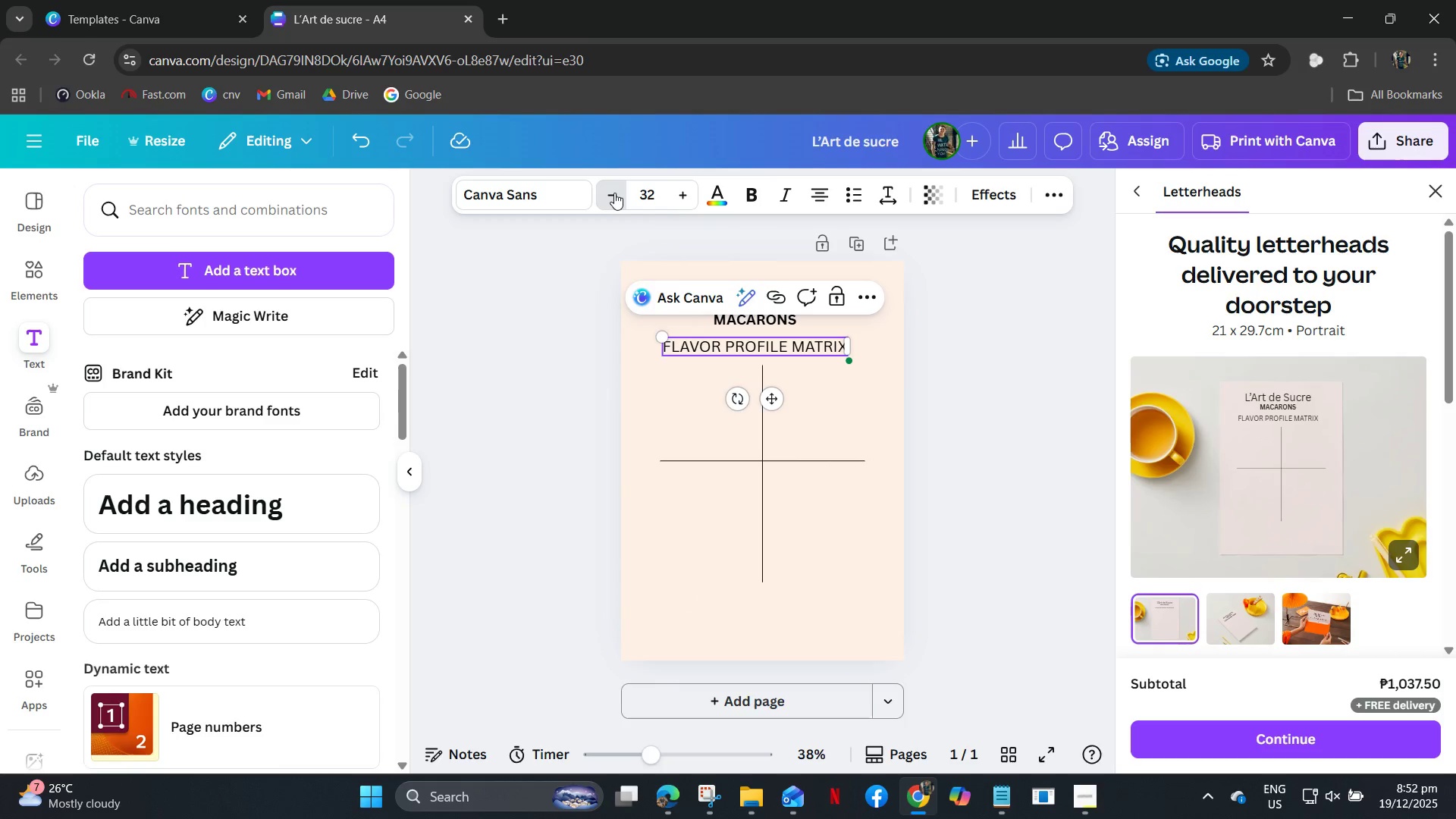 
triple_click([614, 193])
 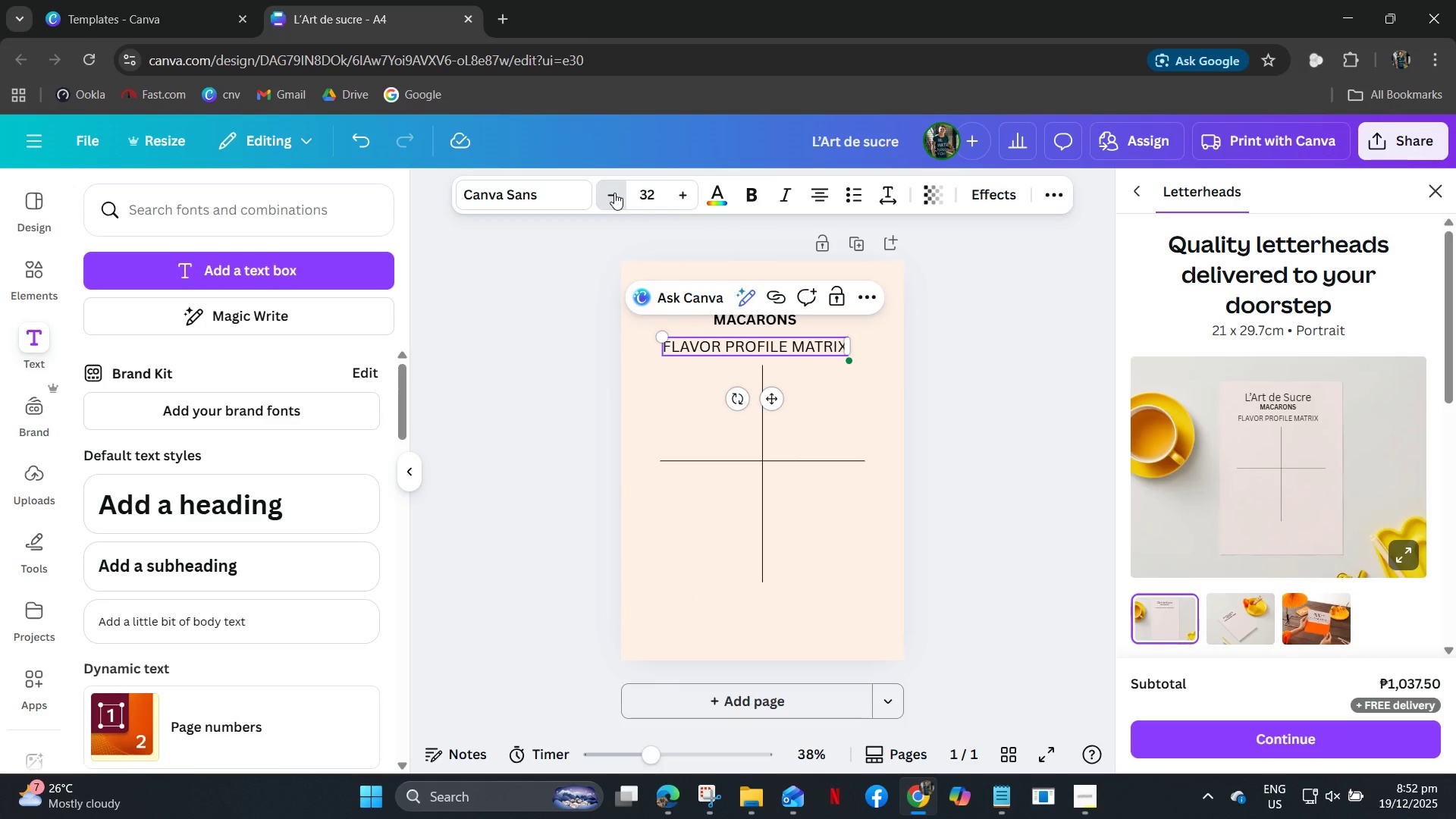 
triple_click([614, 193])
 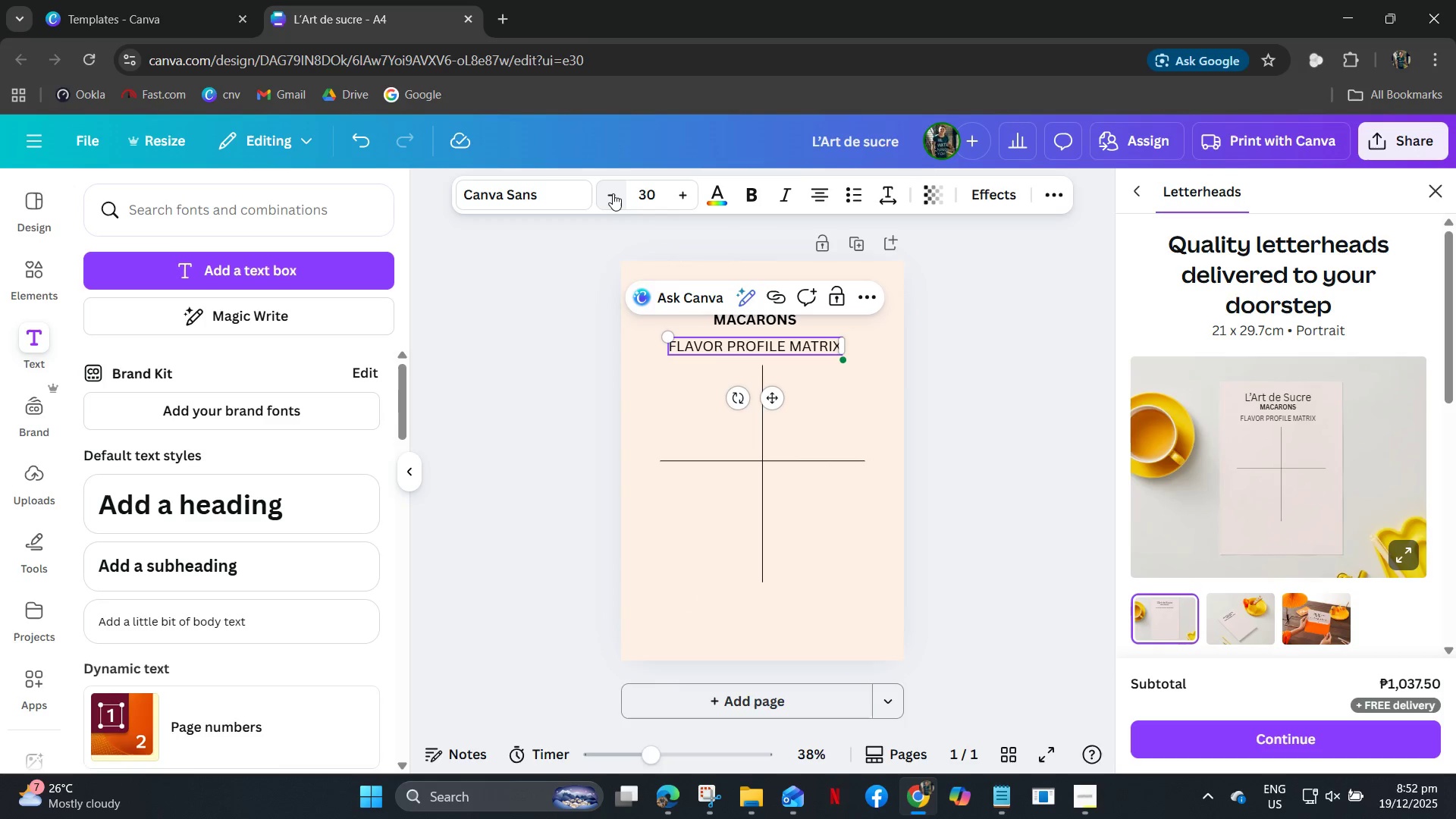 
triple_click([613, 193])
 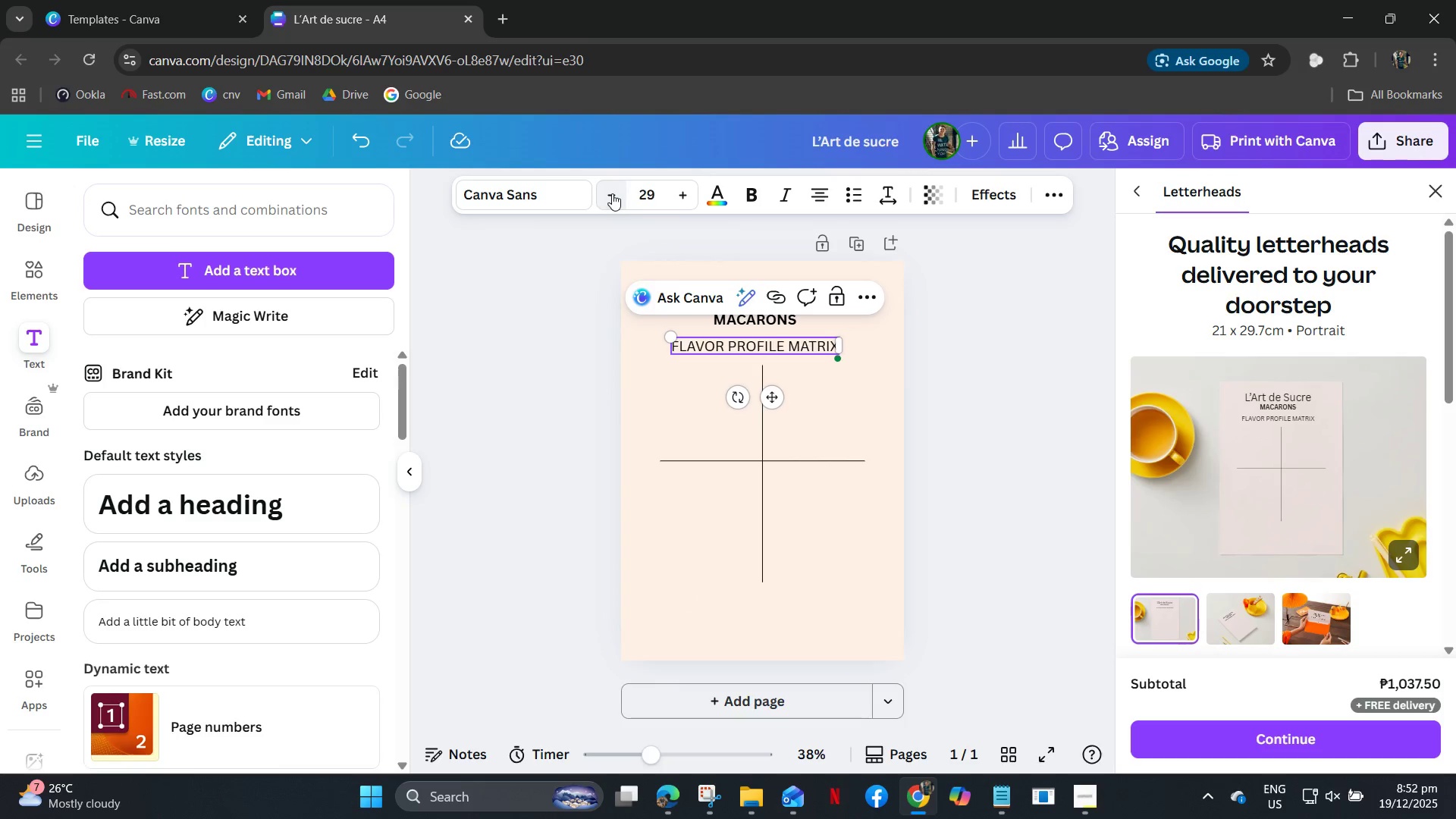 
triple_click([612, 193])
 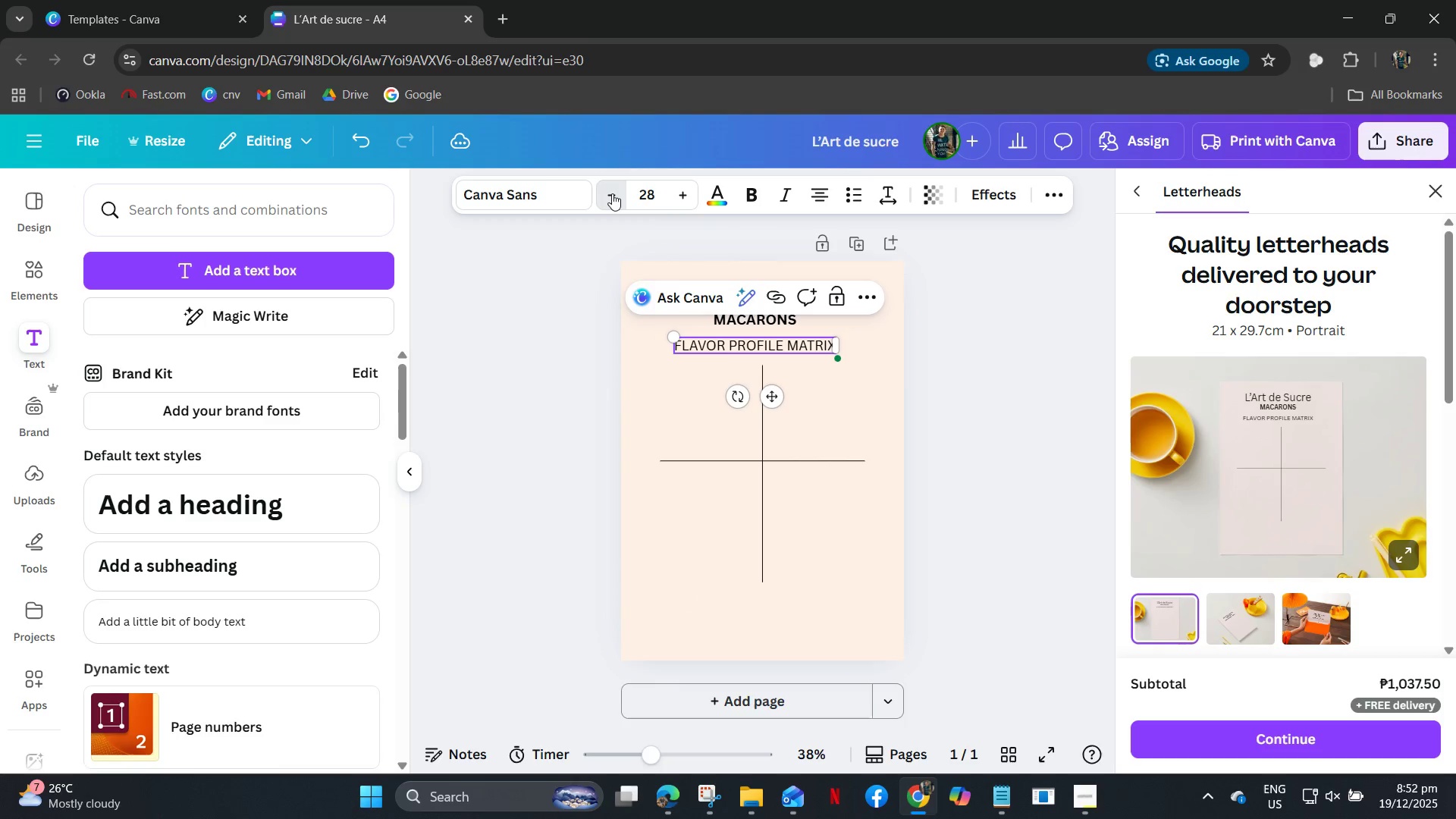 
triple_click([612, 193])
 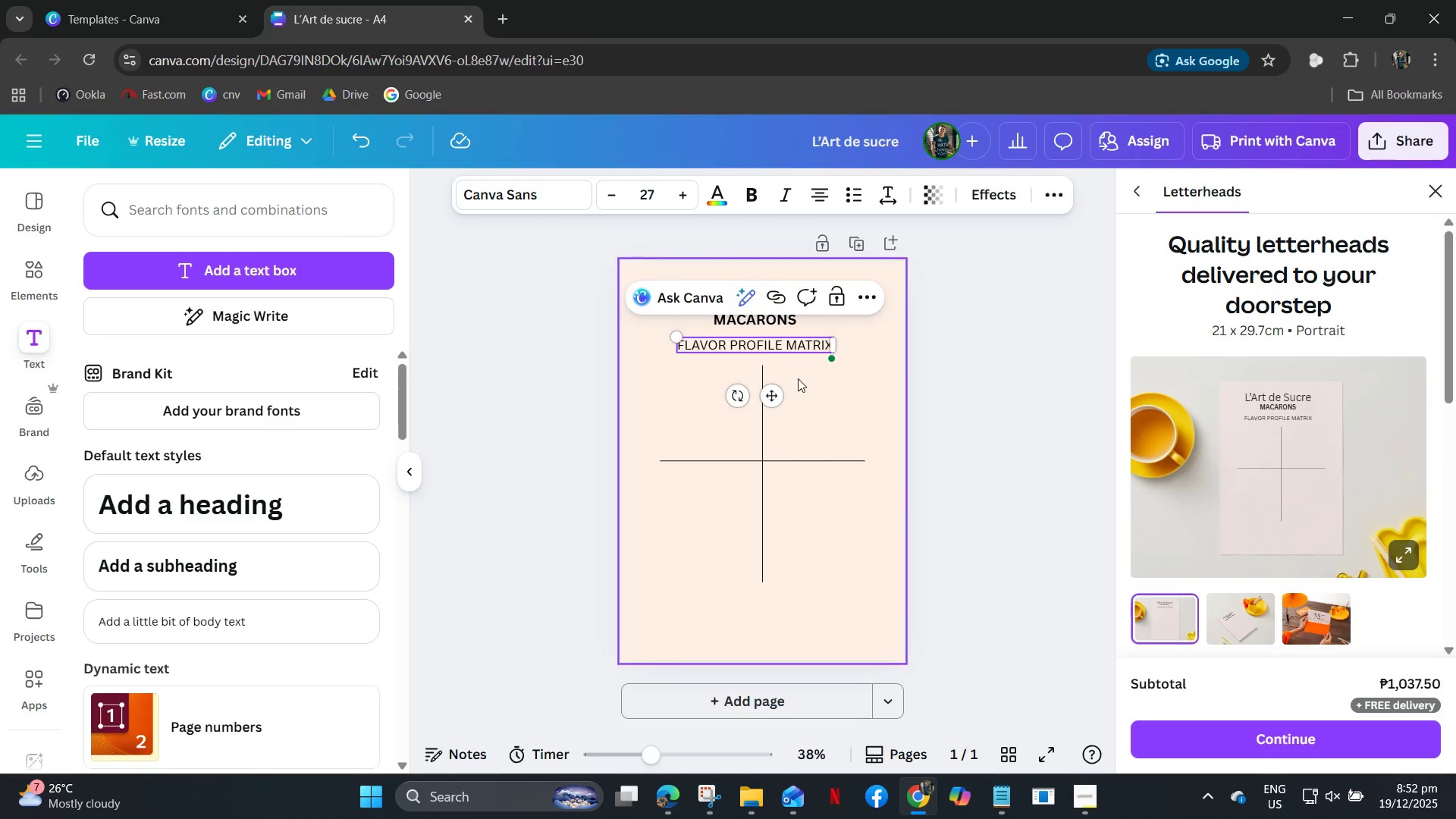 
right_click([808, 350])
 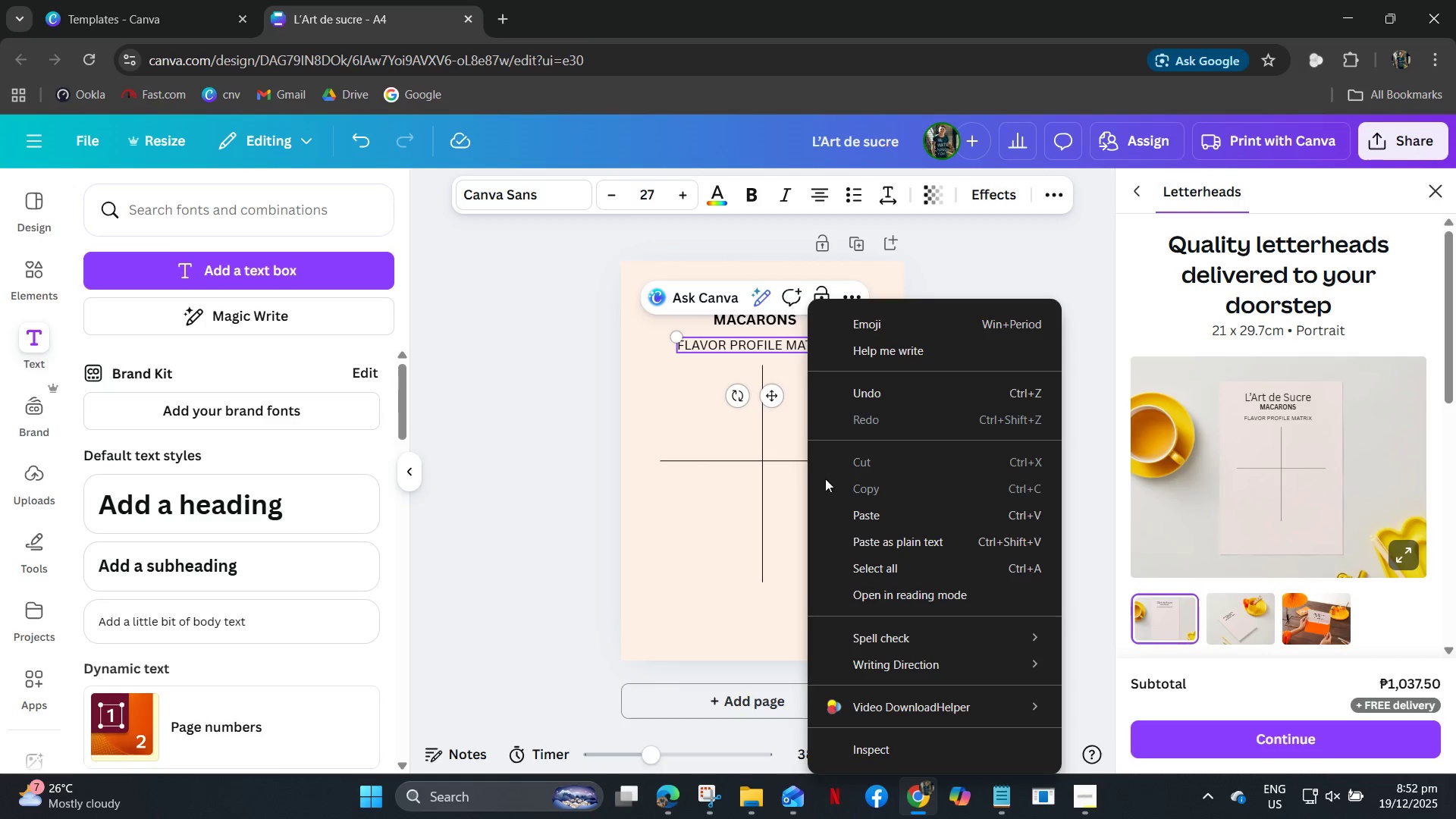 
left_click([733, 489])
 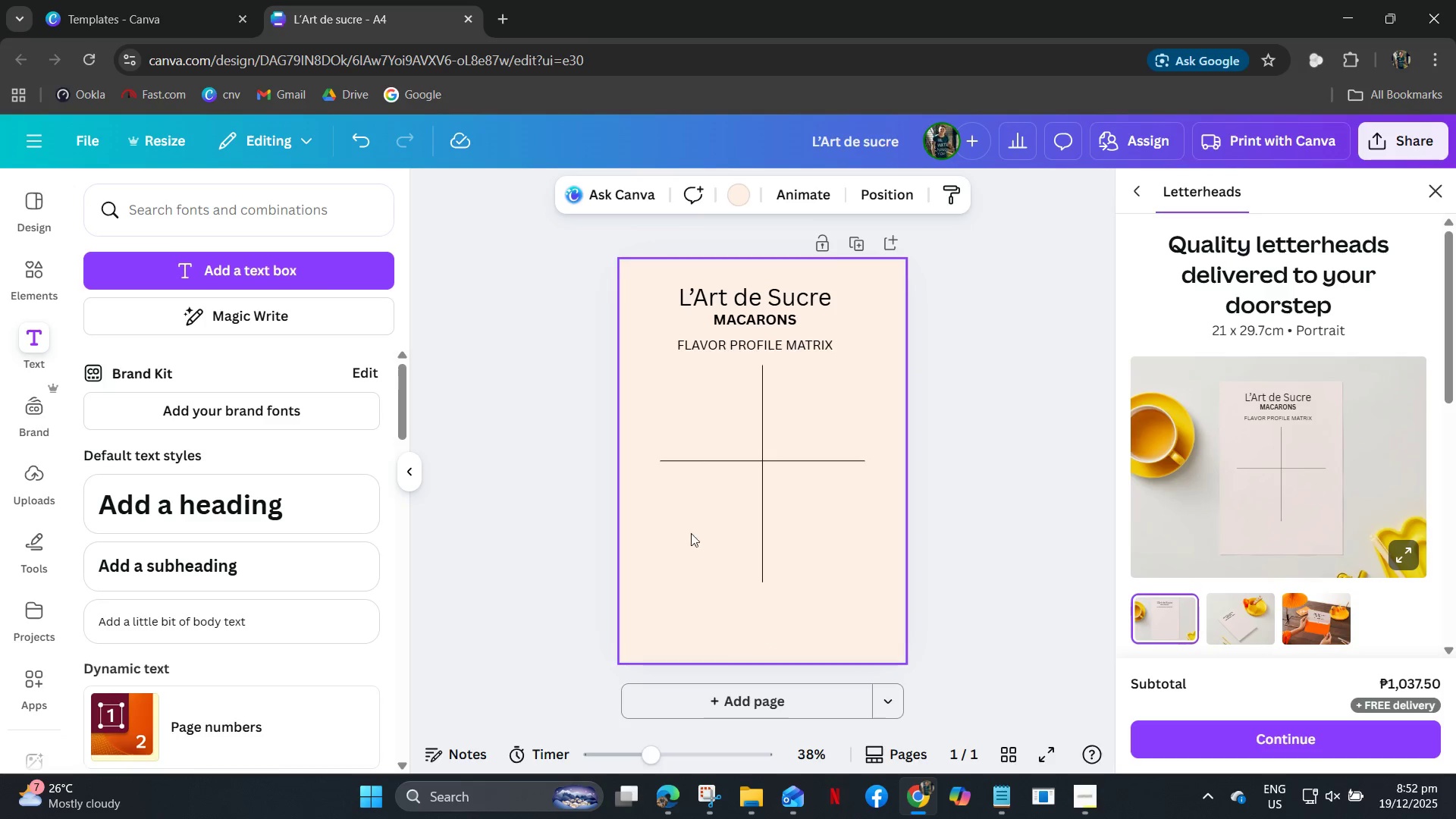 
wait(6.17)
 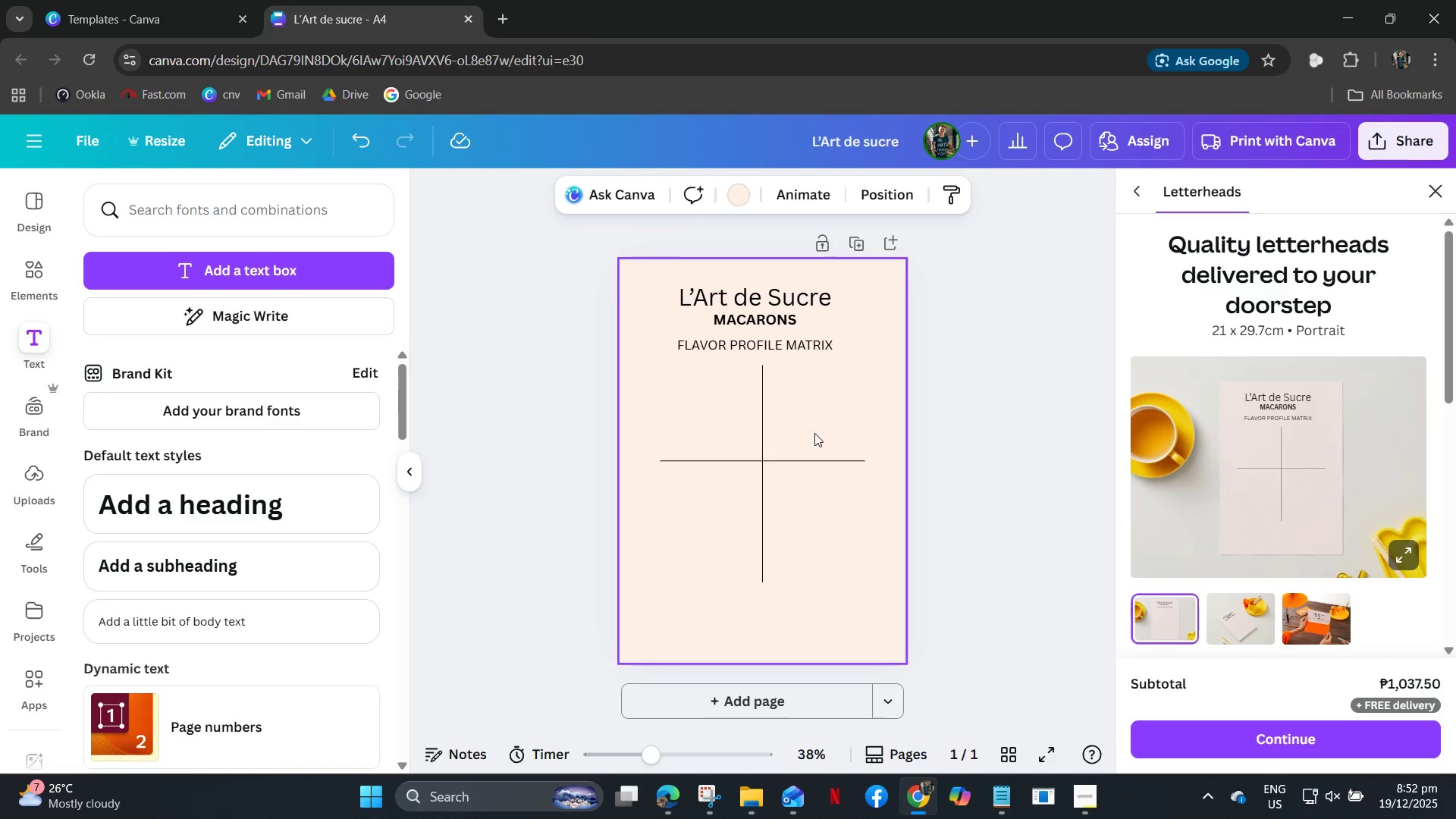 
left_click([752, 340])
 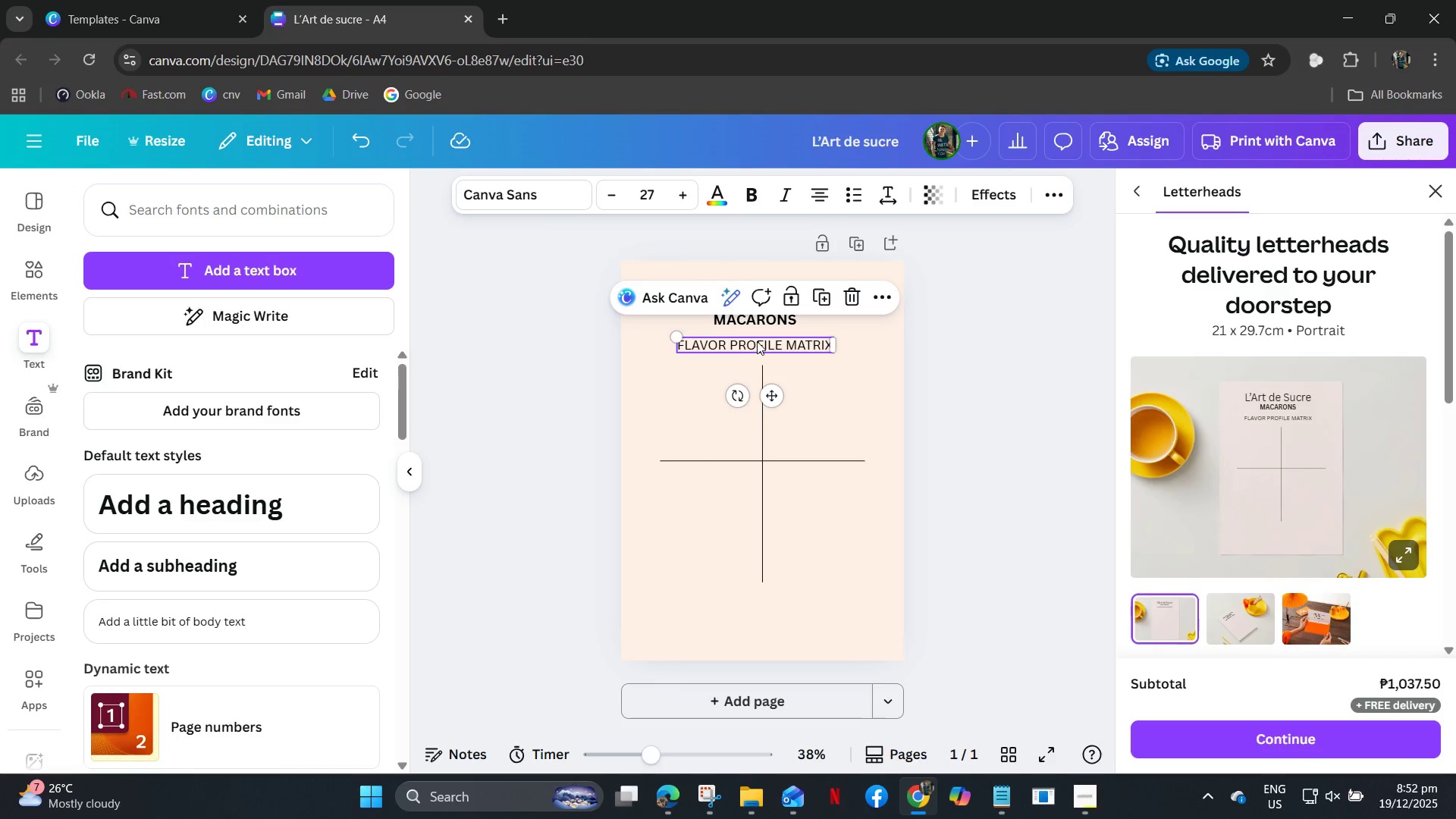 
key(Control+C)
 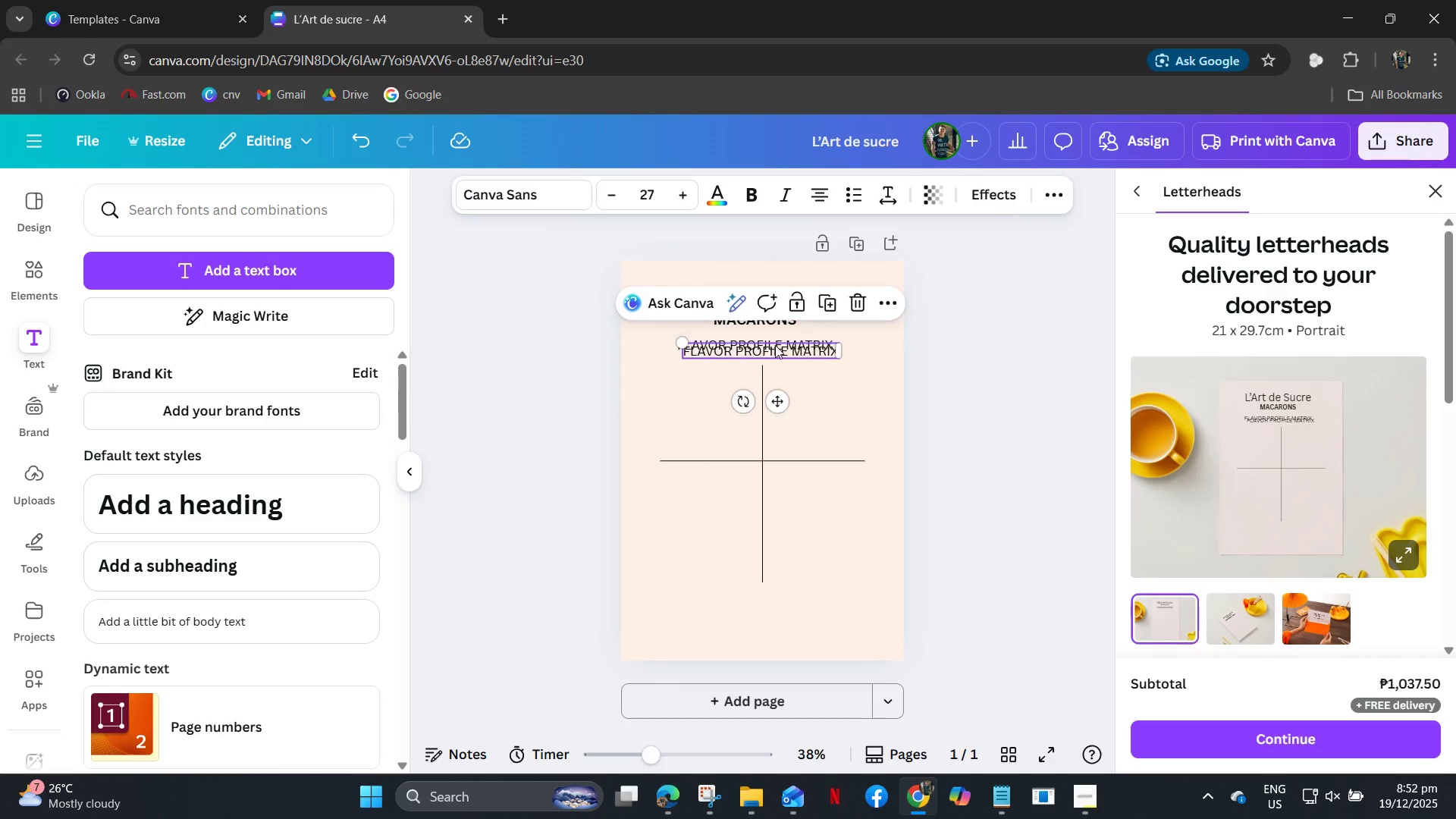 
key(Control+V)
 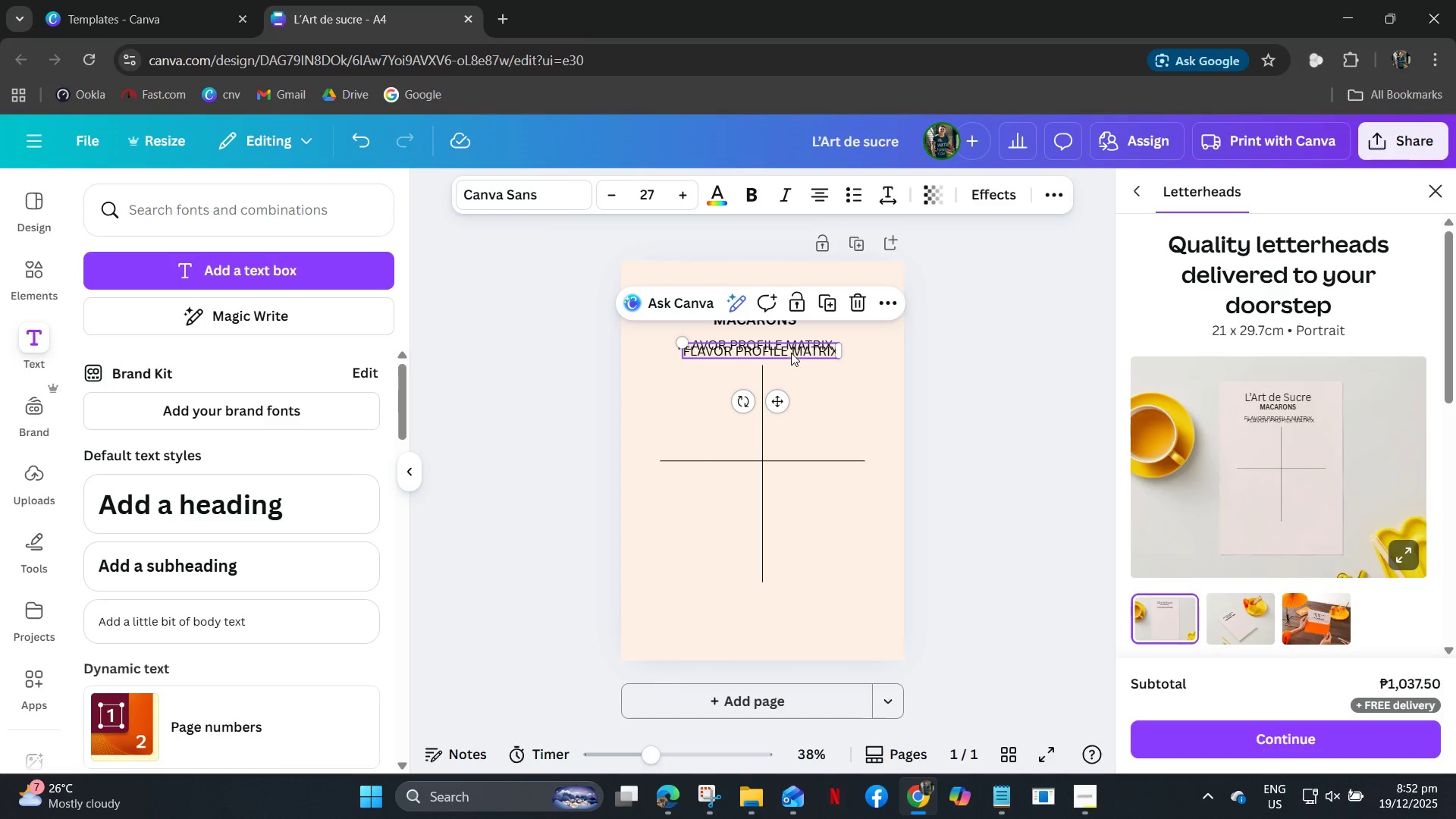 
left_click_drag(start_coordinate=[793, 350], to_coordinate=[816, 374])
 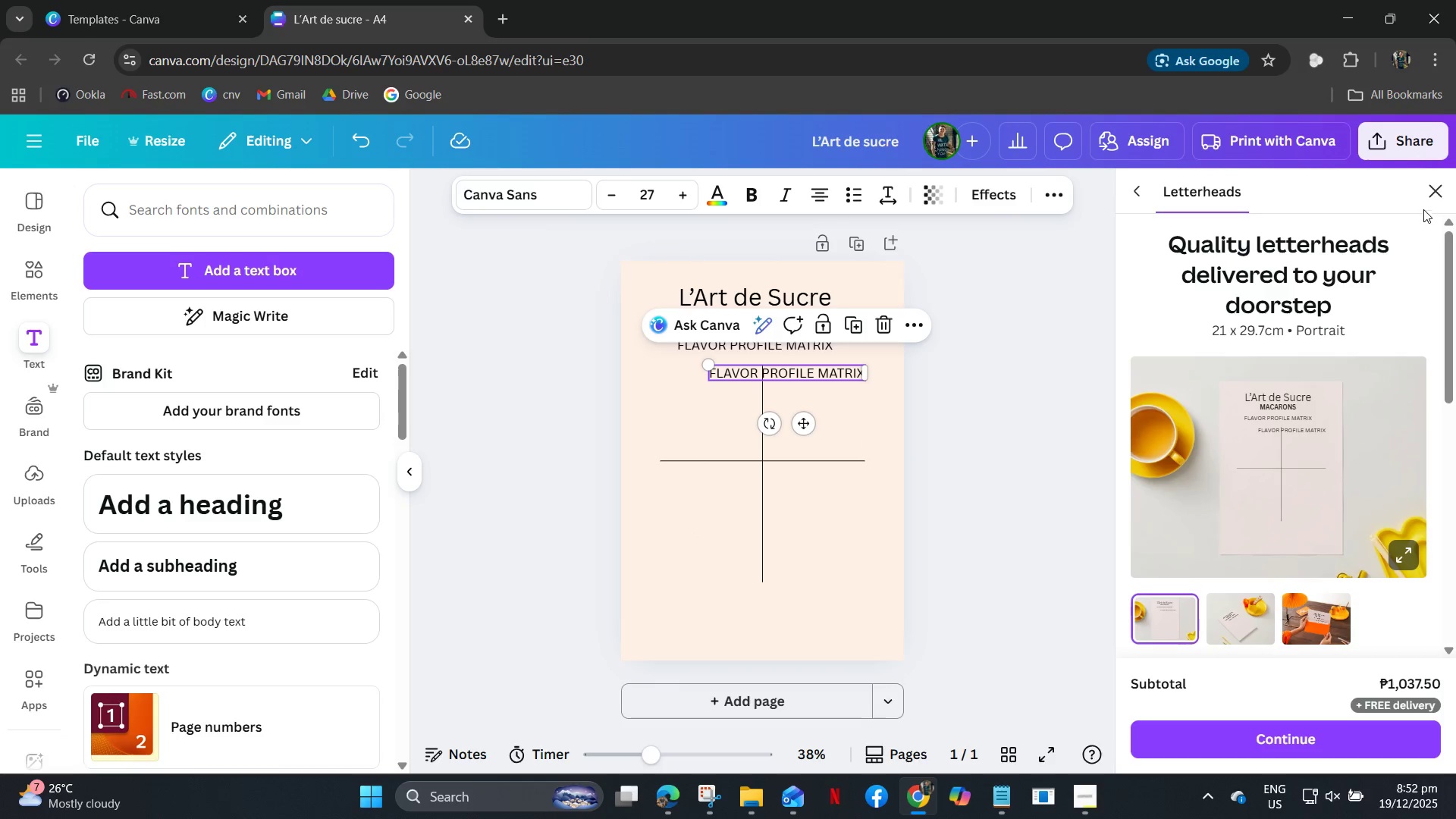 
left_click([1432, 196])
 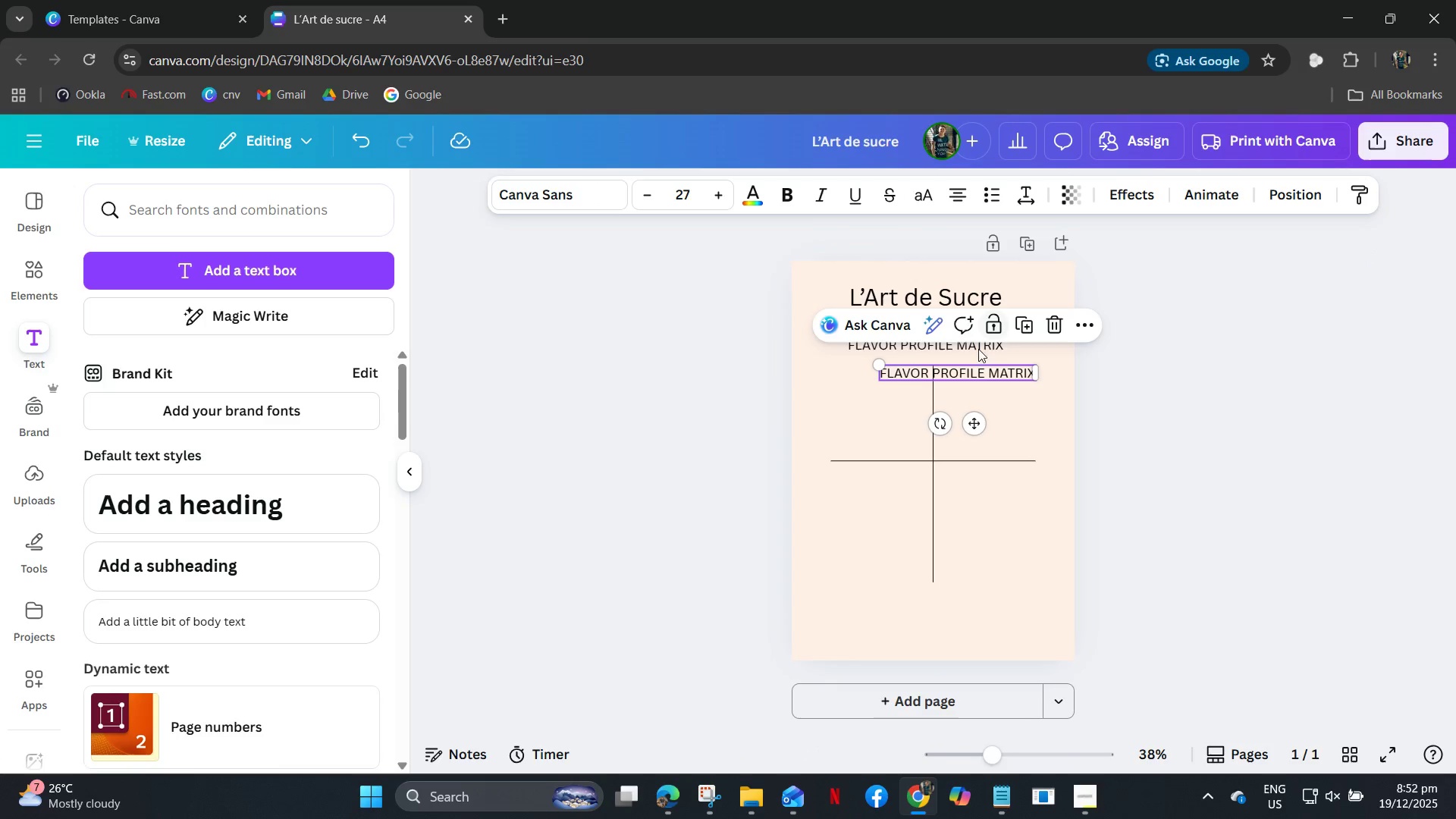 
hold_key(key=ControlLeft, duration=0.64)
scroll: coordinate [968, 369], scroll_direction: up, amount: 4.0
 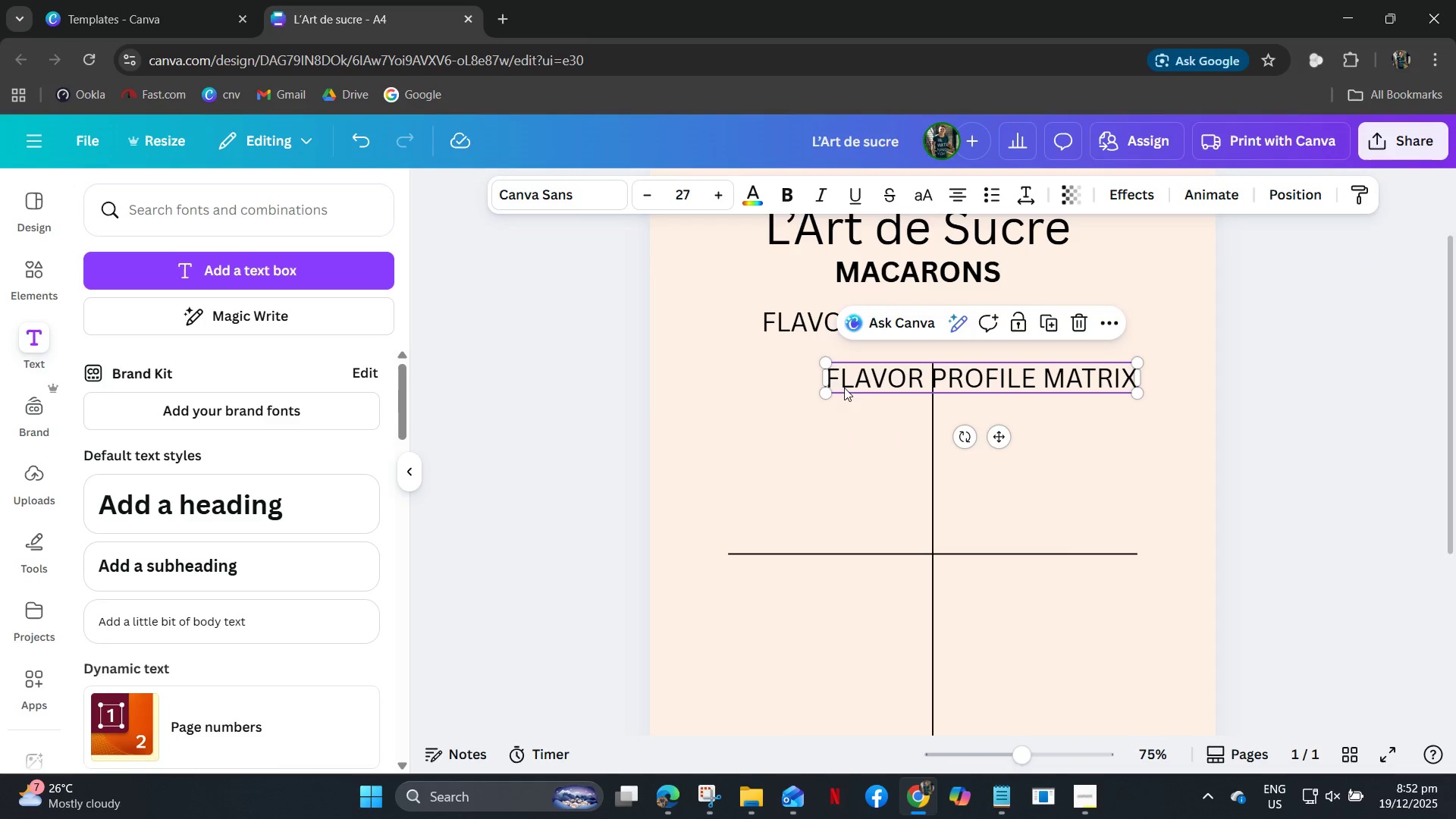 
double_click([849, 380])
 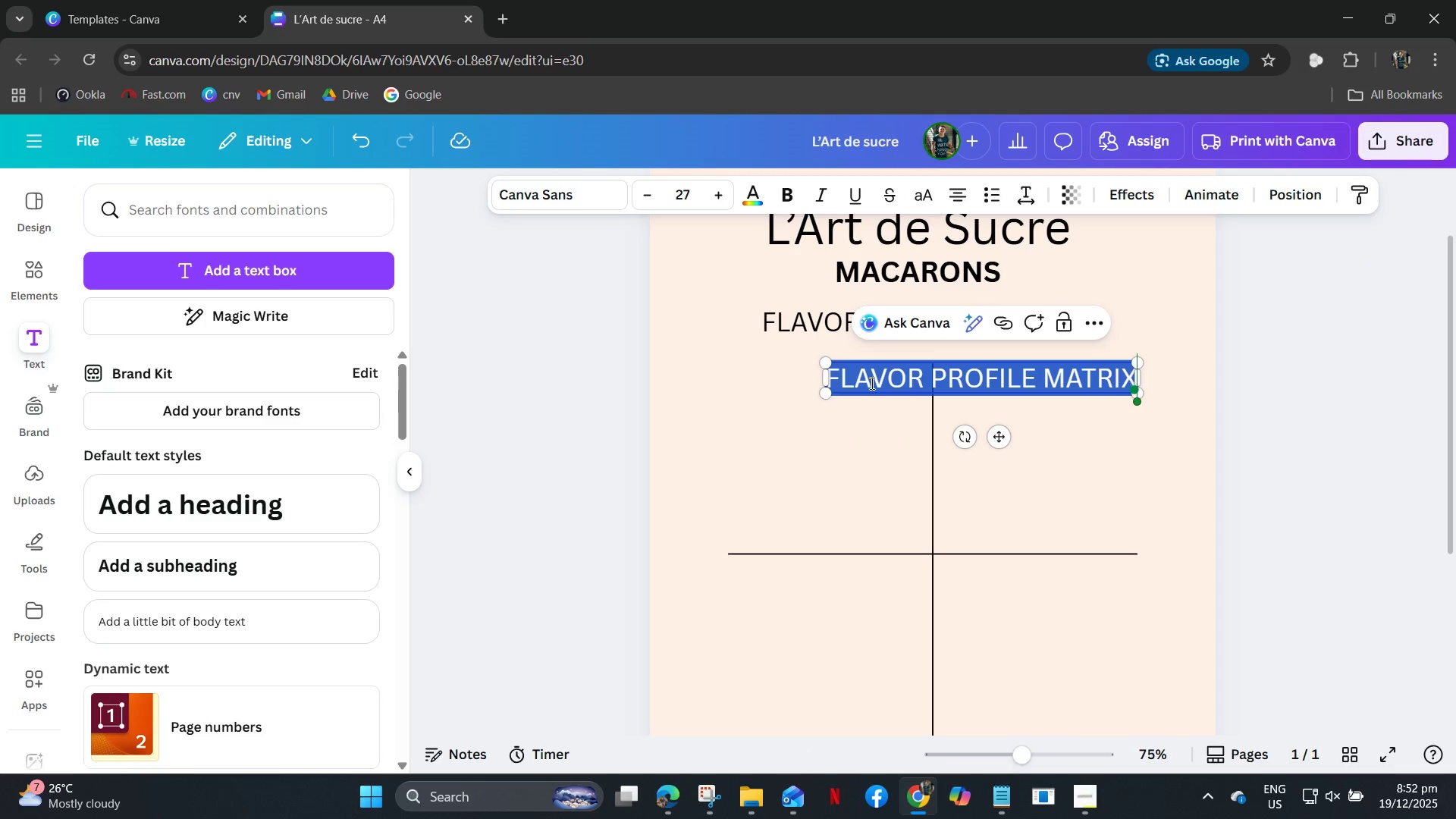 
type(SMOKED BOURBON VANILLA)
 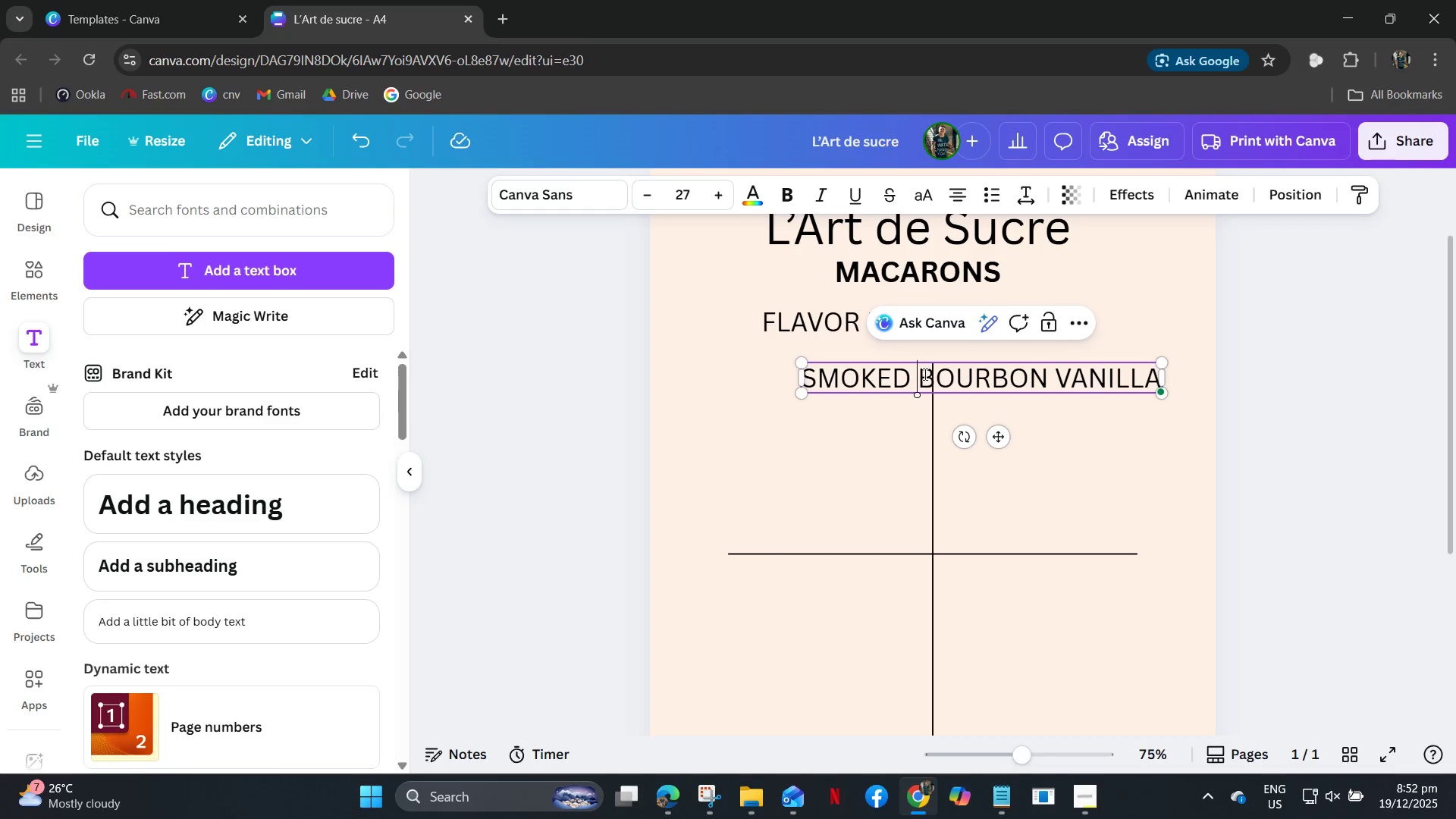 
key(Enter)
 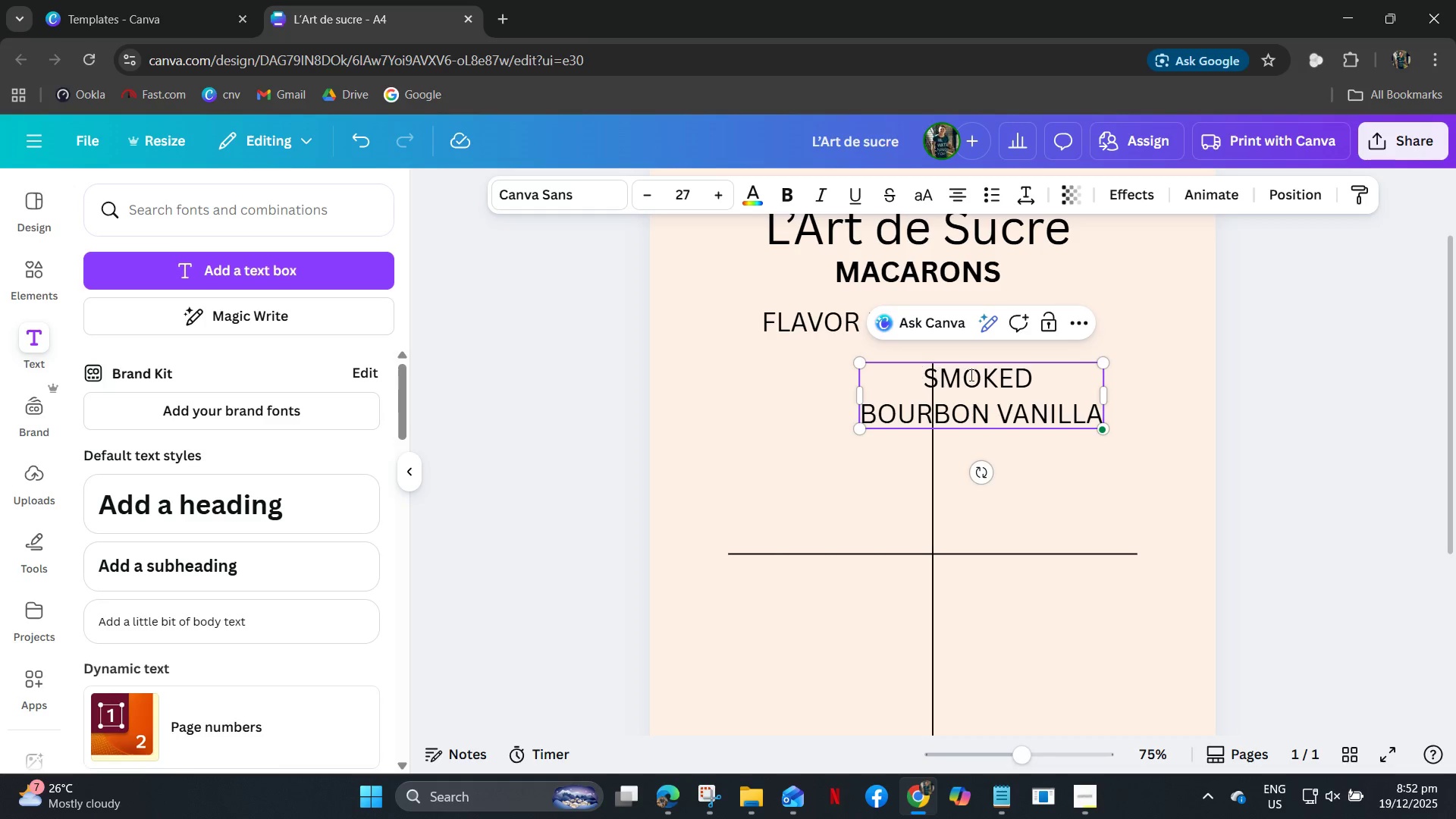 
key(Control+A)
 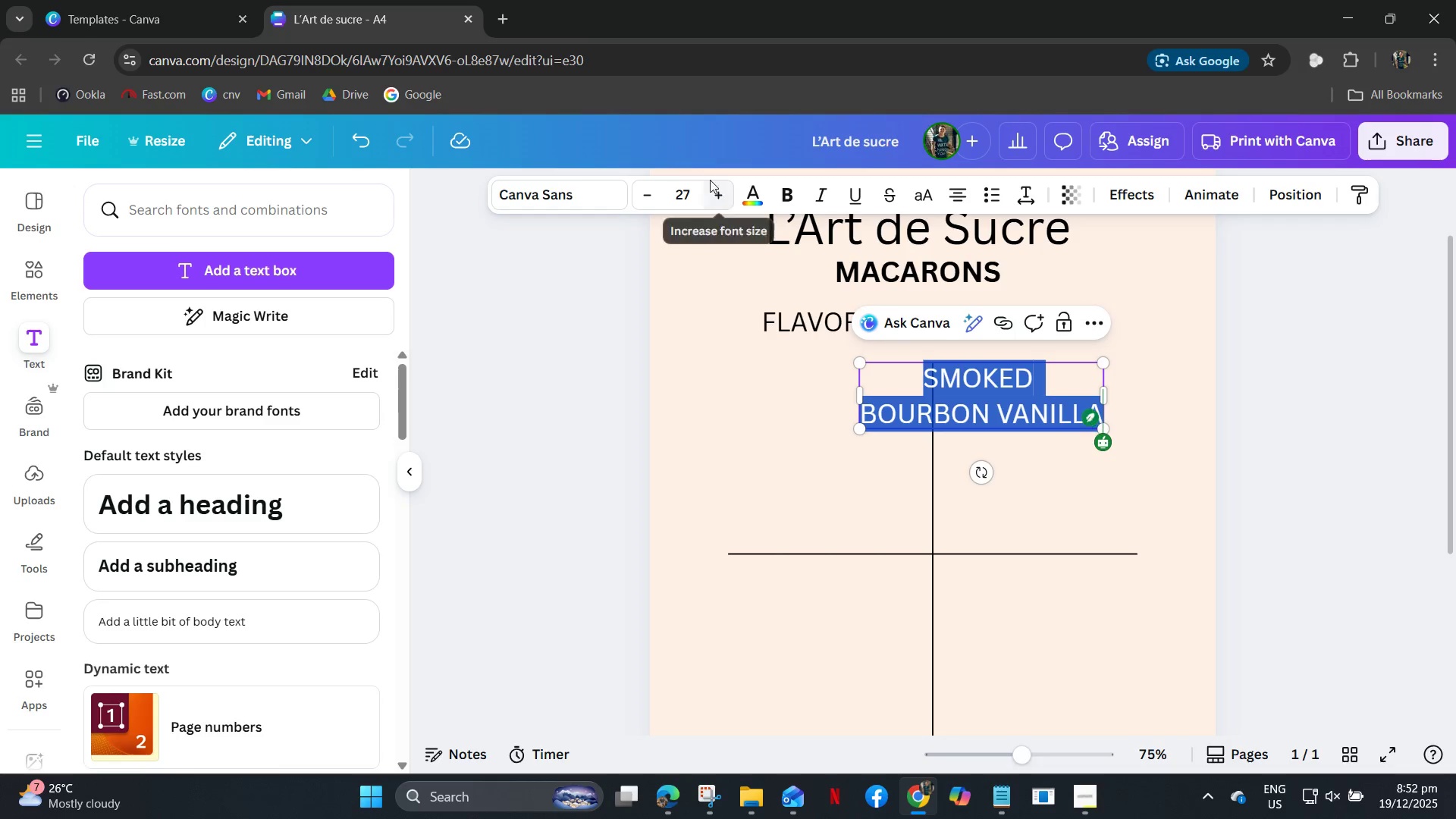 
left_click_drag(start_coordinate=[699, 186], to_coordinate=[694, 189])
 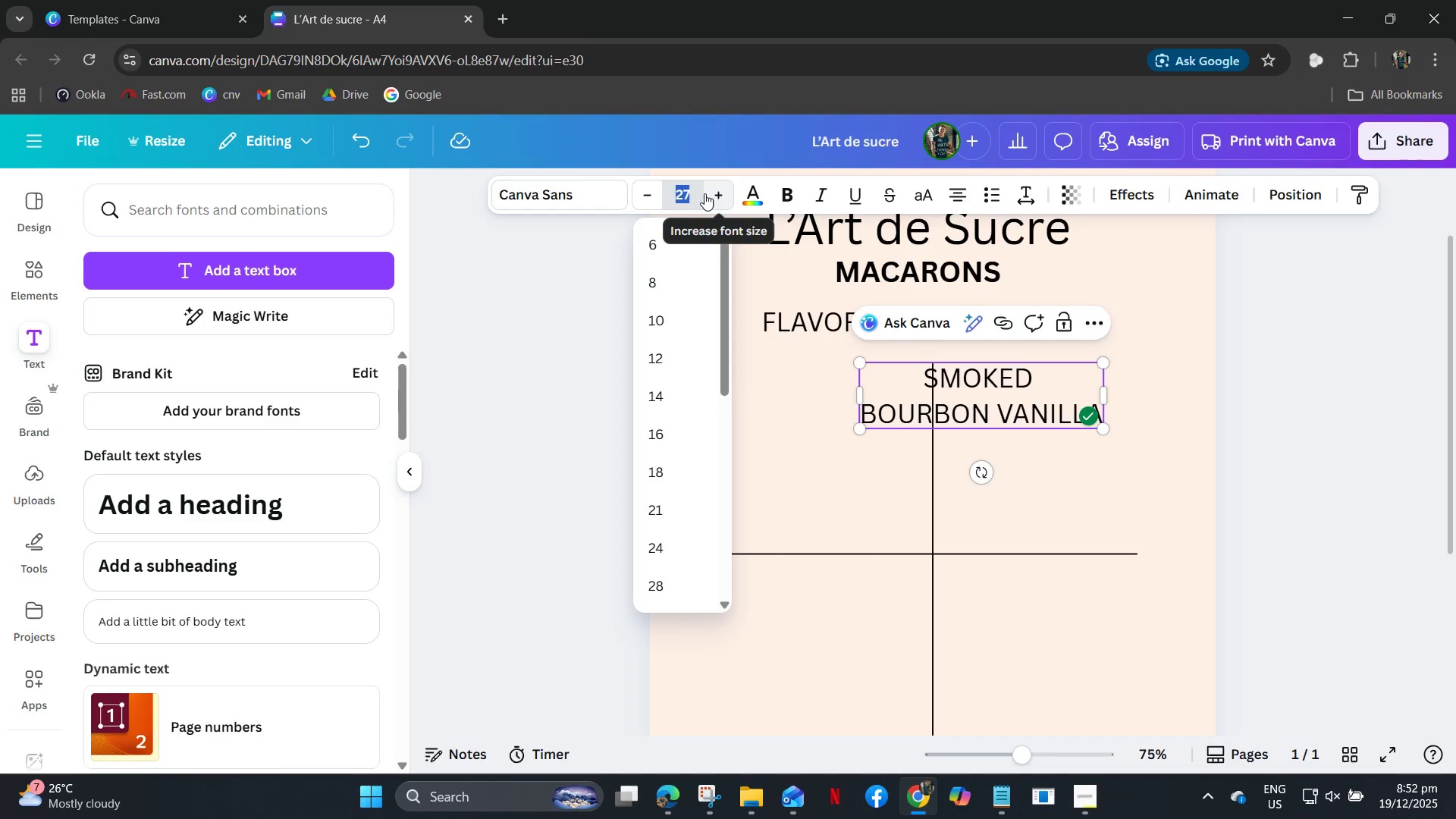 
key(Numpad1)
 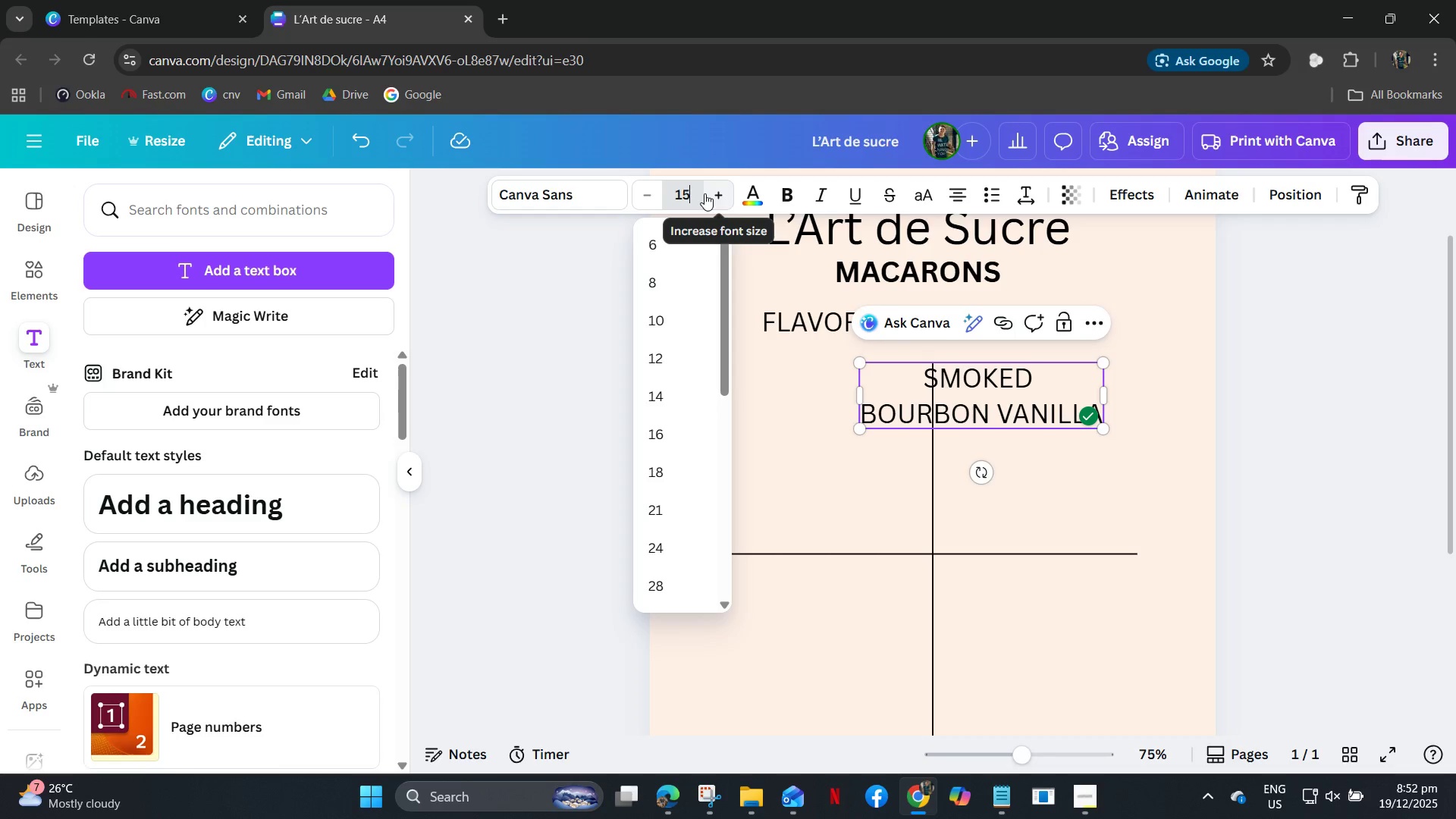 
key(Numpad5)
 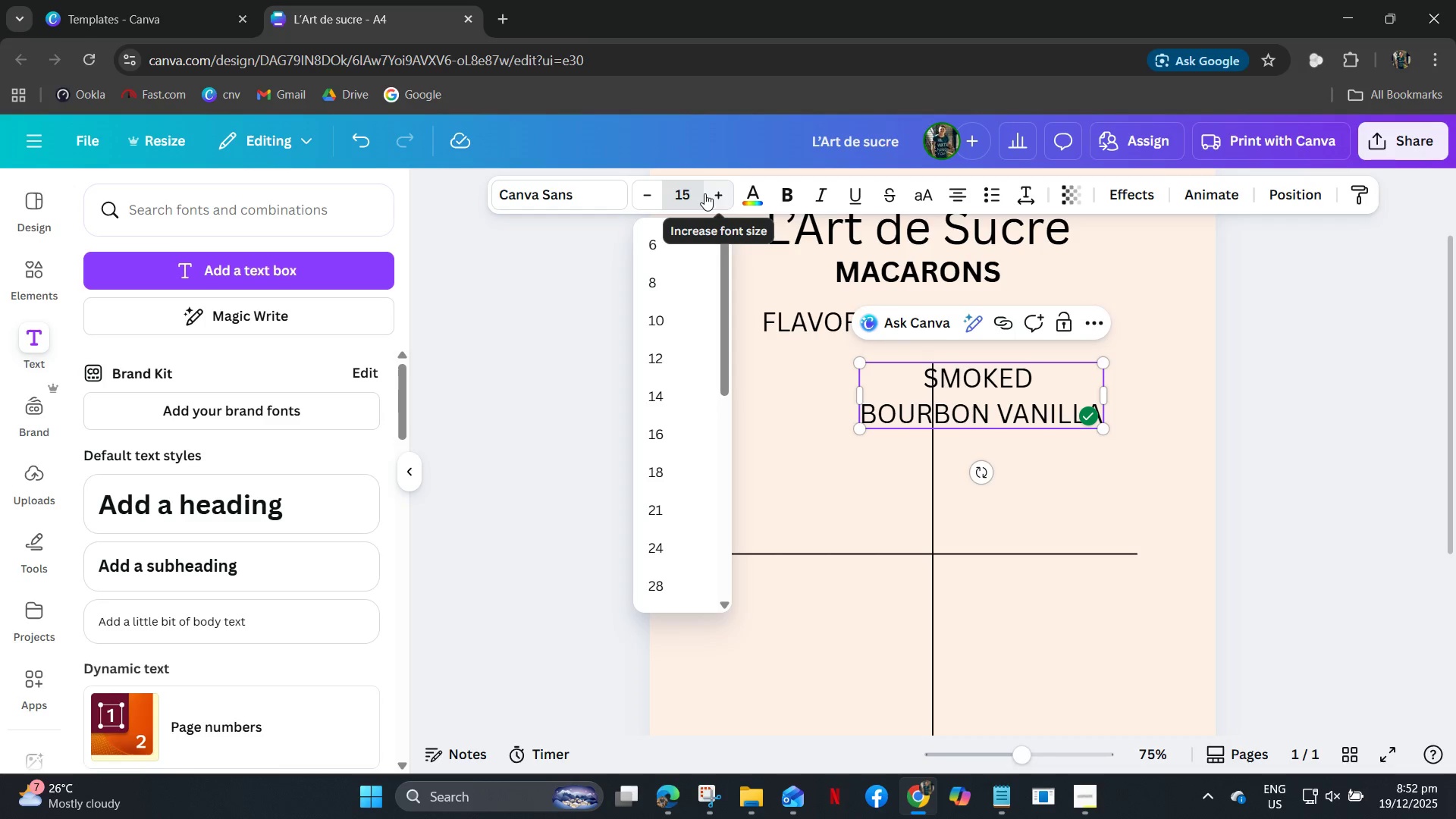 
key(NumpadEnter)
 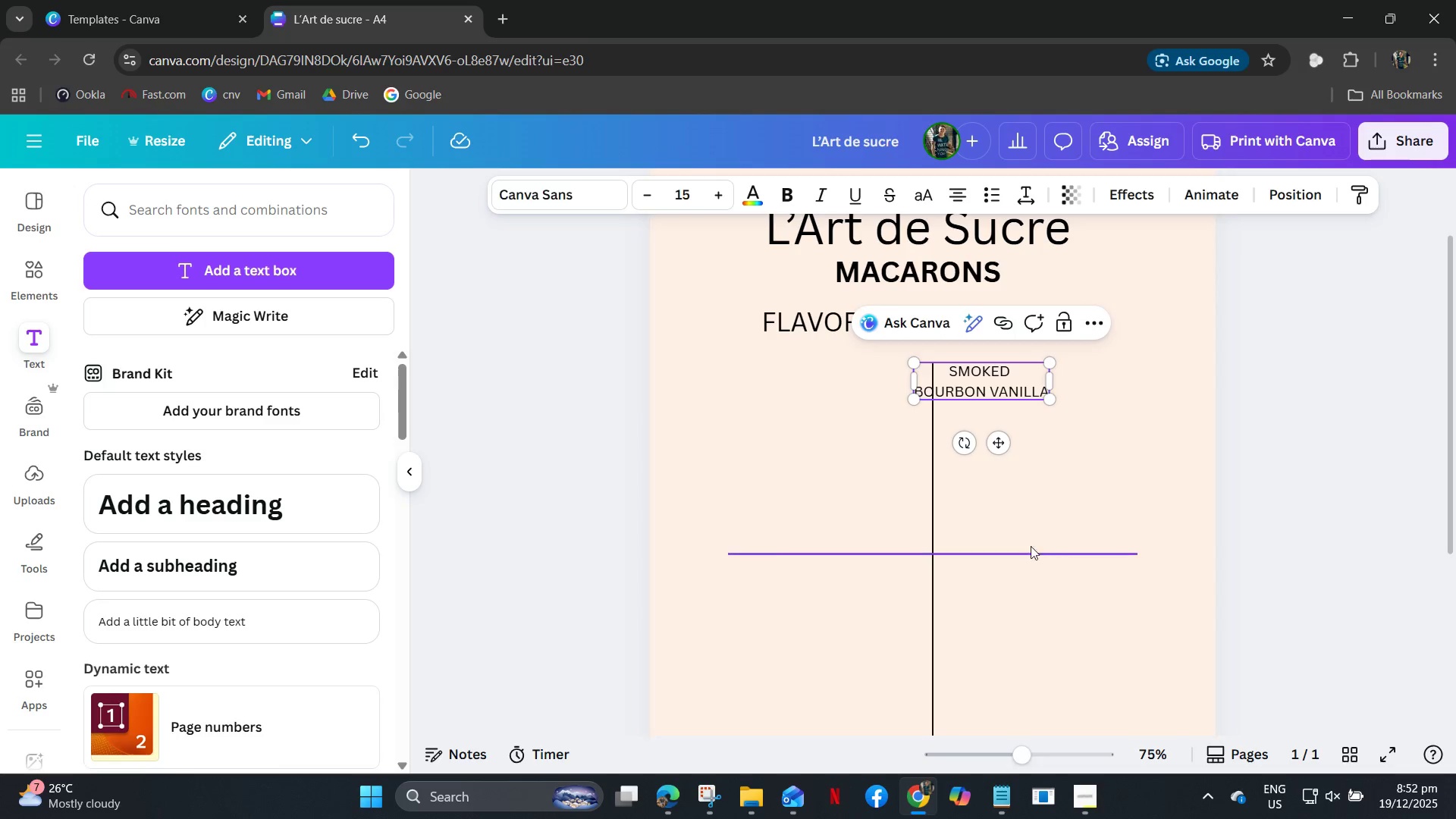 
left_click_drag(start_coordinate=[996, 447], to_coordinate=[1036, 467])
 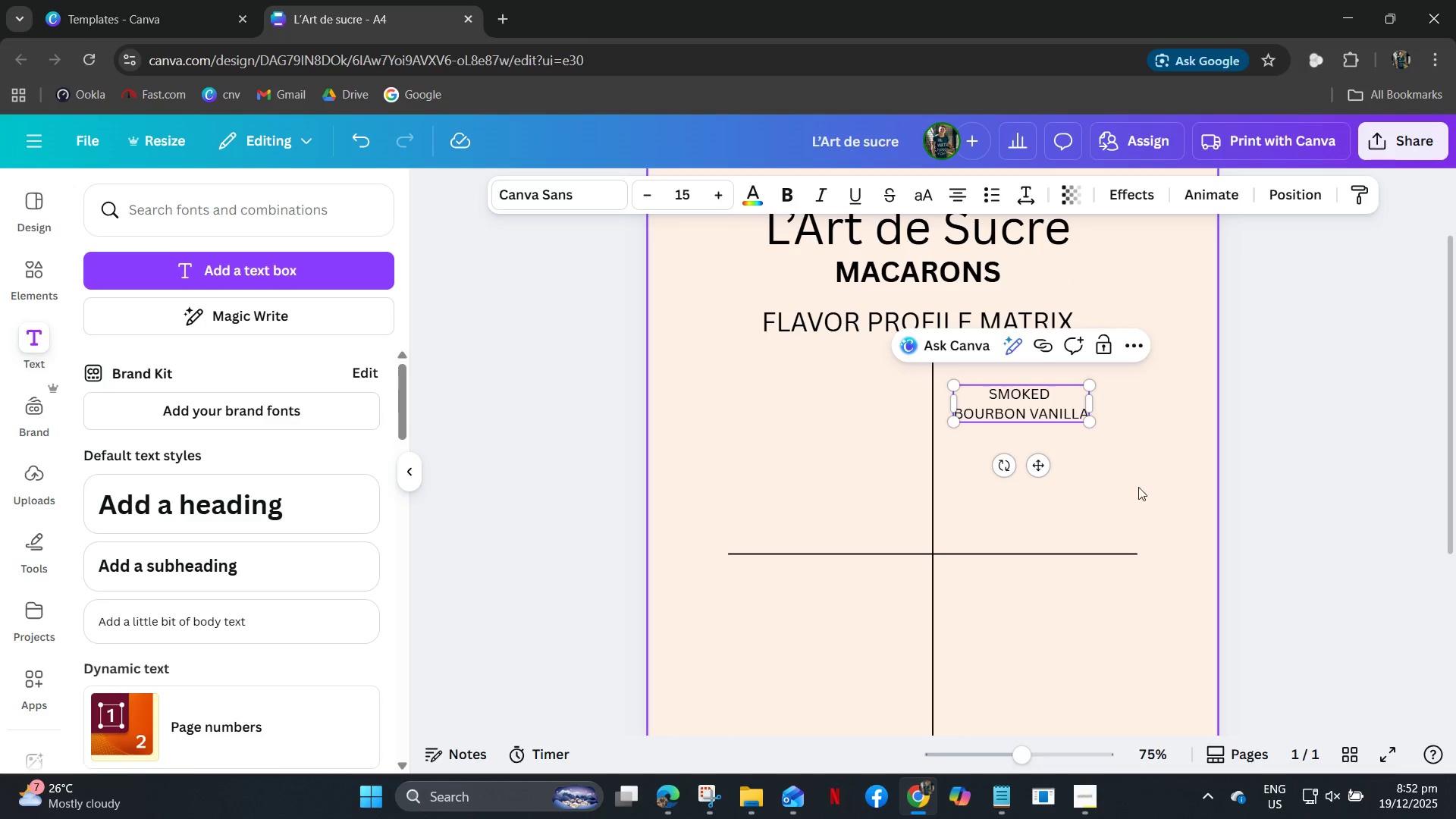 
left_click([1128, 485])
 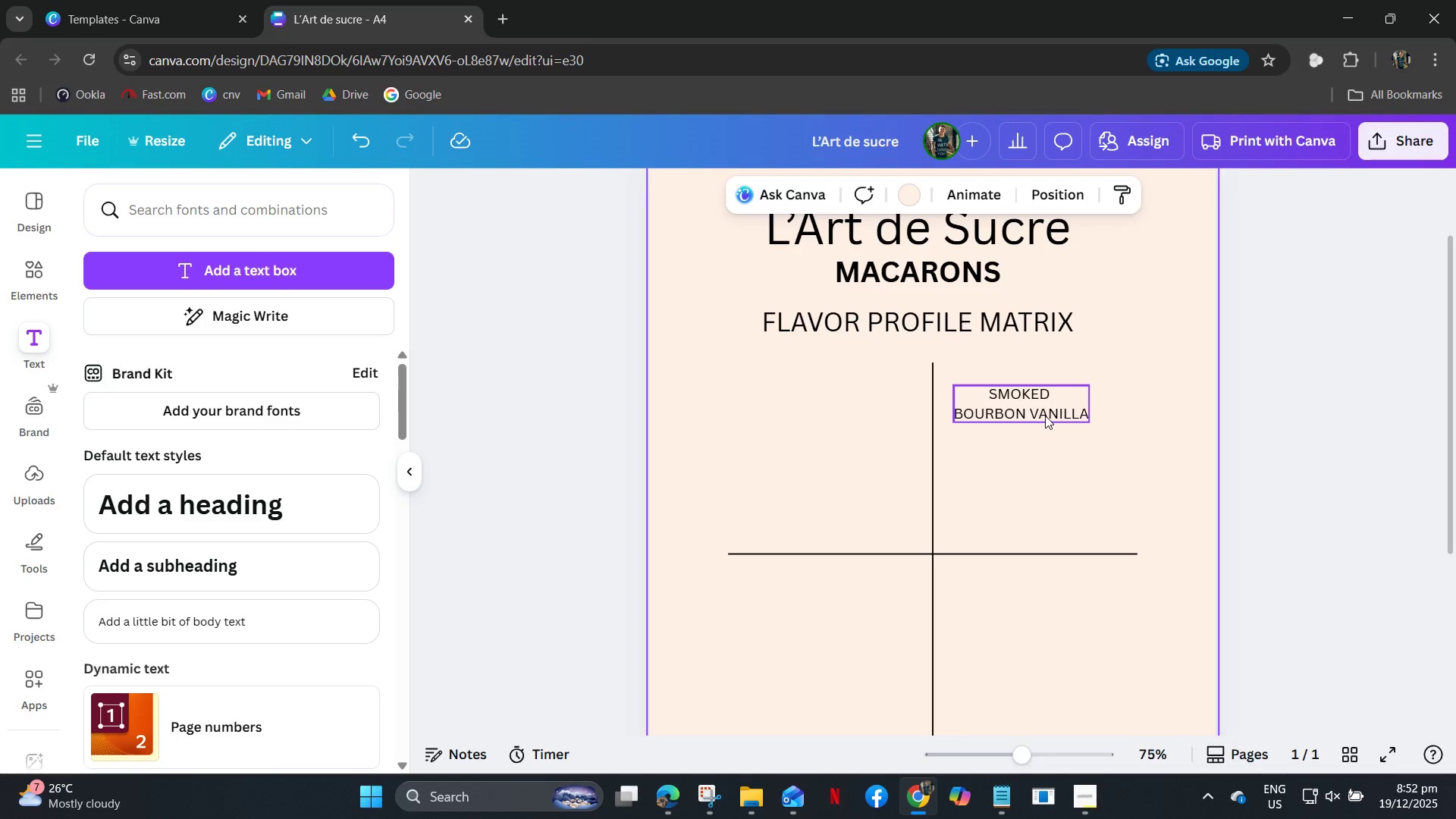 
left_click([1045, 416])
 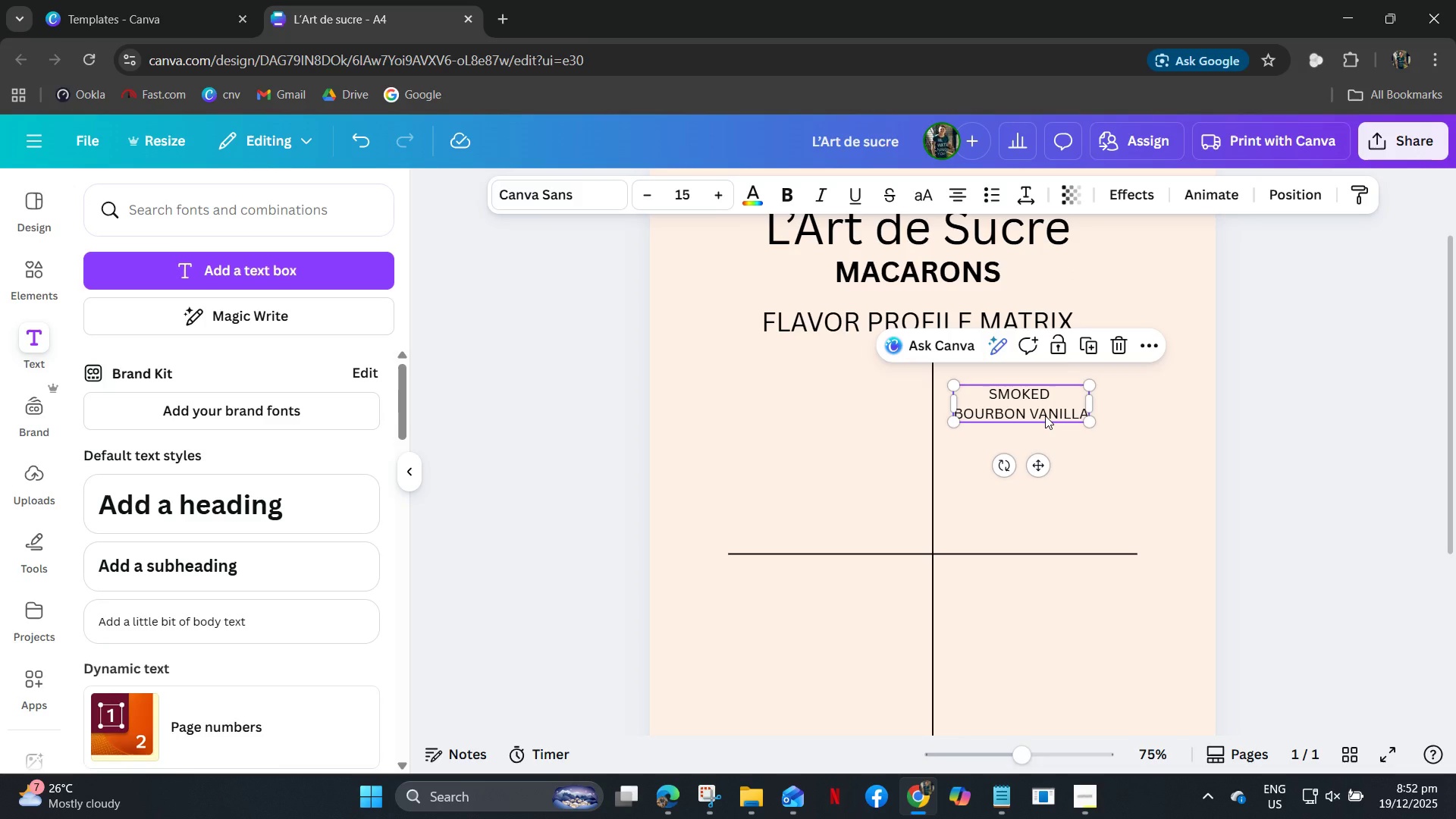 
key(Control+C)
 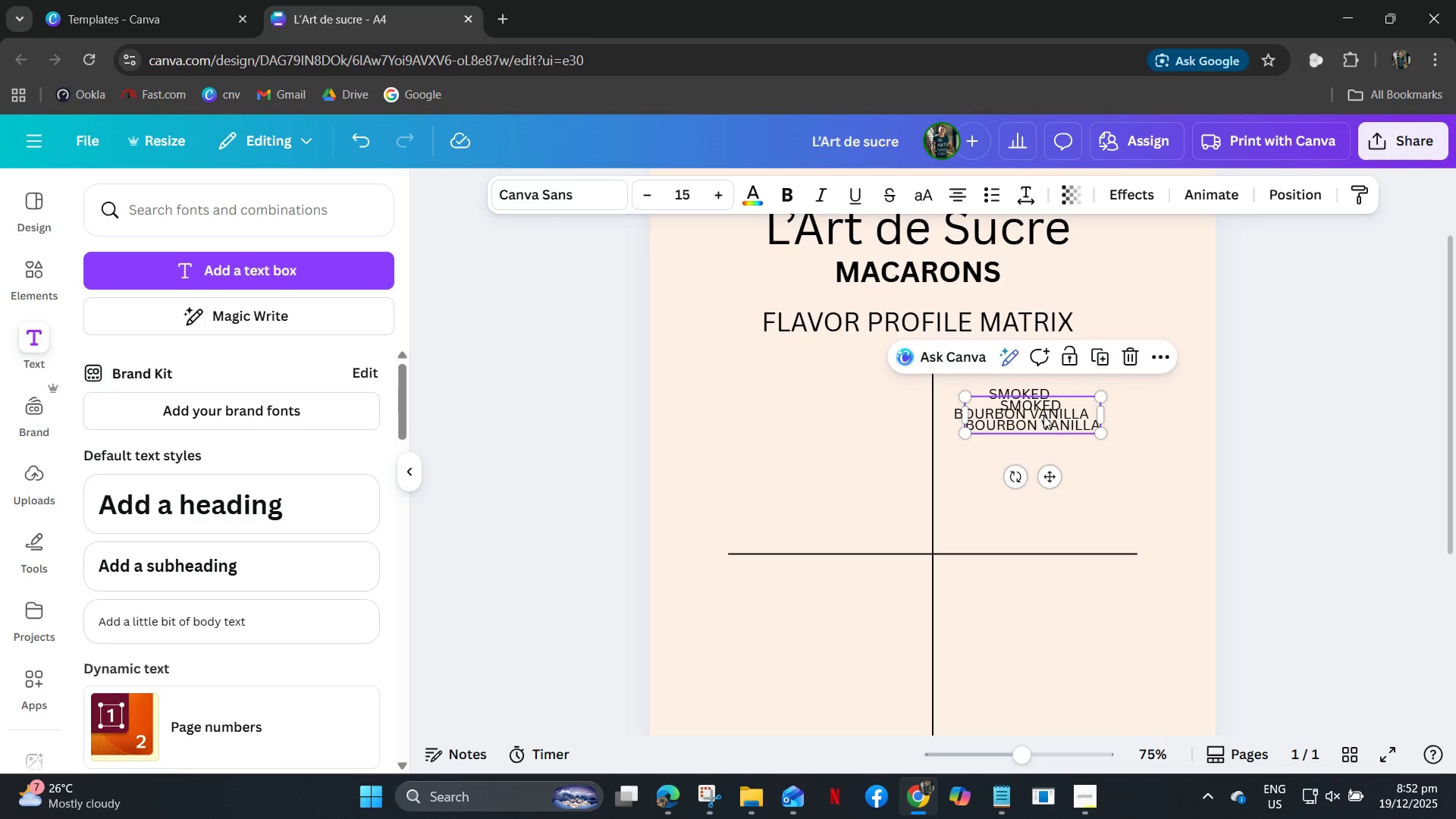 
key(Control+V)
 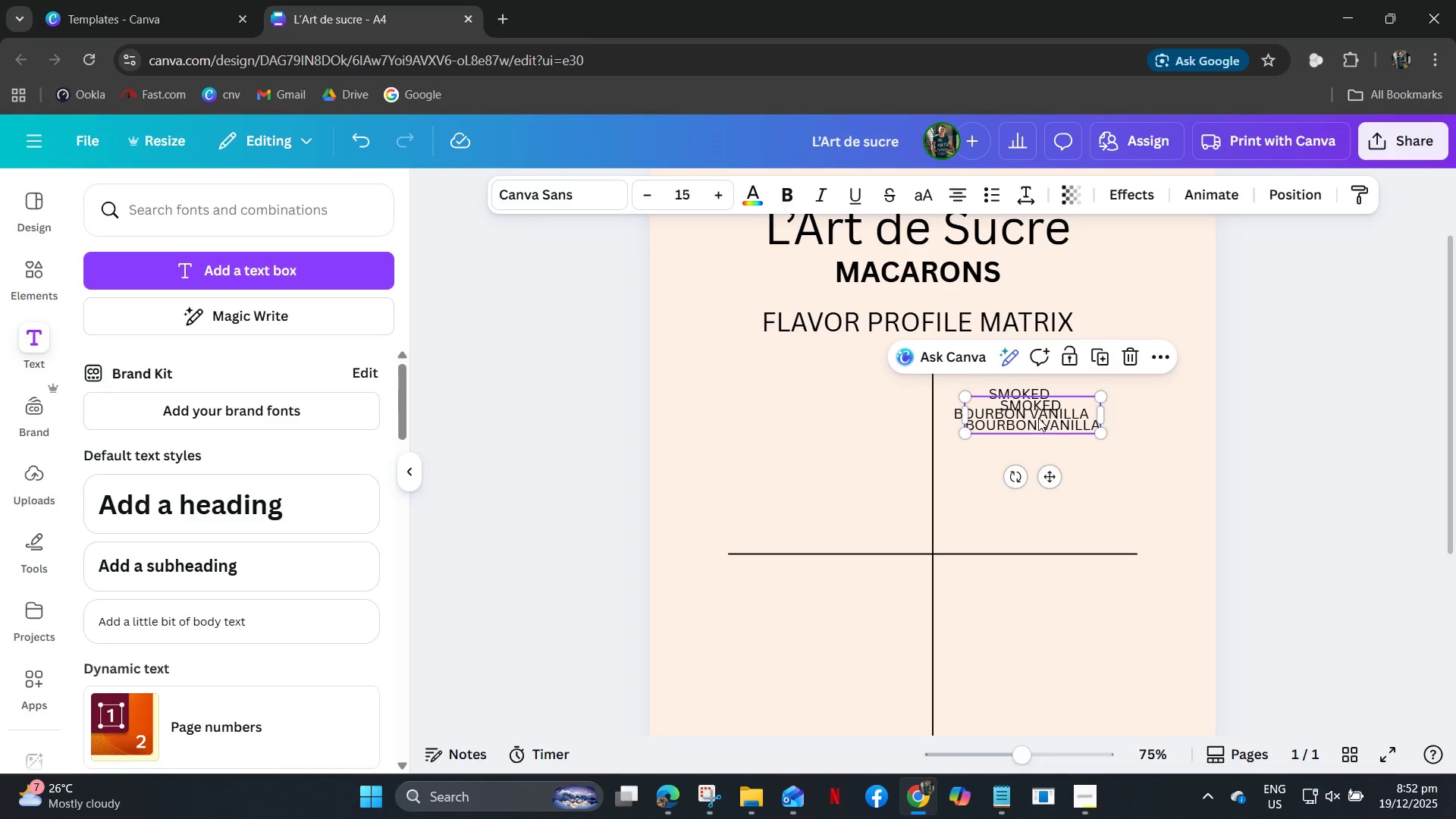 
left_click_drag(start_coordinate=[1038, 418], to_coordinate=[1097, 455])
 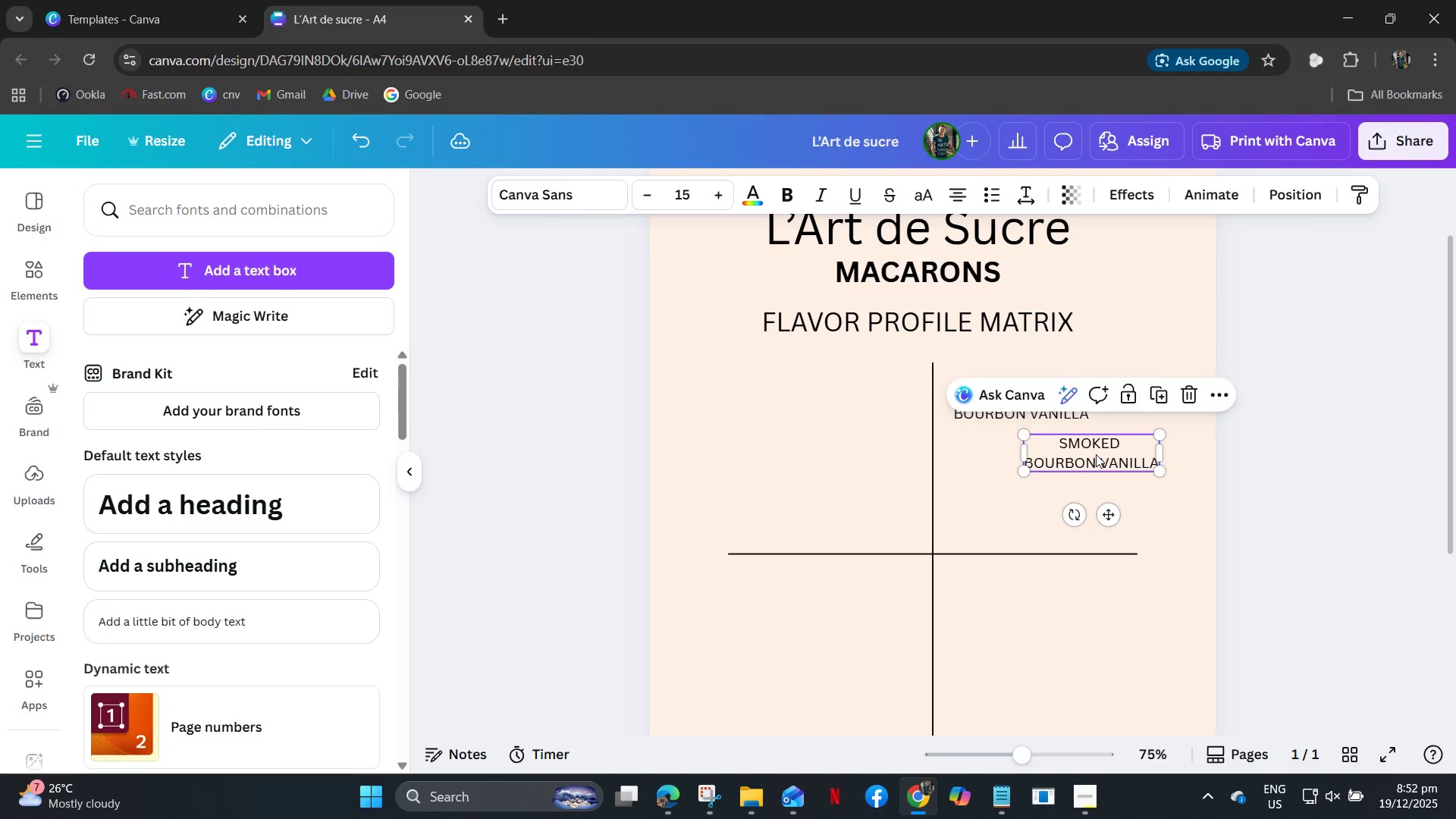 
double_click([1096, 454])
 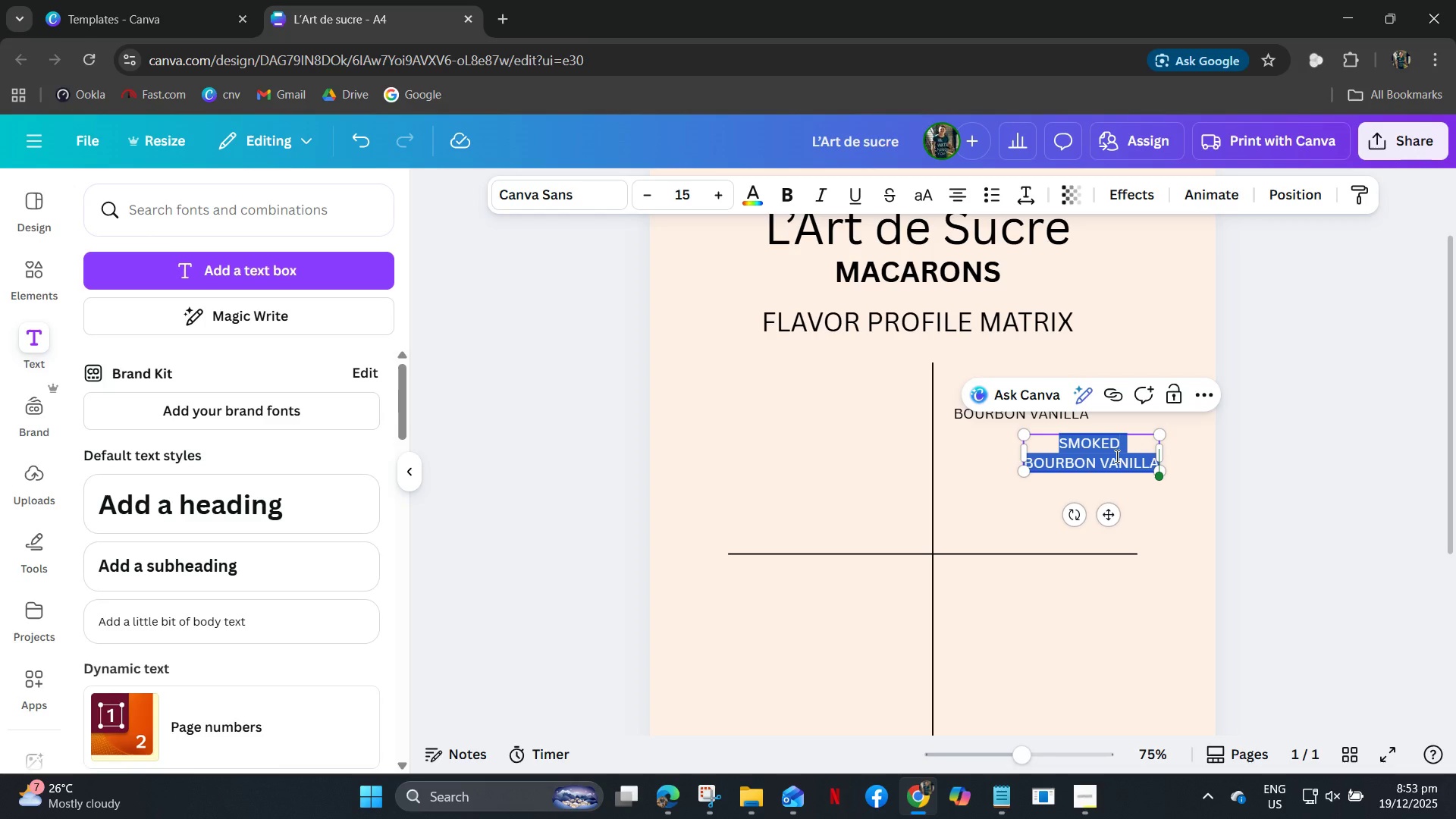 
type(SALTED CARAMEL PRETZEL)
 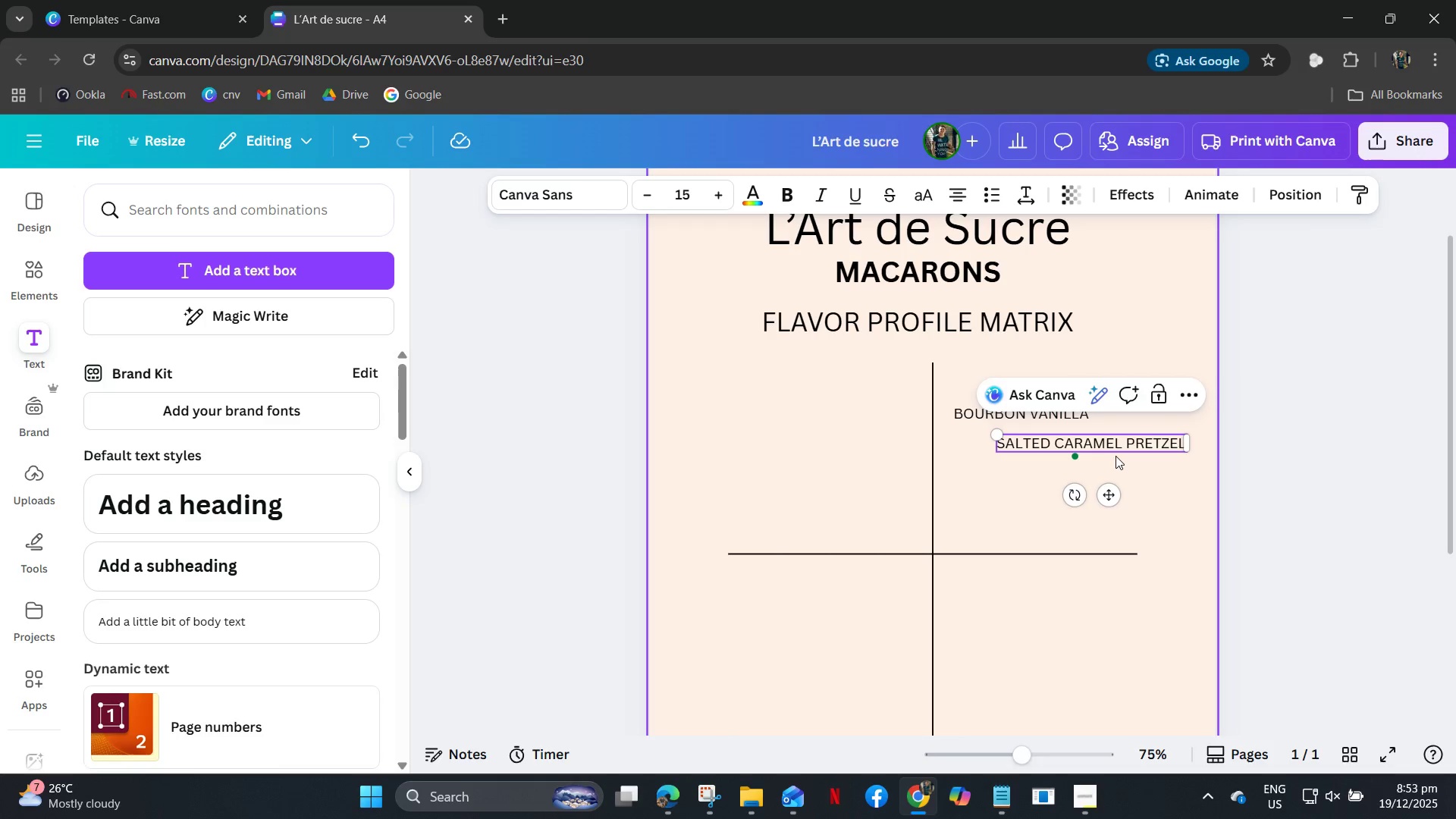 
key(Control+A)
 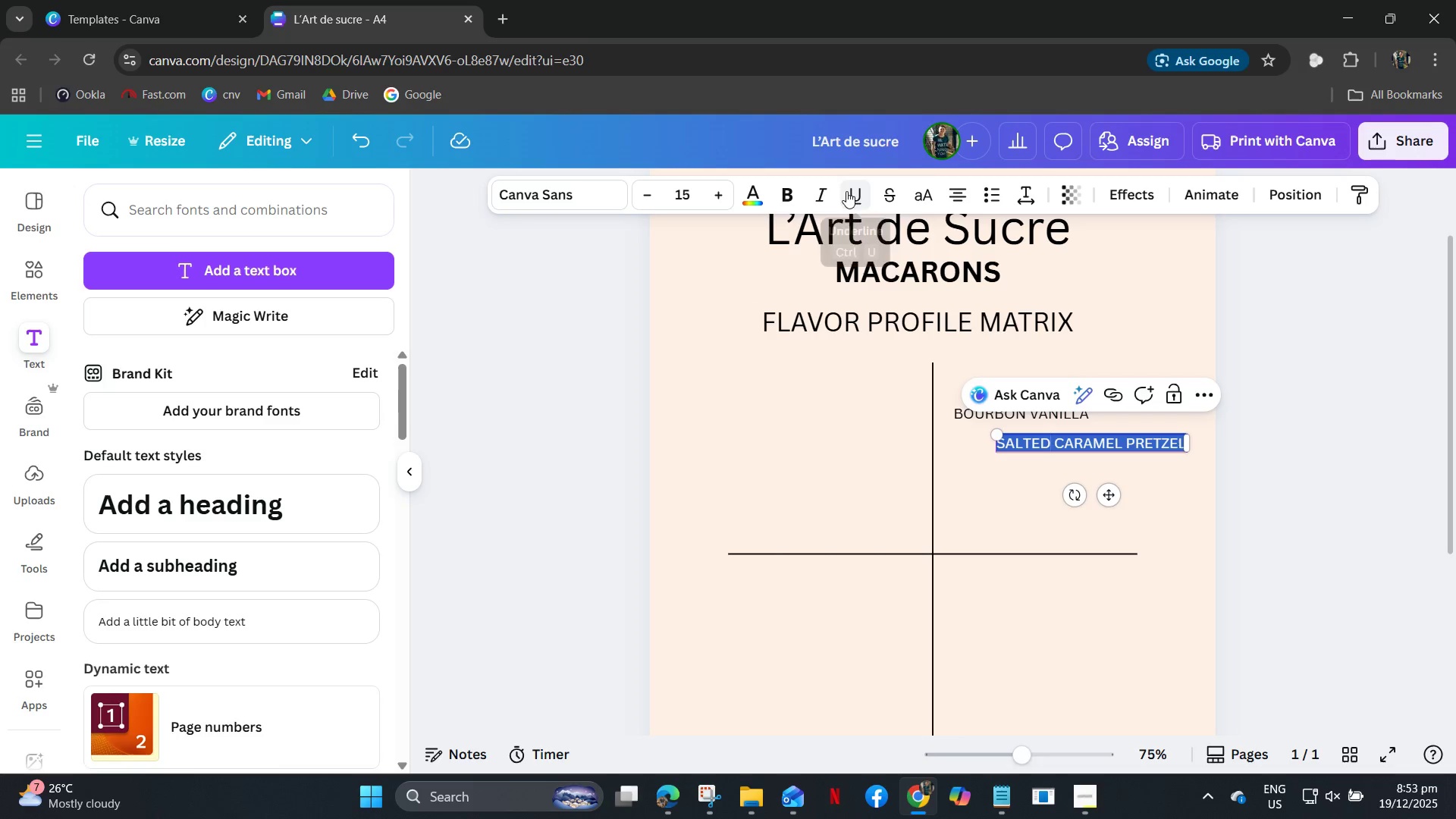 
left_click([913, 199])
 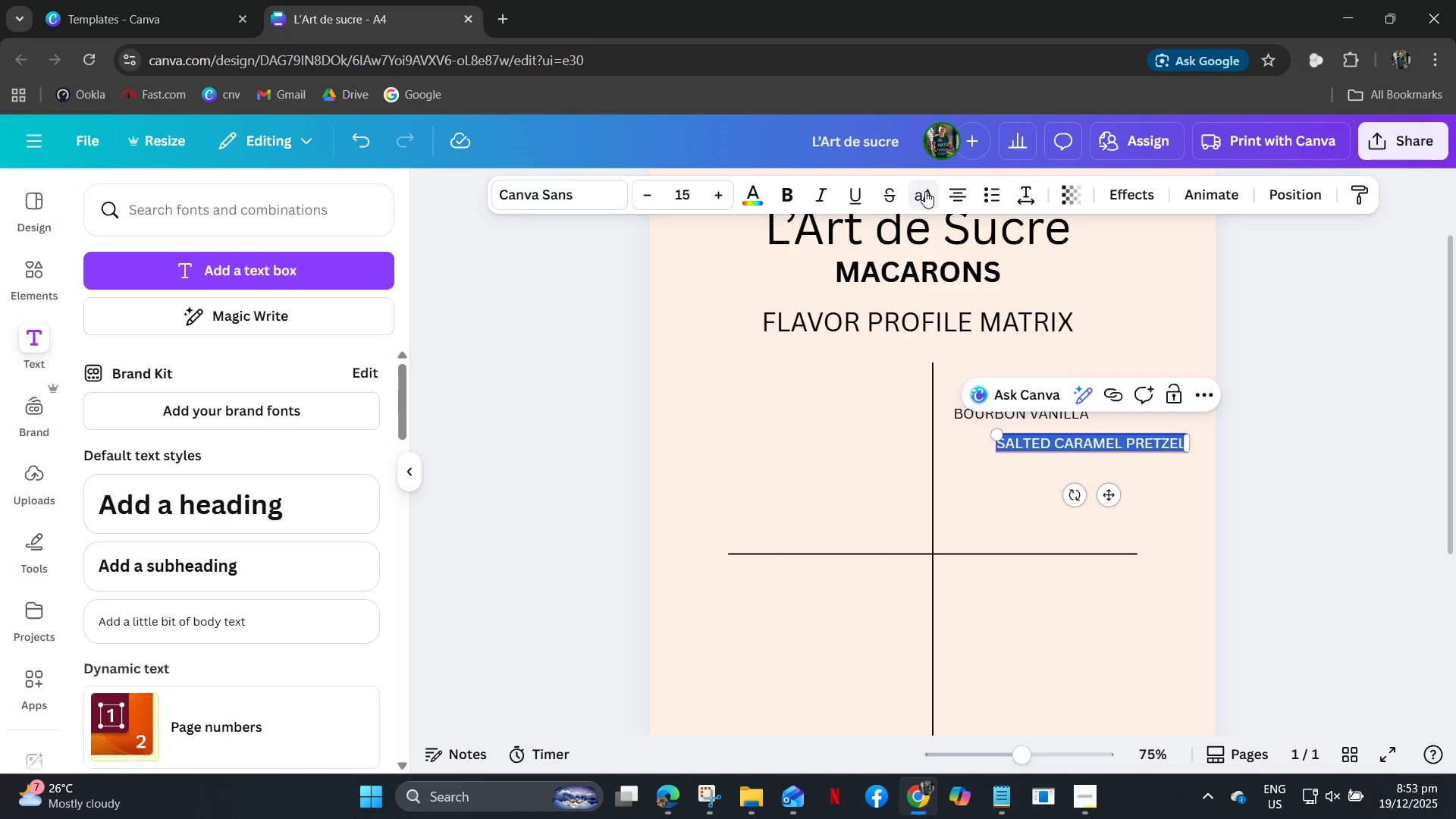 
left_click([925, 190])
 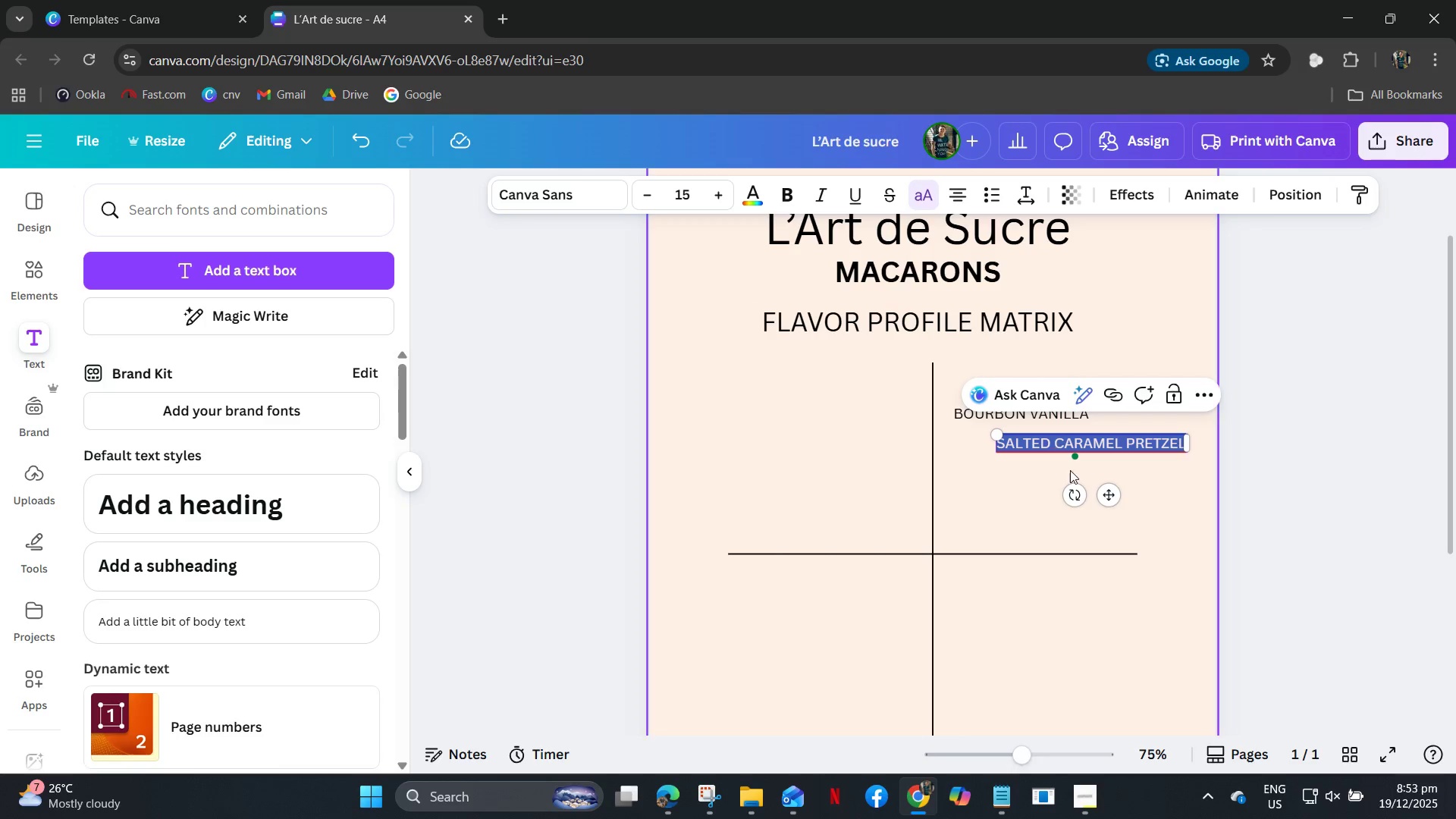 
wait(6.62)
 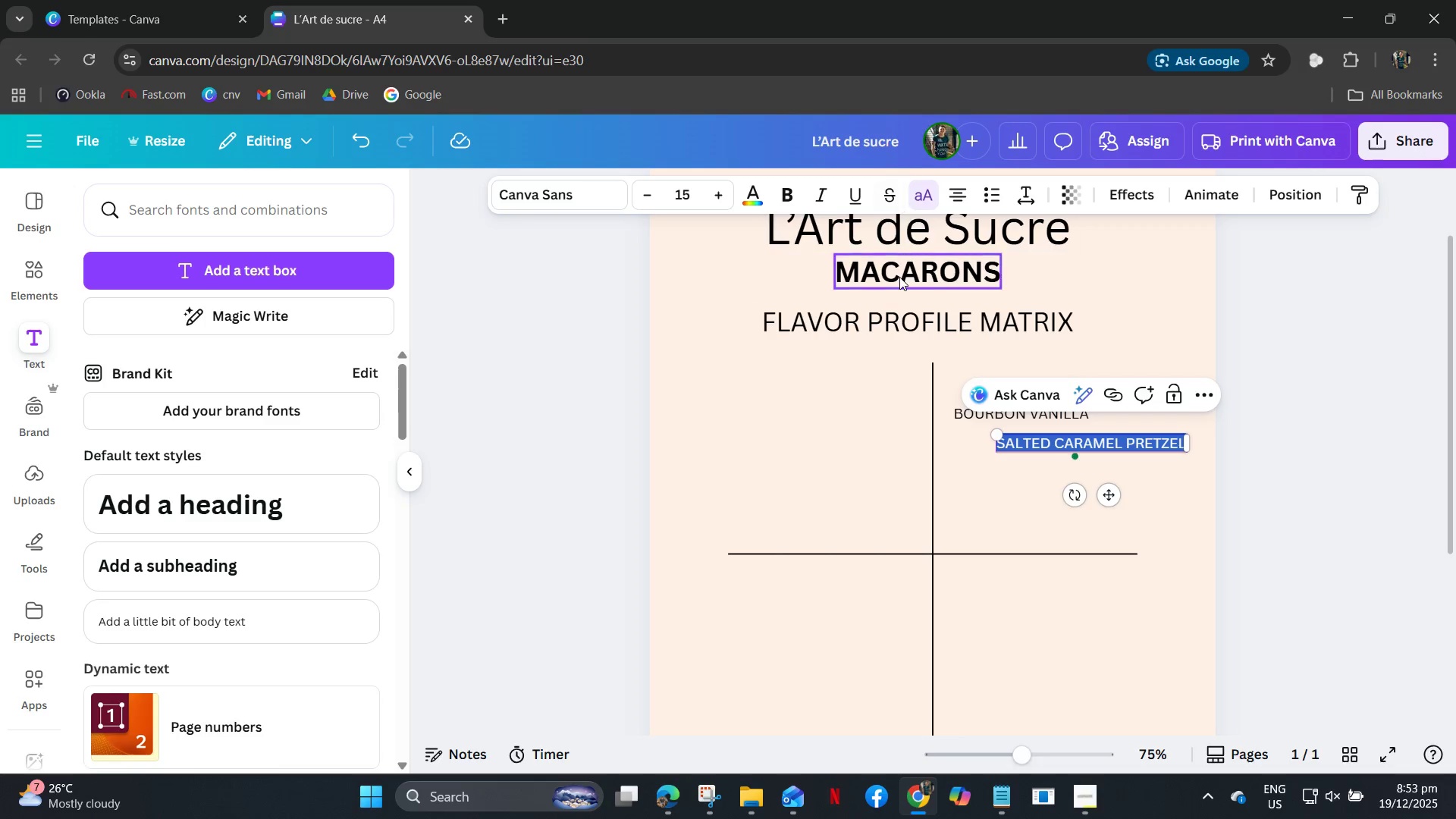 
type(Sal=)
key(Backspace)
key(Backspace)
key(Backspace)
key(Backspace)
 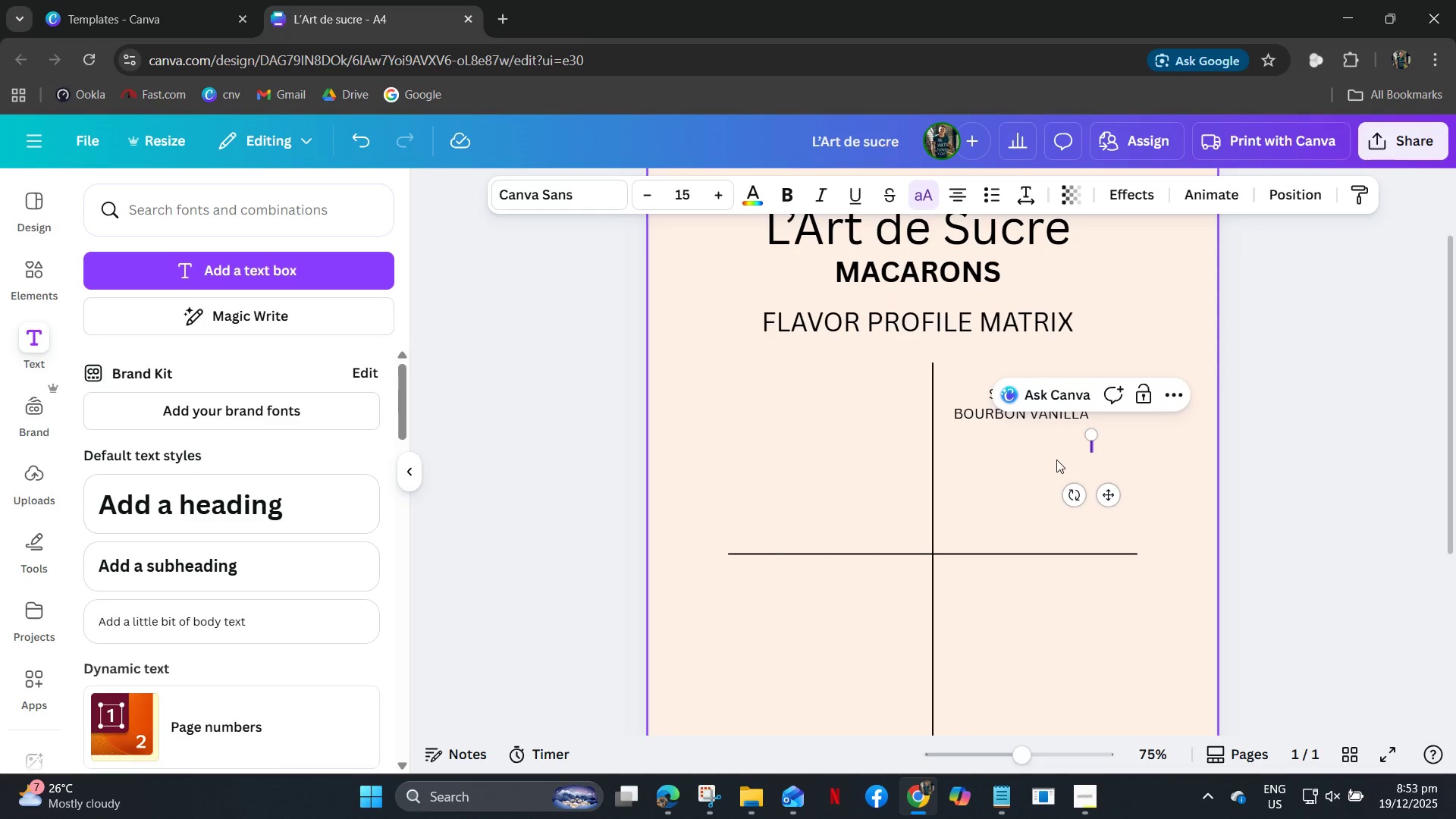 
left_click([1056, 460])
 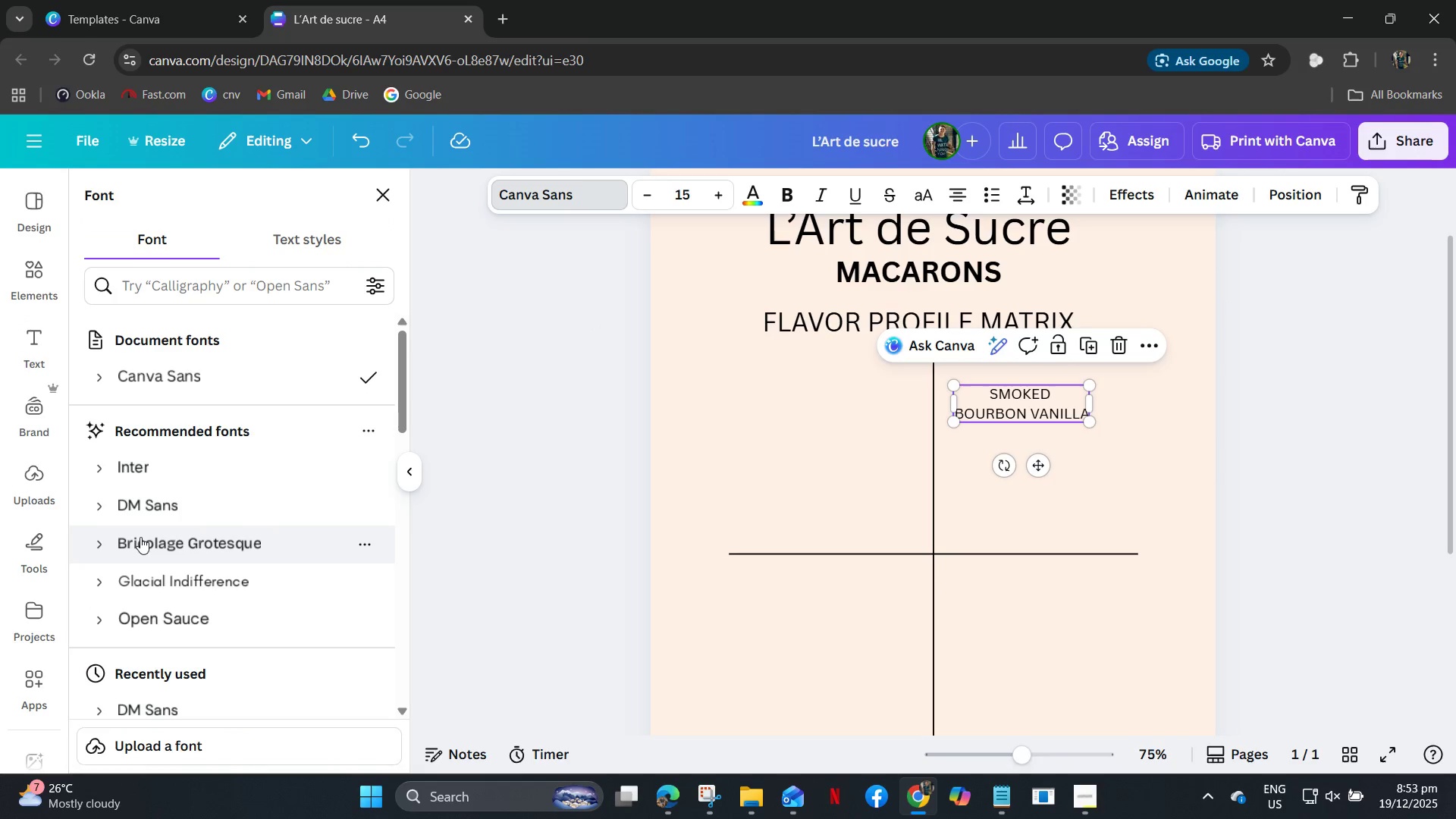 
left_click([165, 581])
 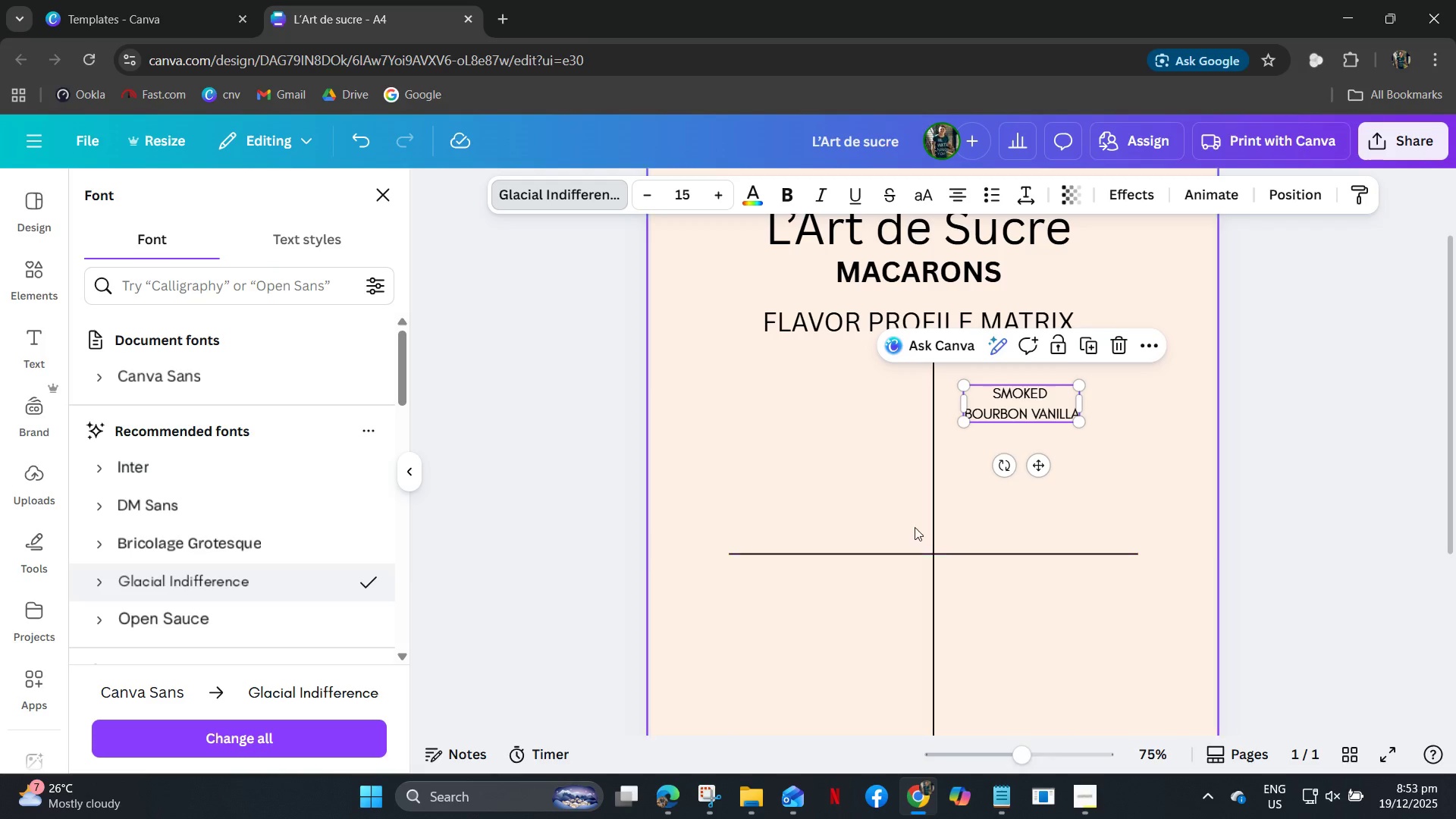 
double_click([1045, 400])
 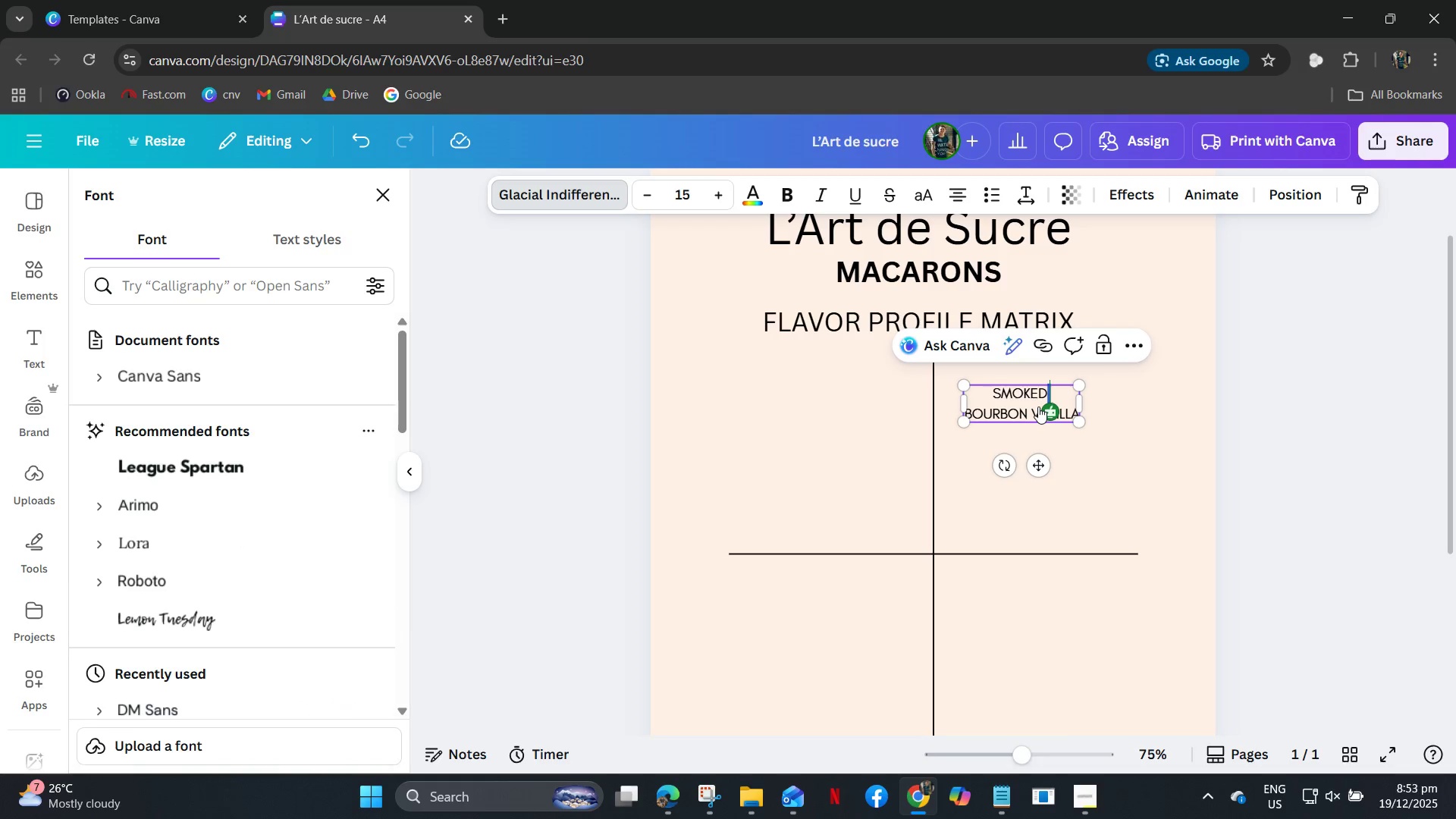 
key(Control+ControlLeft)
 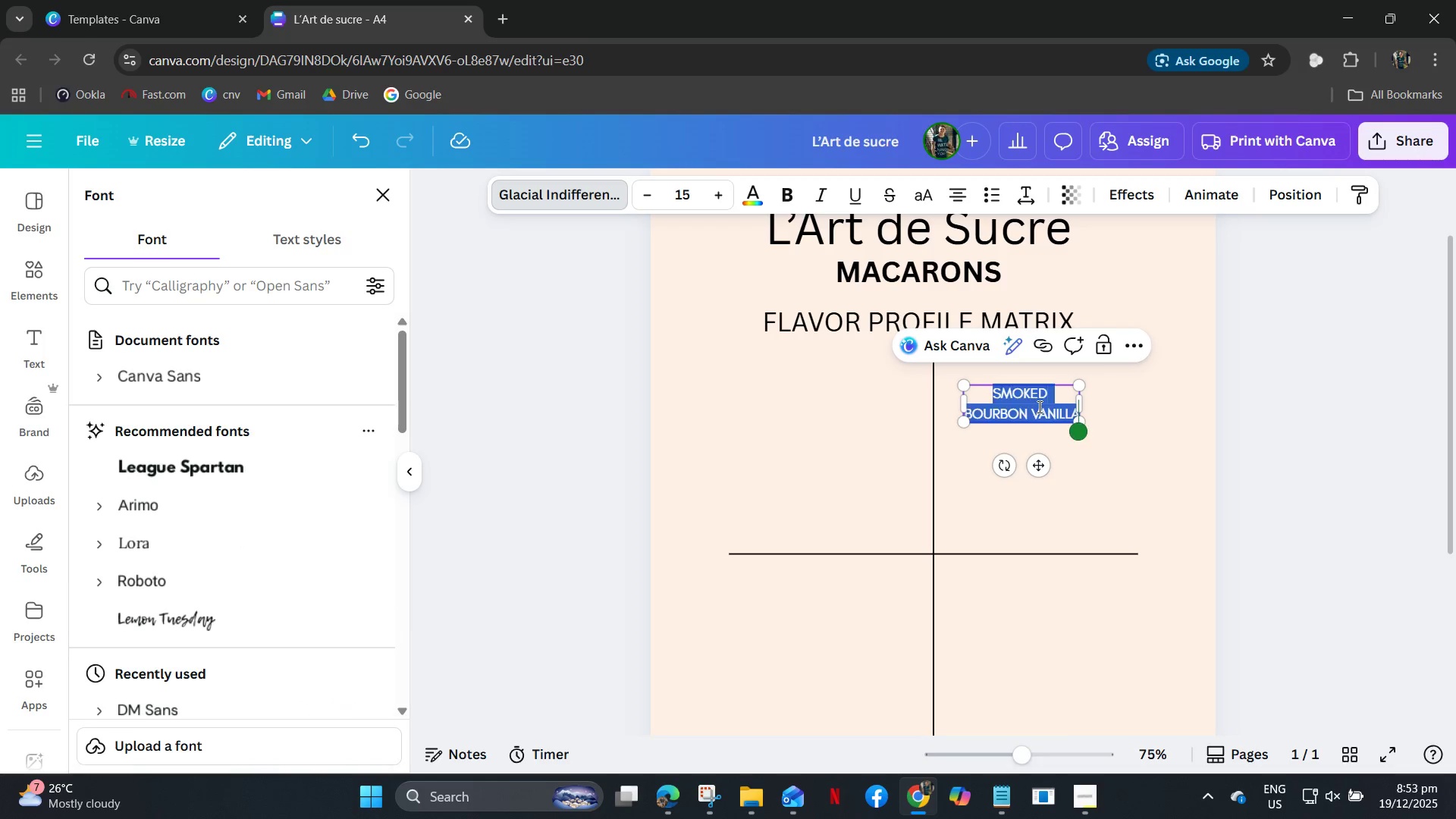 
key(Control+A)
 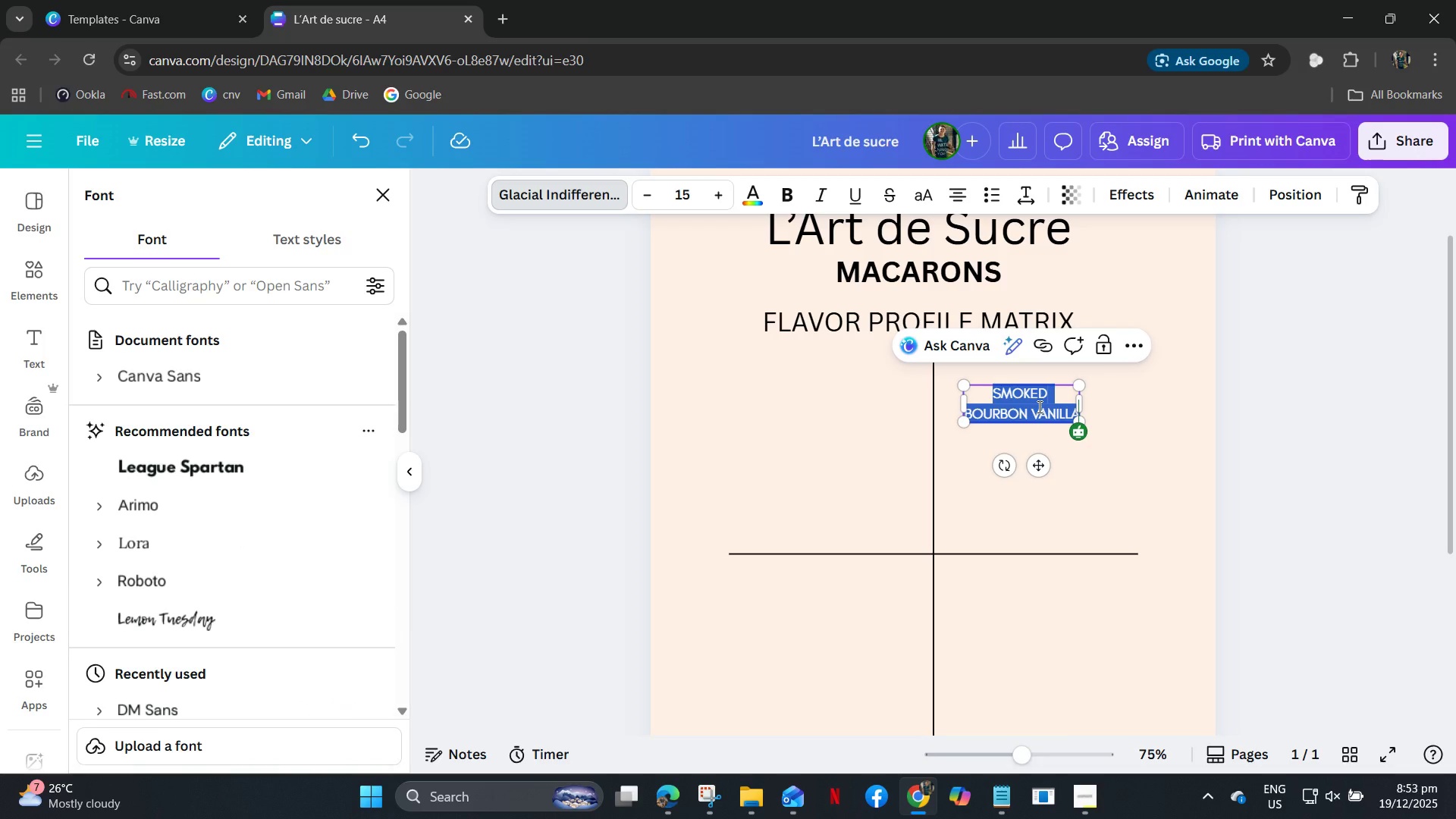 
type(Smoked bou)
key(Backspace)
key(Backspace)
key(Backspace)
type(Bourbon Vanilla)
 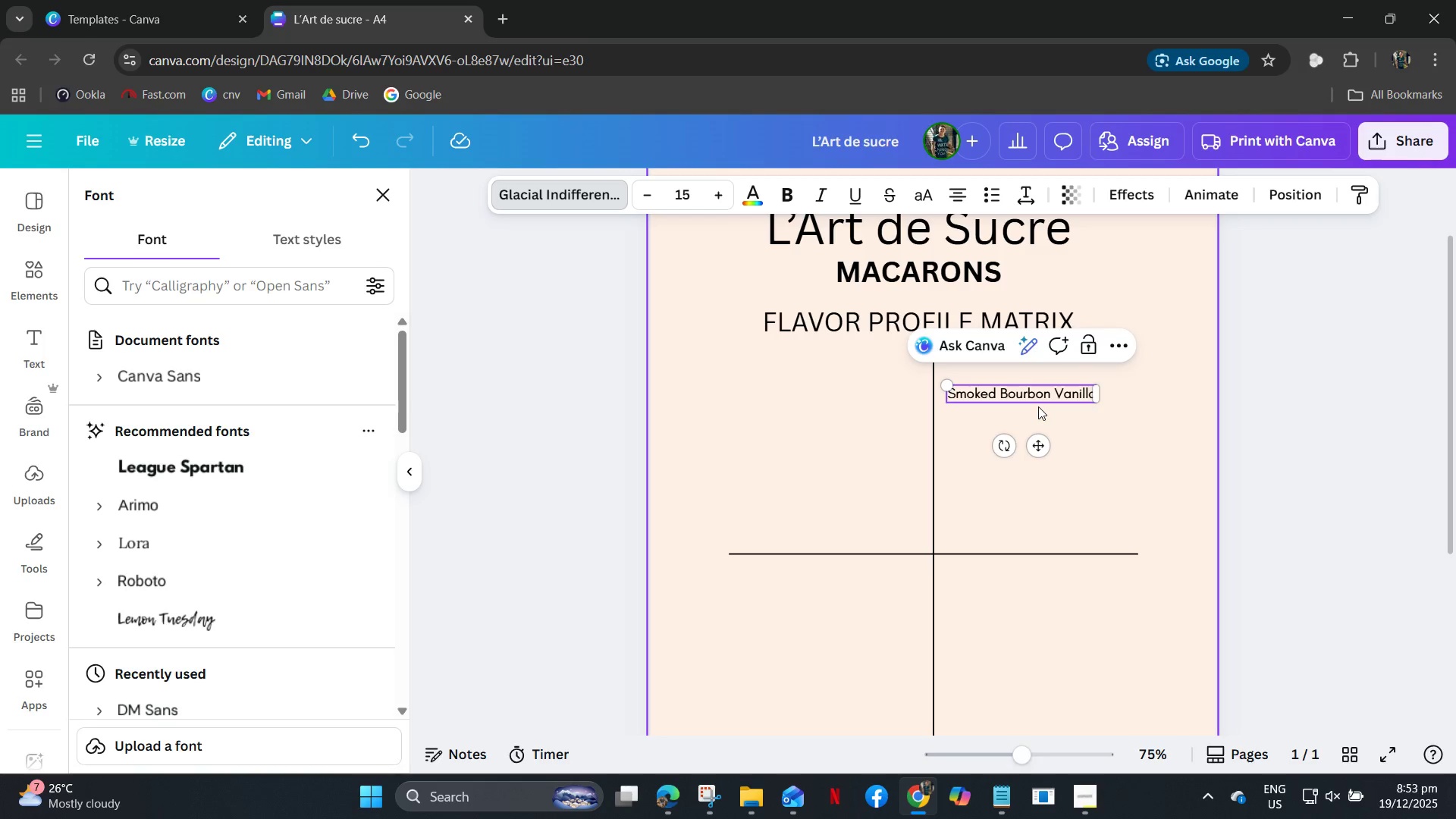 
key(Enter)
 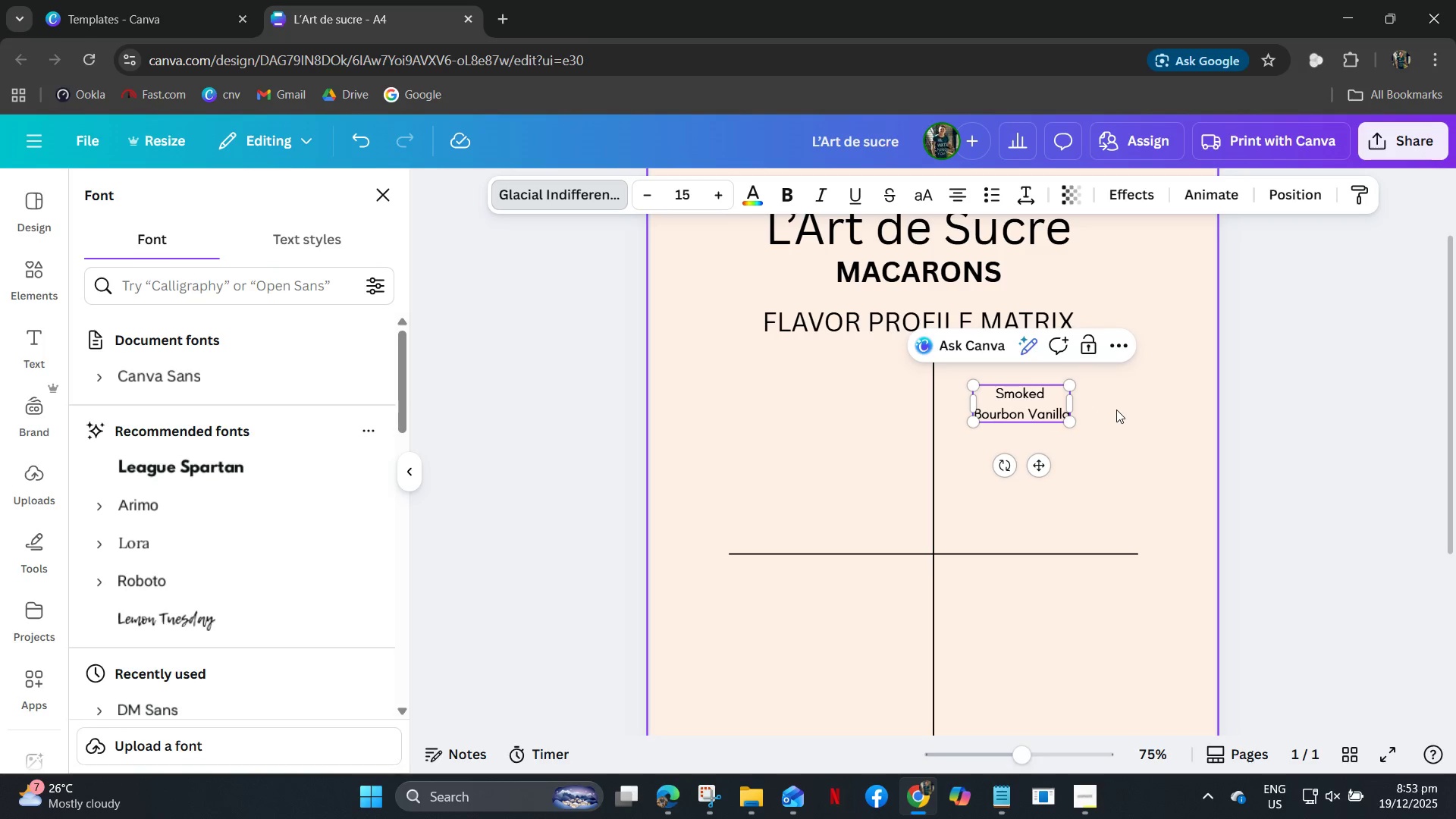 
left_click([1118, 410])
 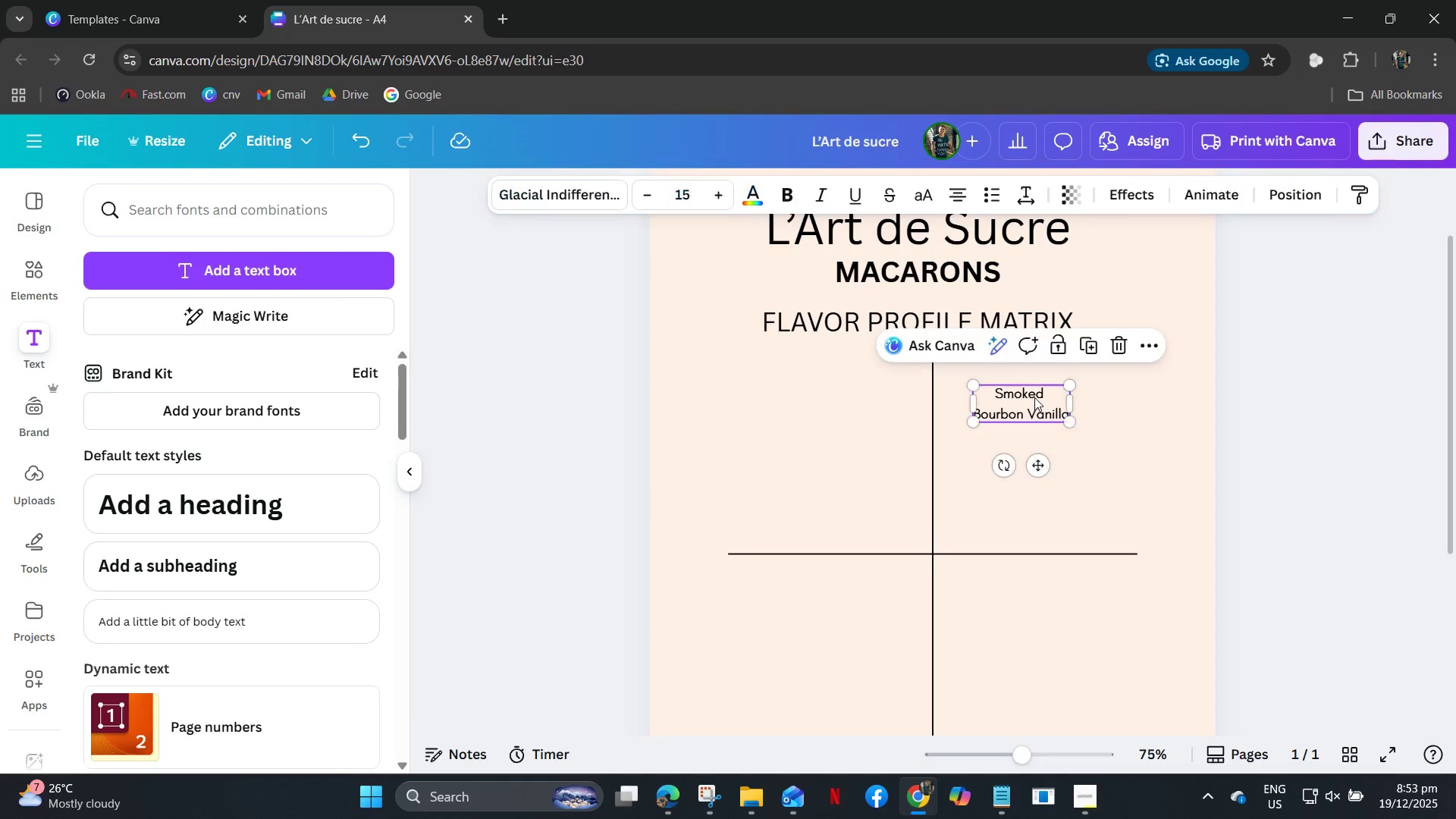 
key(Control+C)
 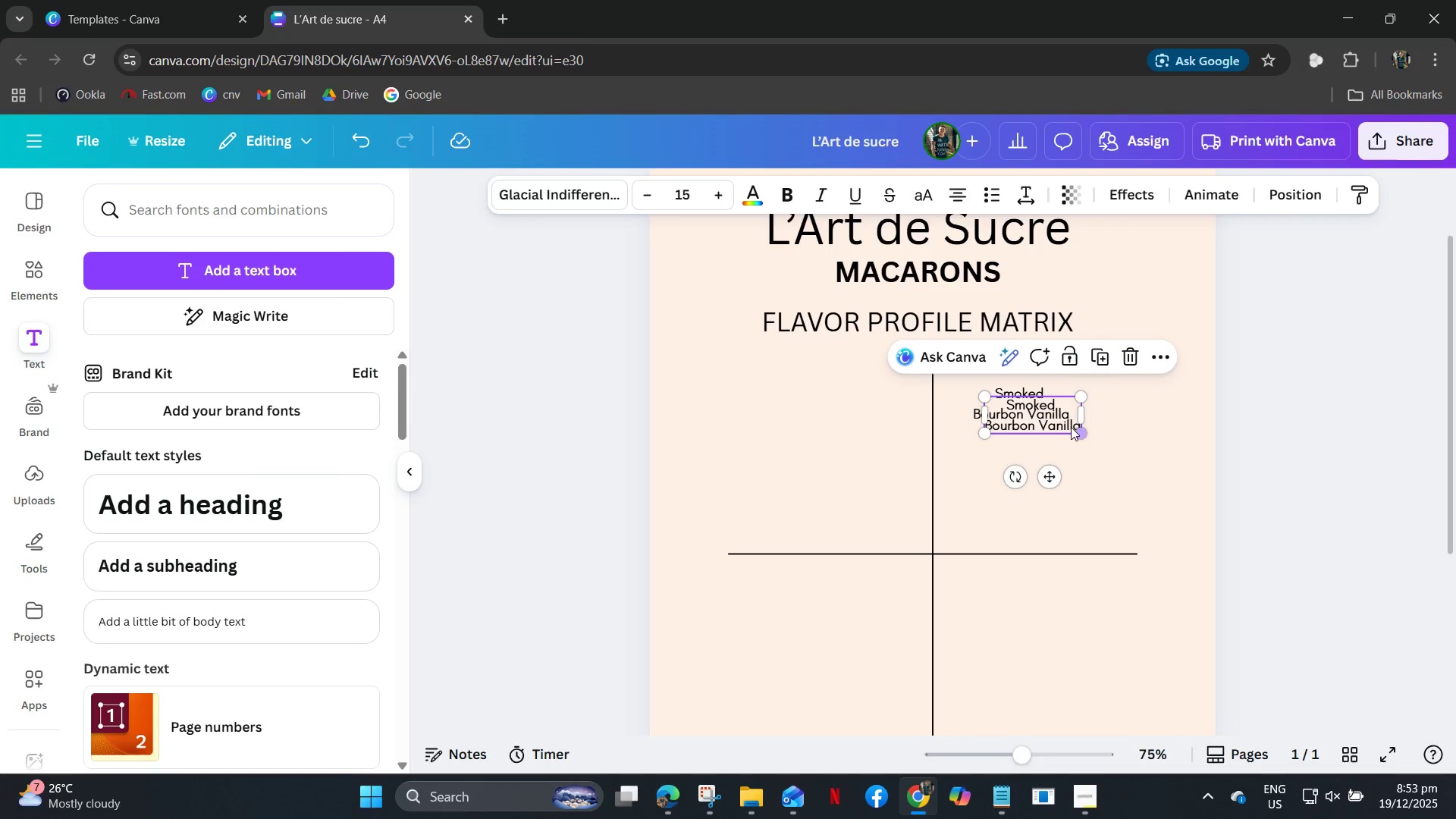 
key(Control+V)
 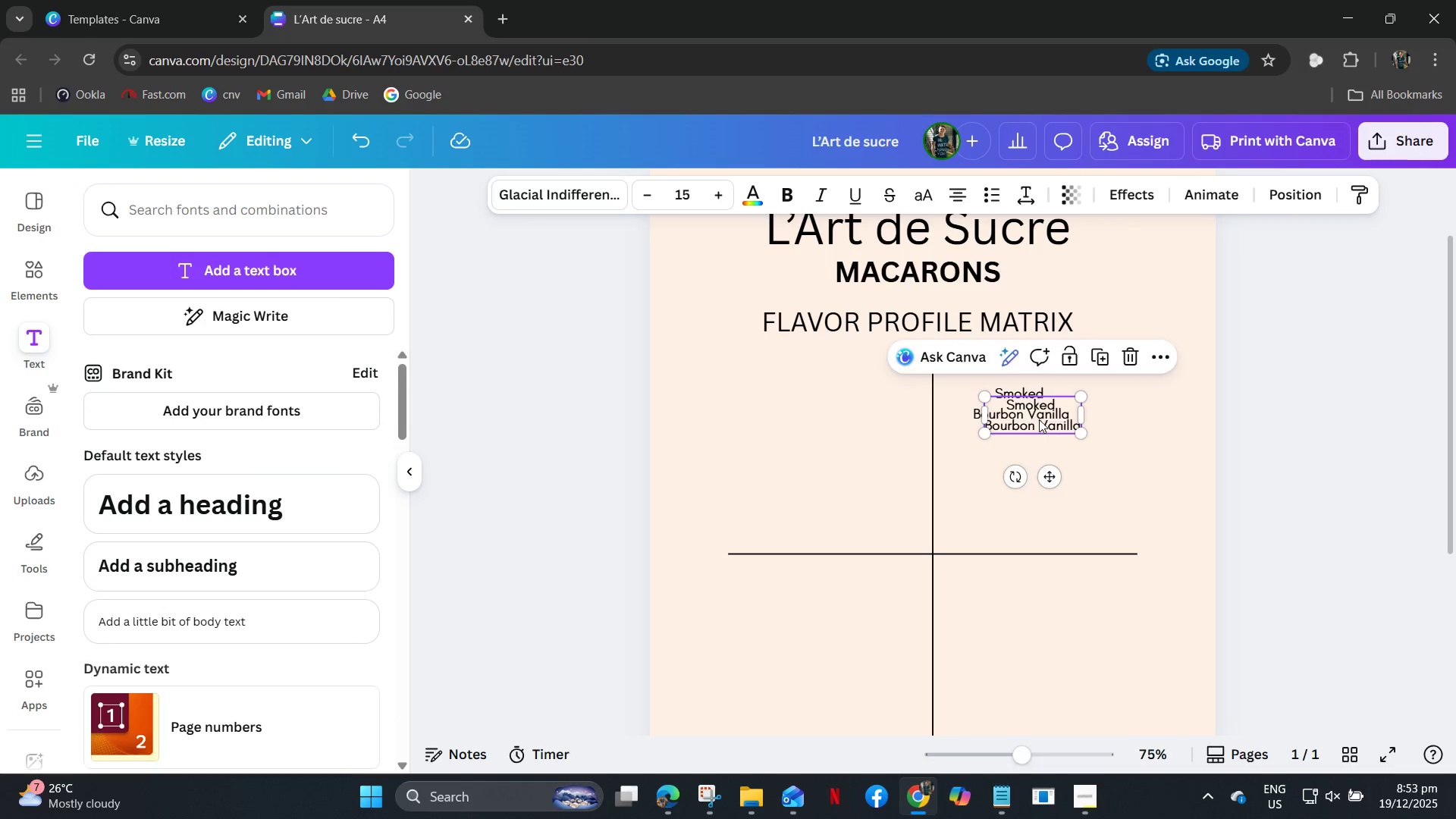 
left_click_drag(start_coordinate=[1039, 420], to_coordinate=[1088, 458])
 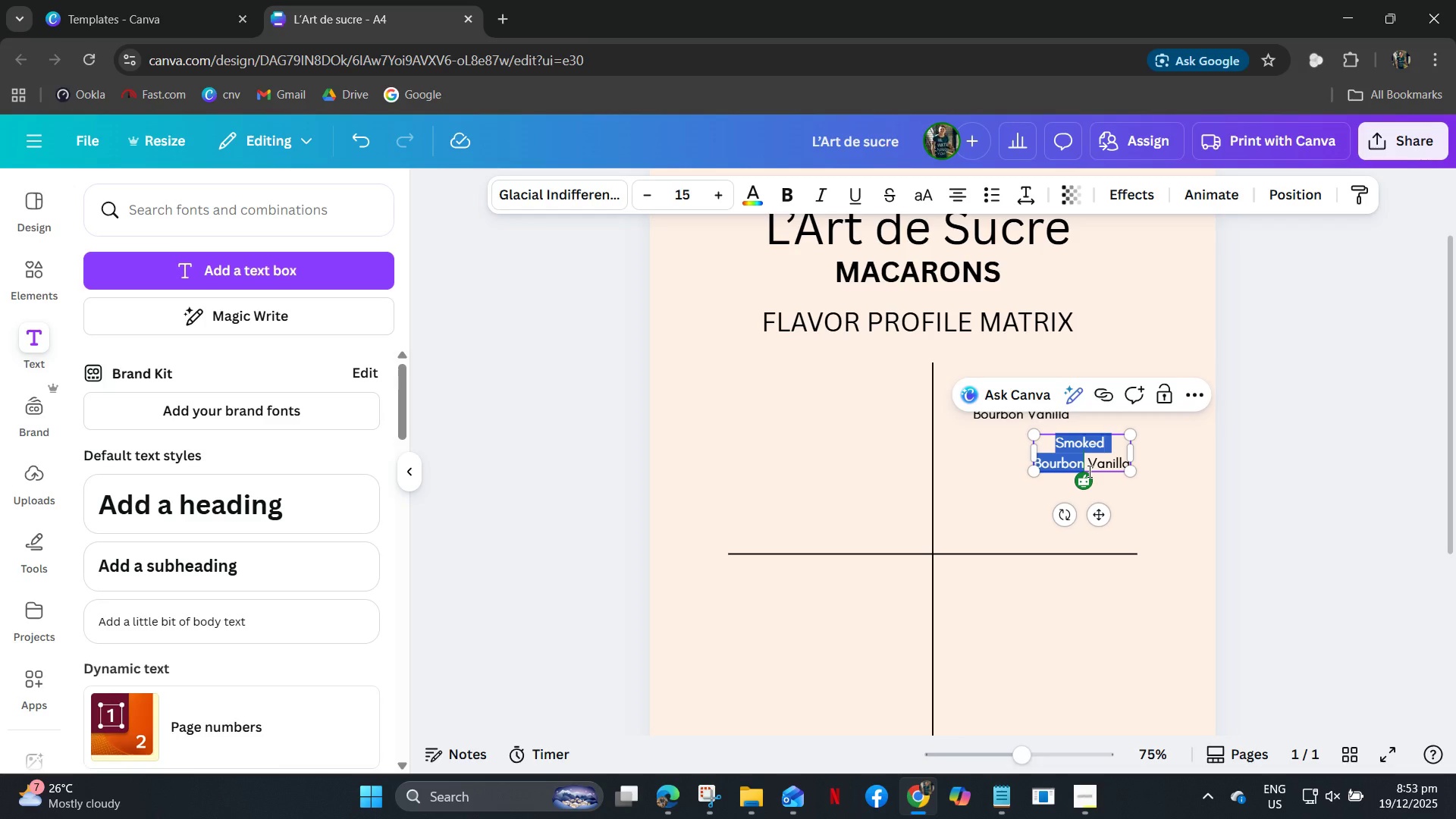 
type(Salted Caramel Pretzel)
 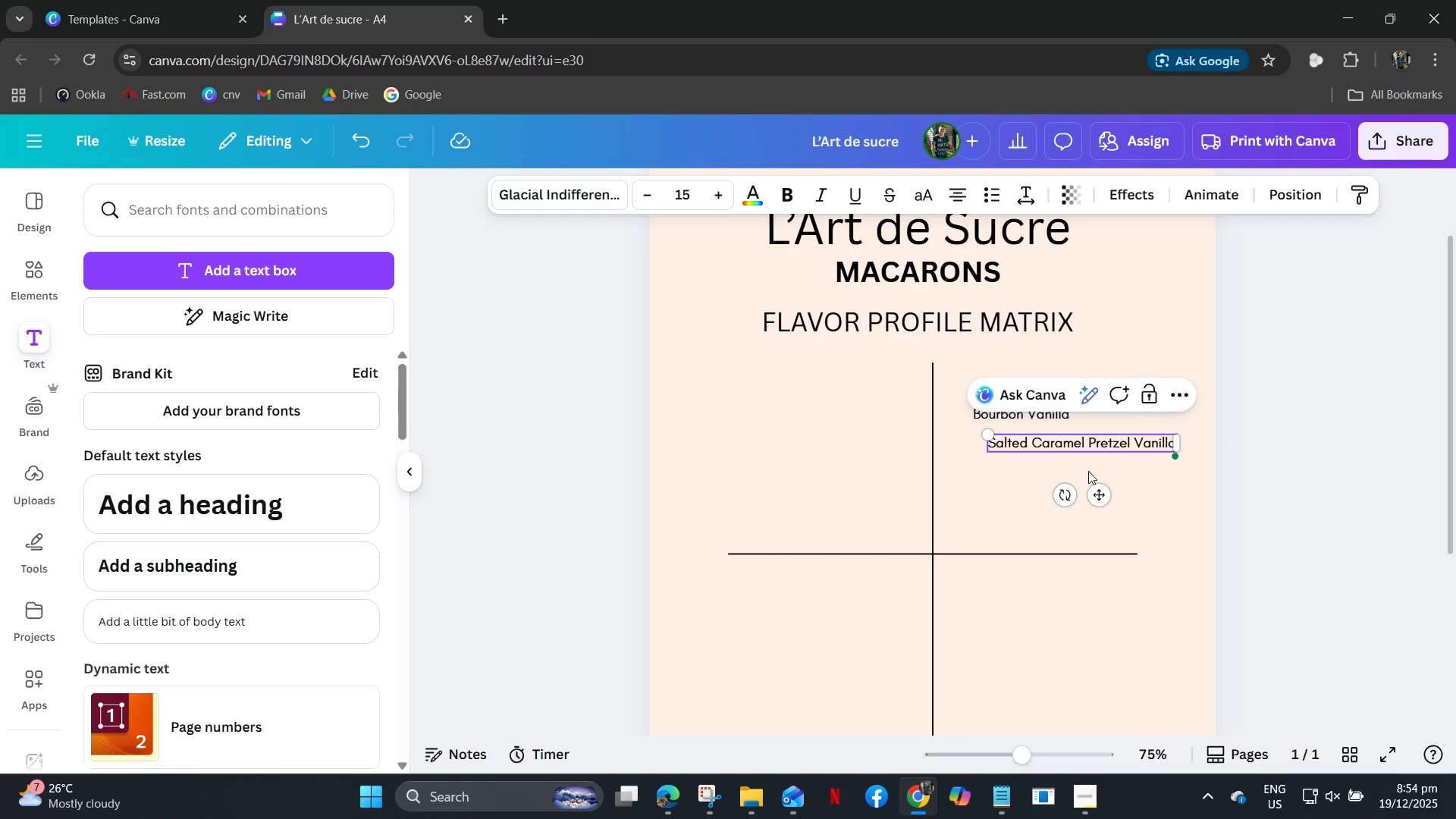 
key(Enter)
 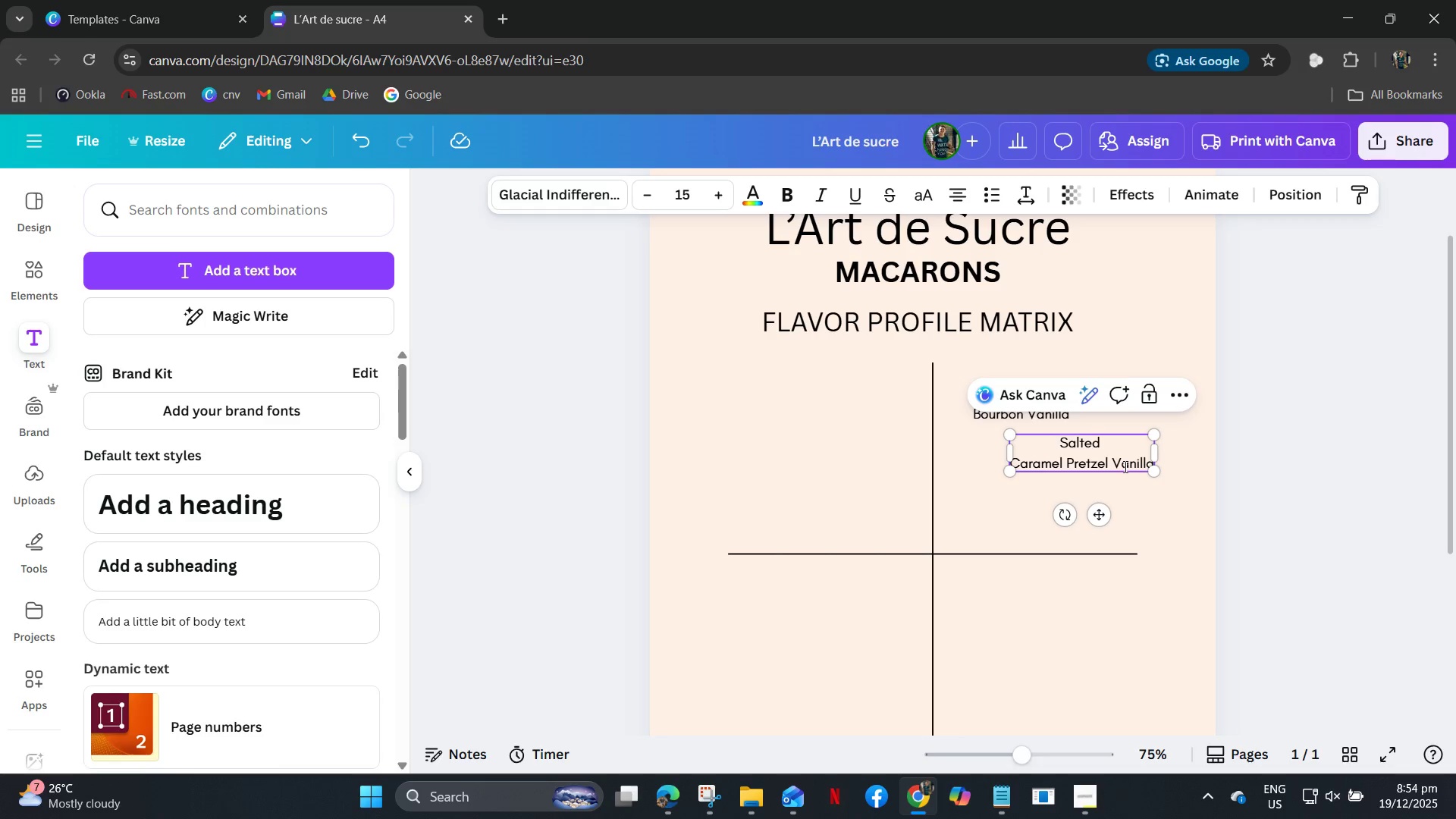 
double_click([1121, 461])
 